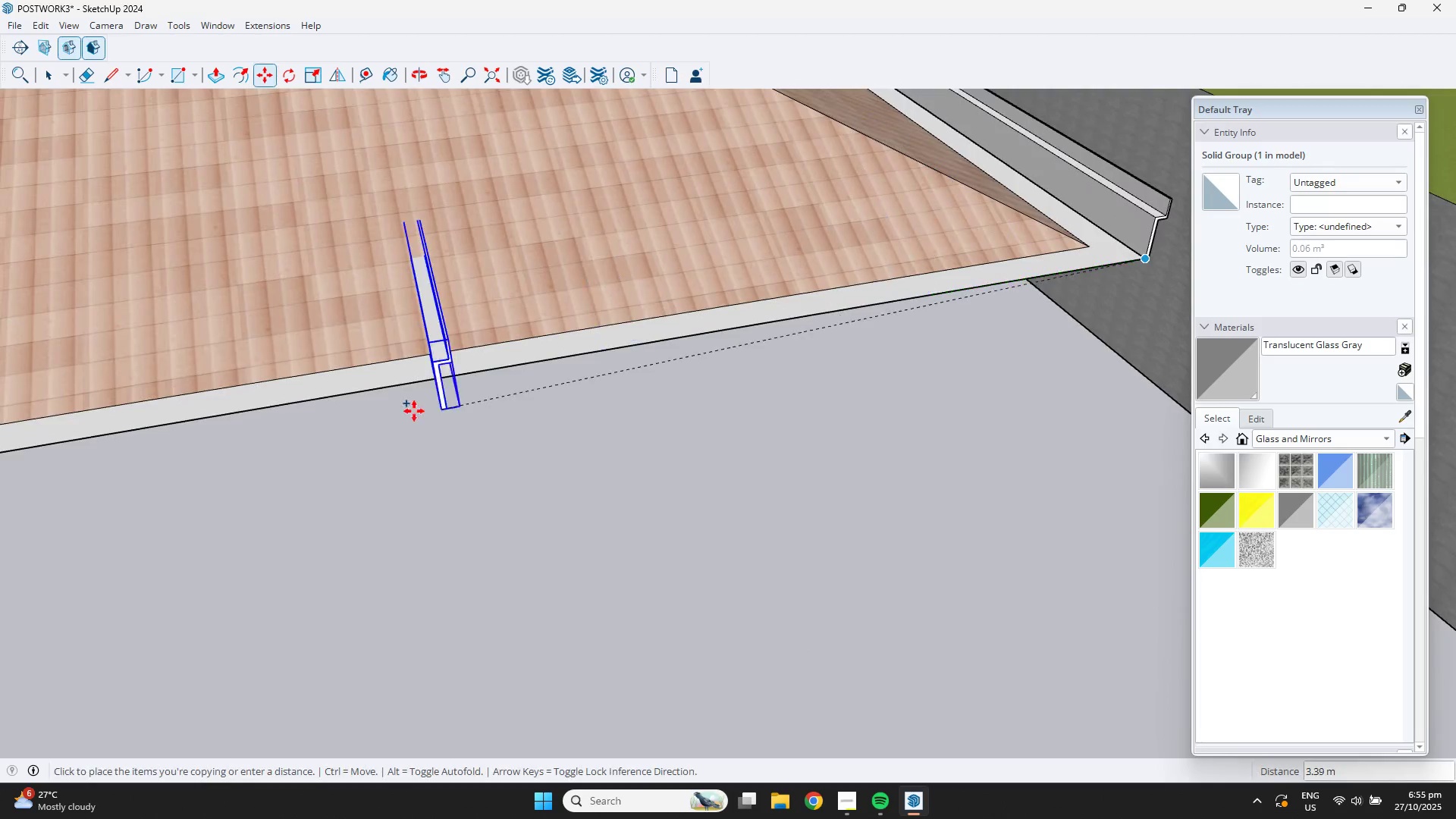 
scroll: coordinate [255, 422], scroll_direction: down, amount: 3.0
 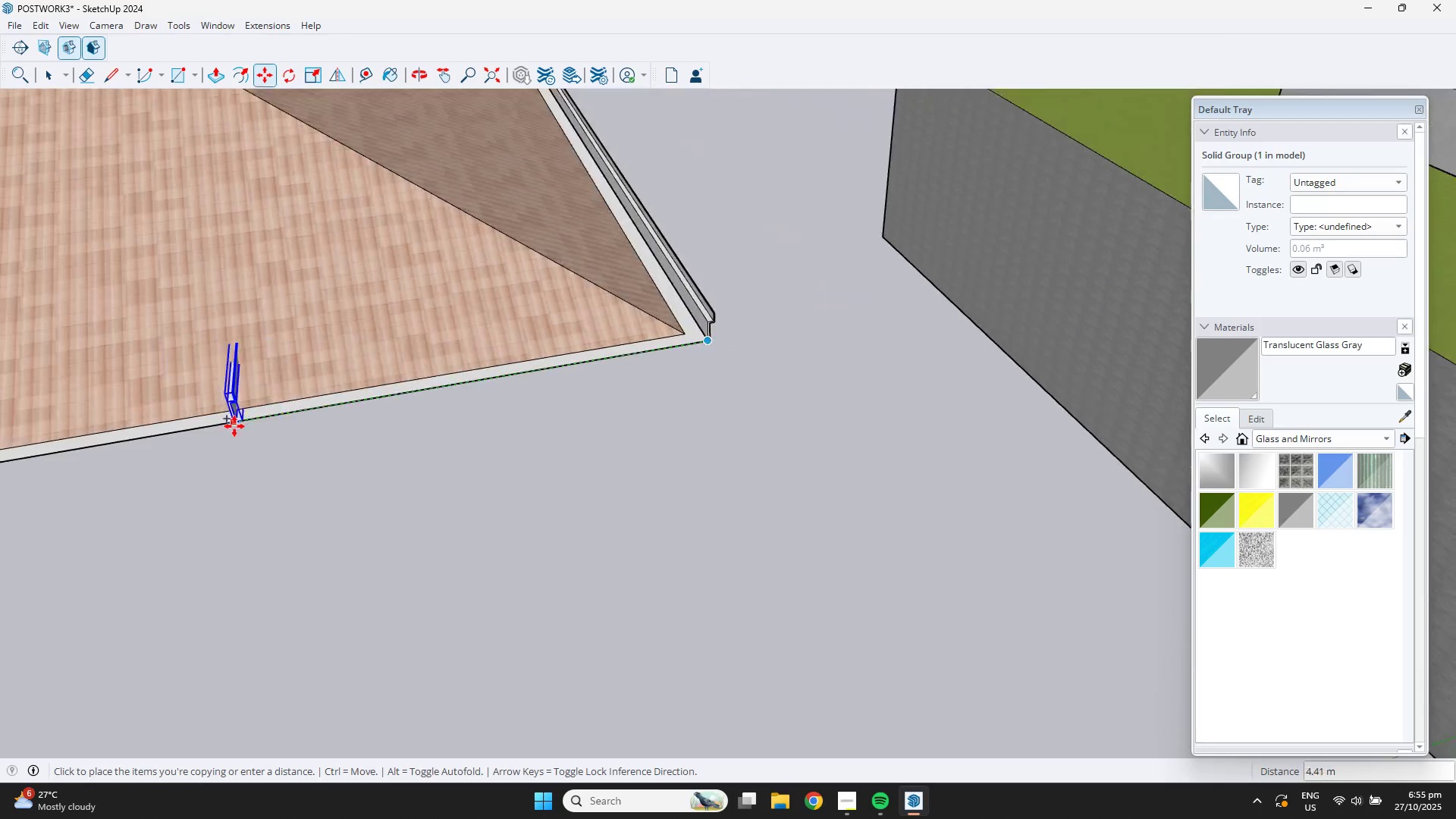 
hold_key(key=ShiftLeft, duration=0.37)
 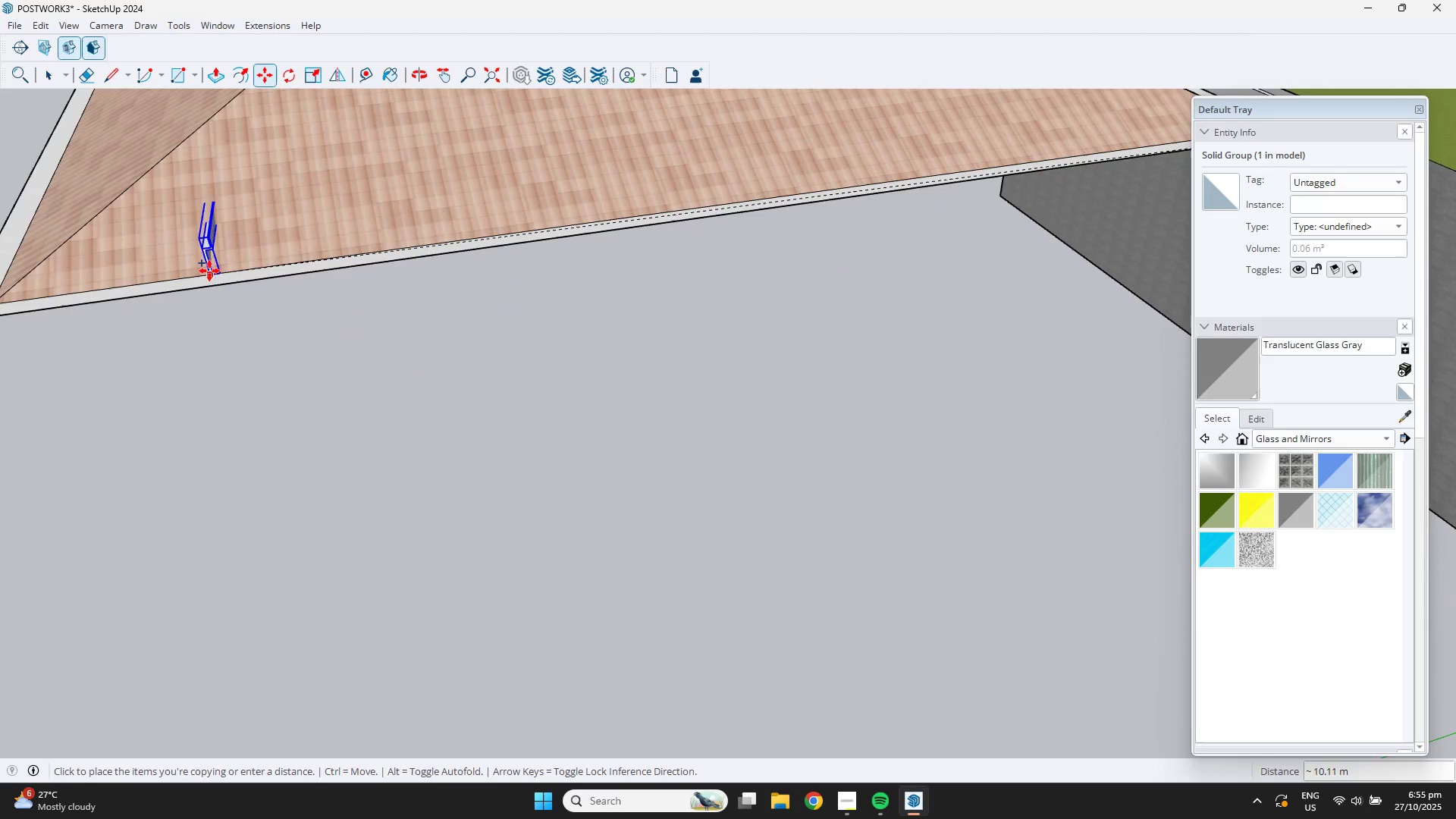 
hold_key(key=ShiftLeft, duration=0.34)
 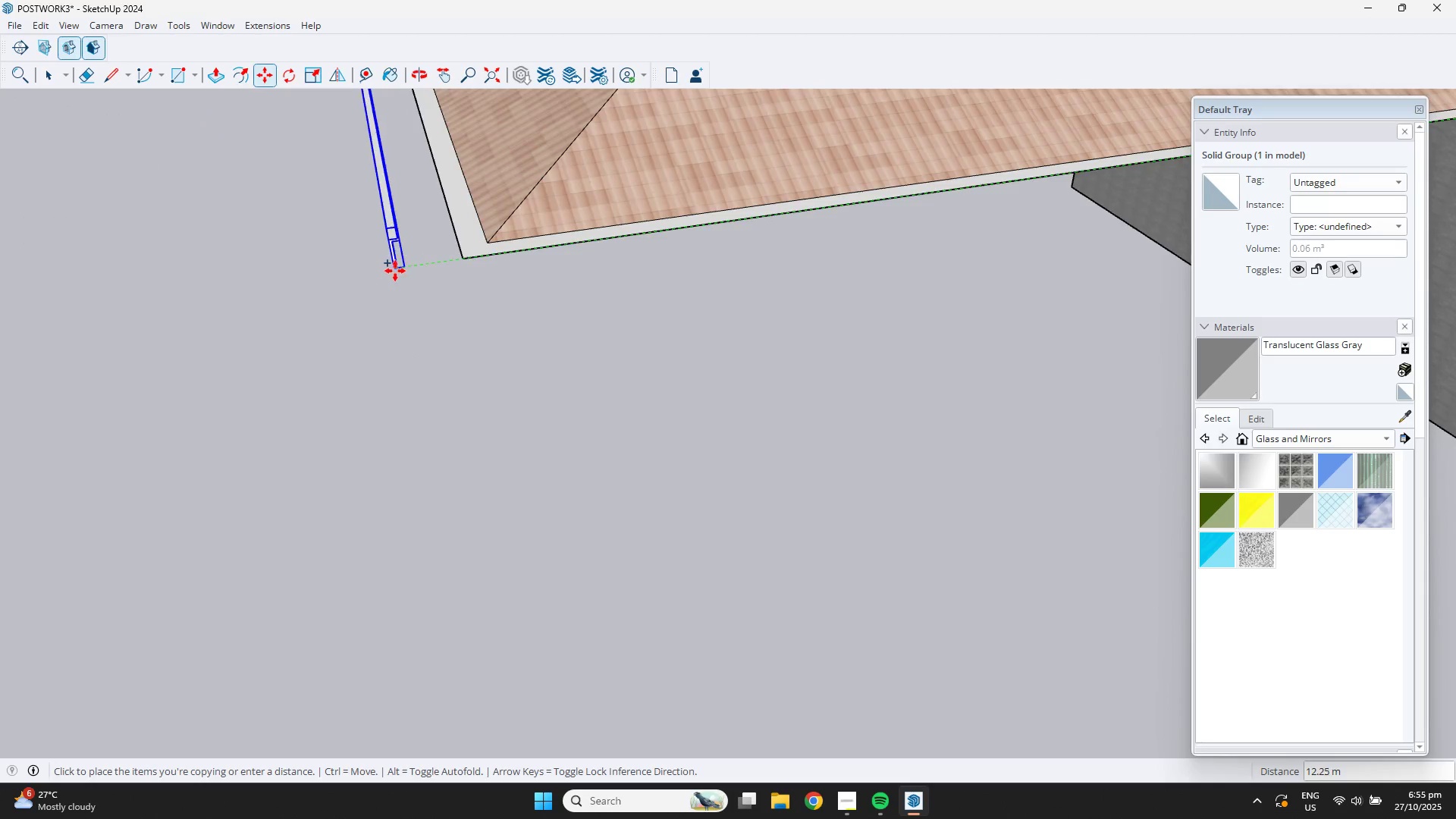 
scroll: coordinate [707, 162], scroll_direction: none, amount: 0.0
 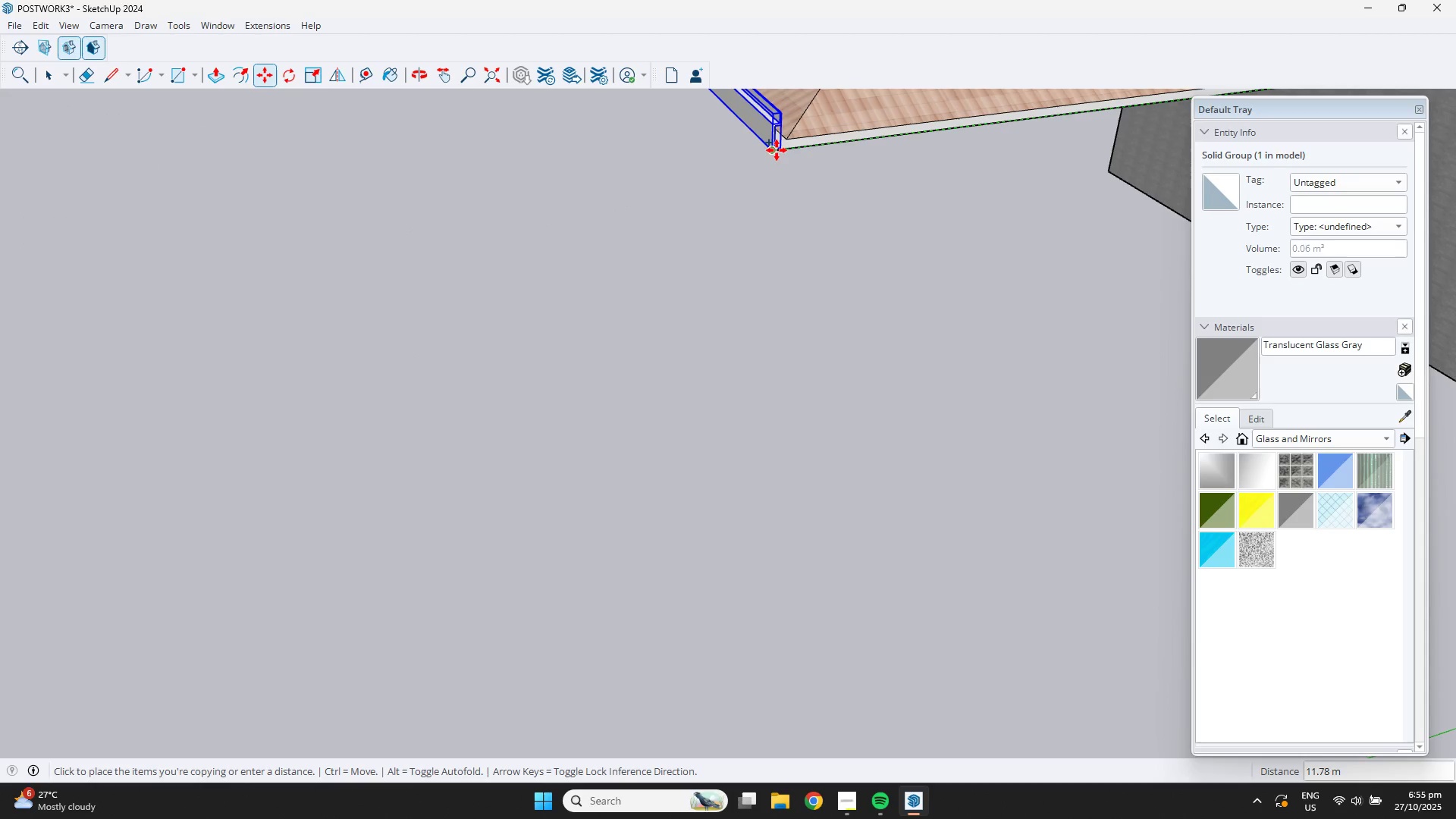 
left_click([775, 152])
 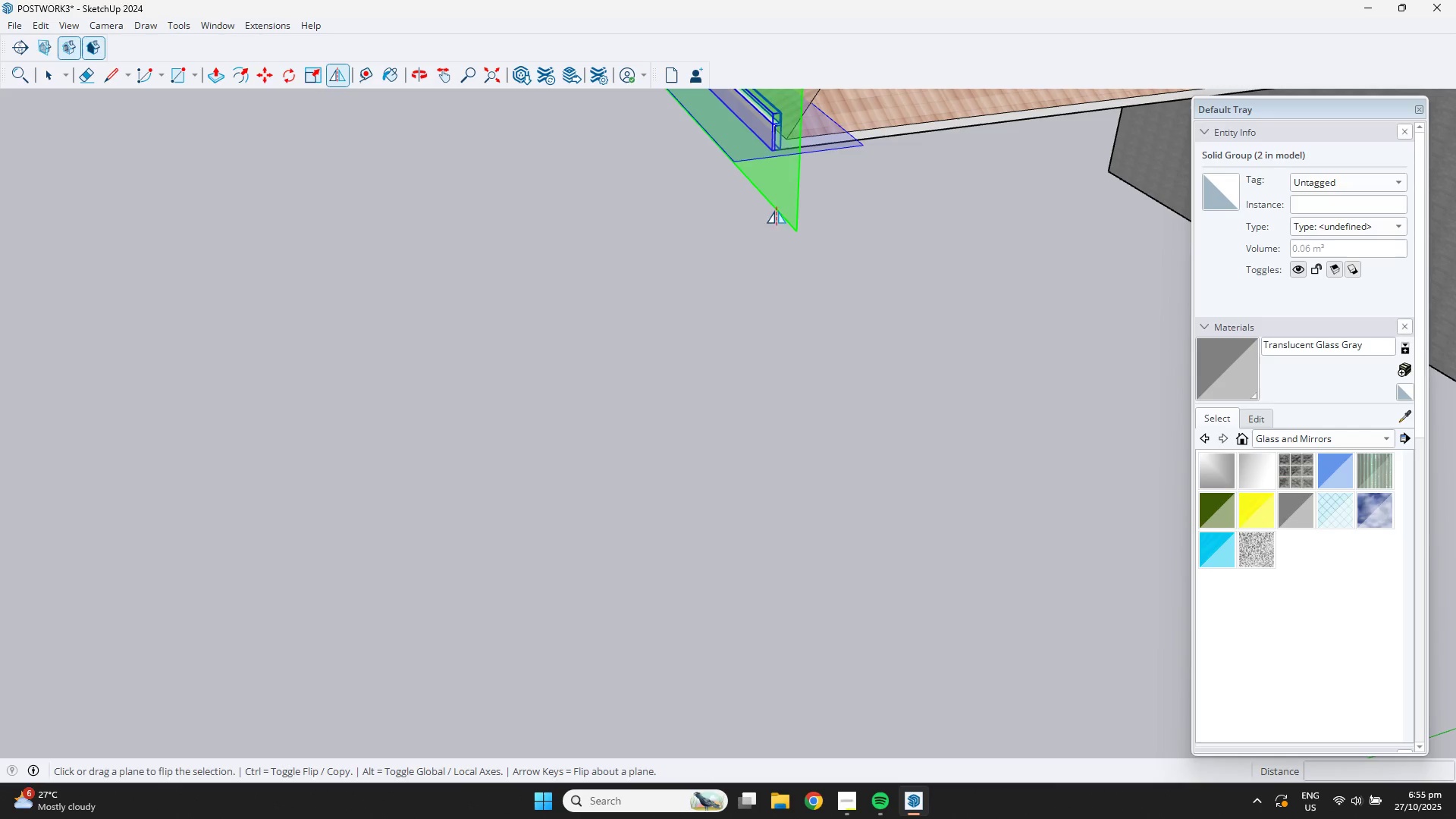 
left_click([783, 189])
 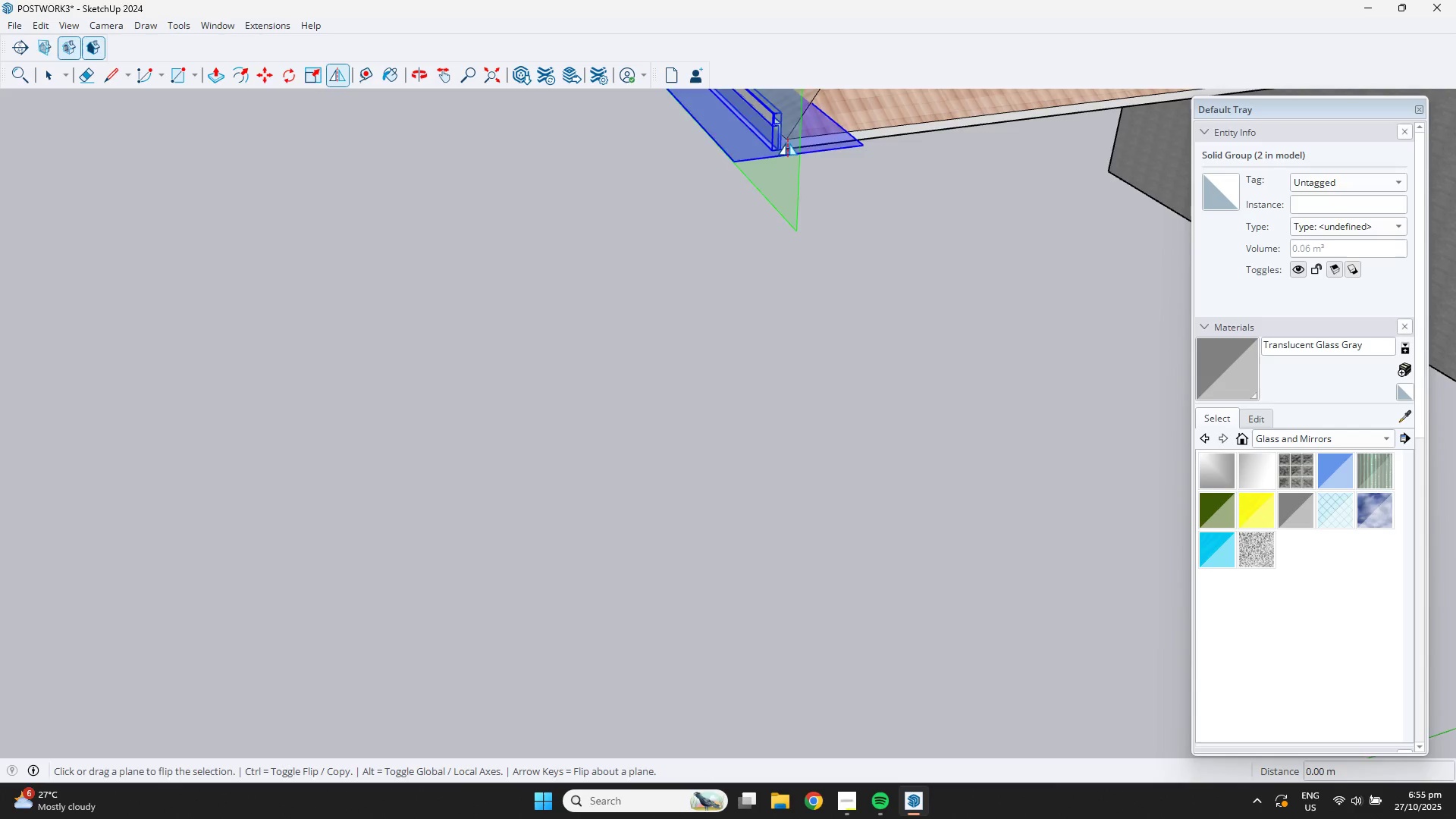 
scroll: coordinate [787, 139], scroll_direction: up, amount: 10.0
 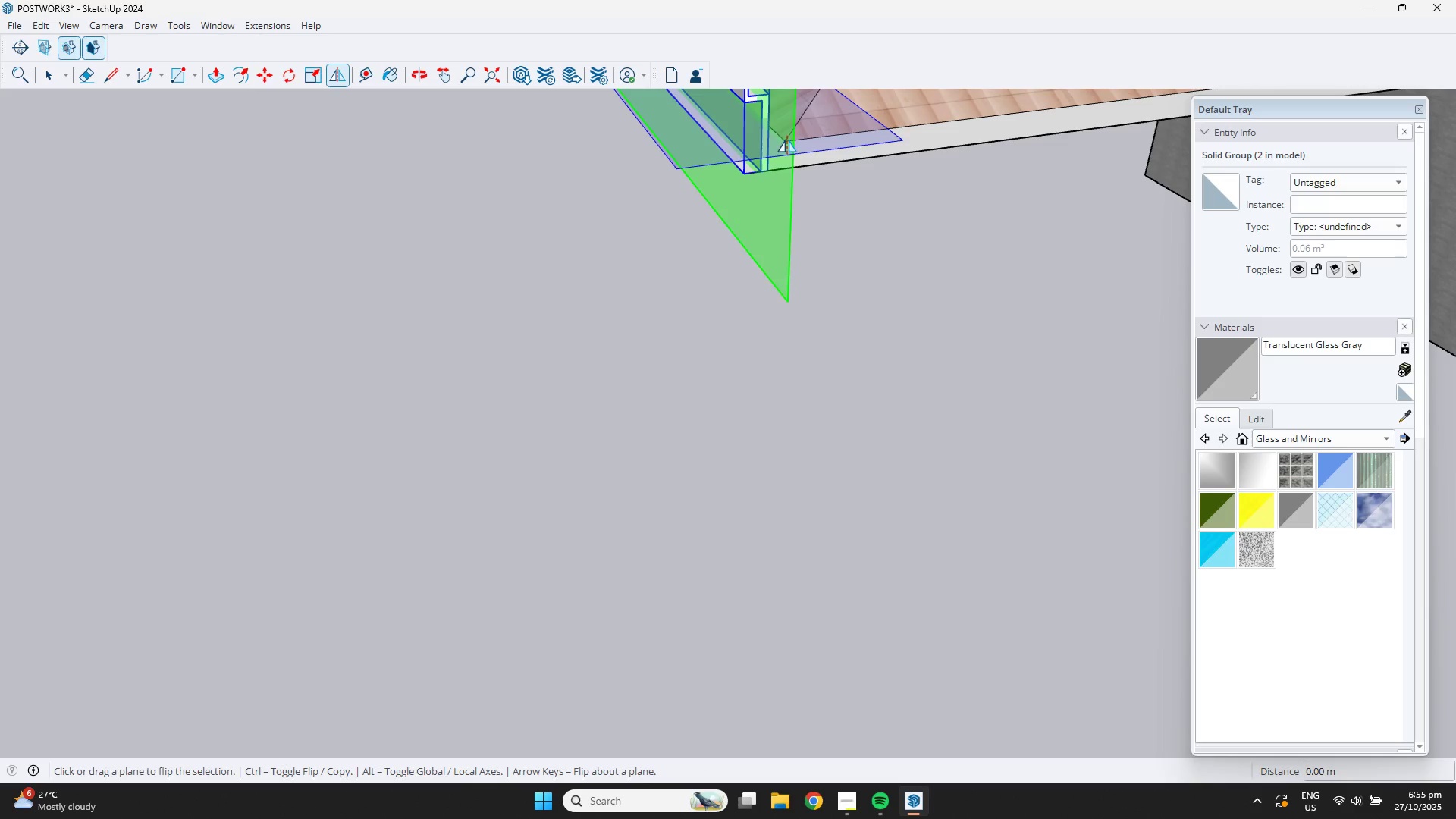 
key(M)
 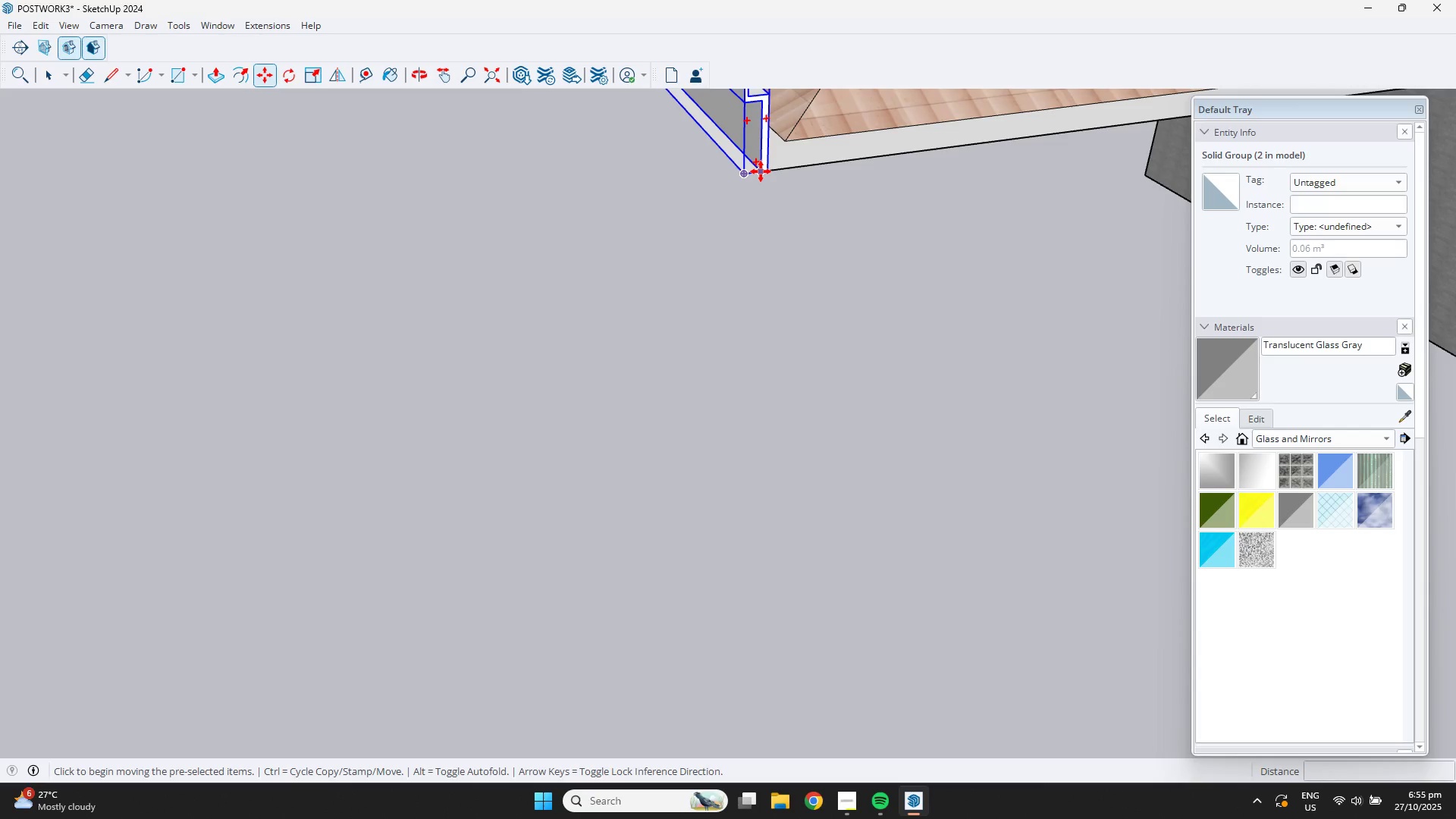 
left_click([761, 171])
 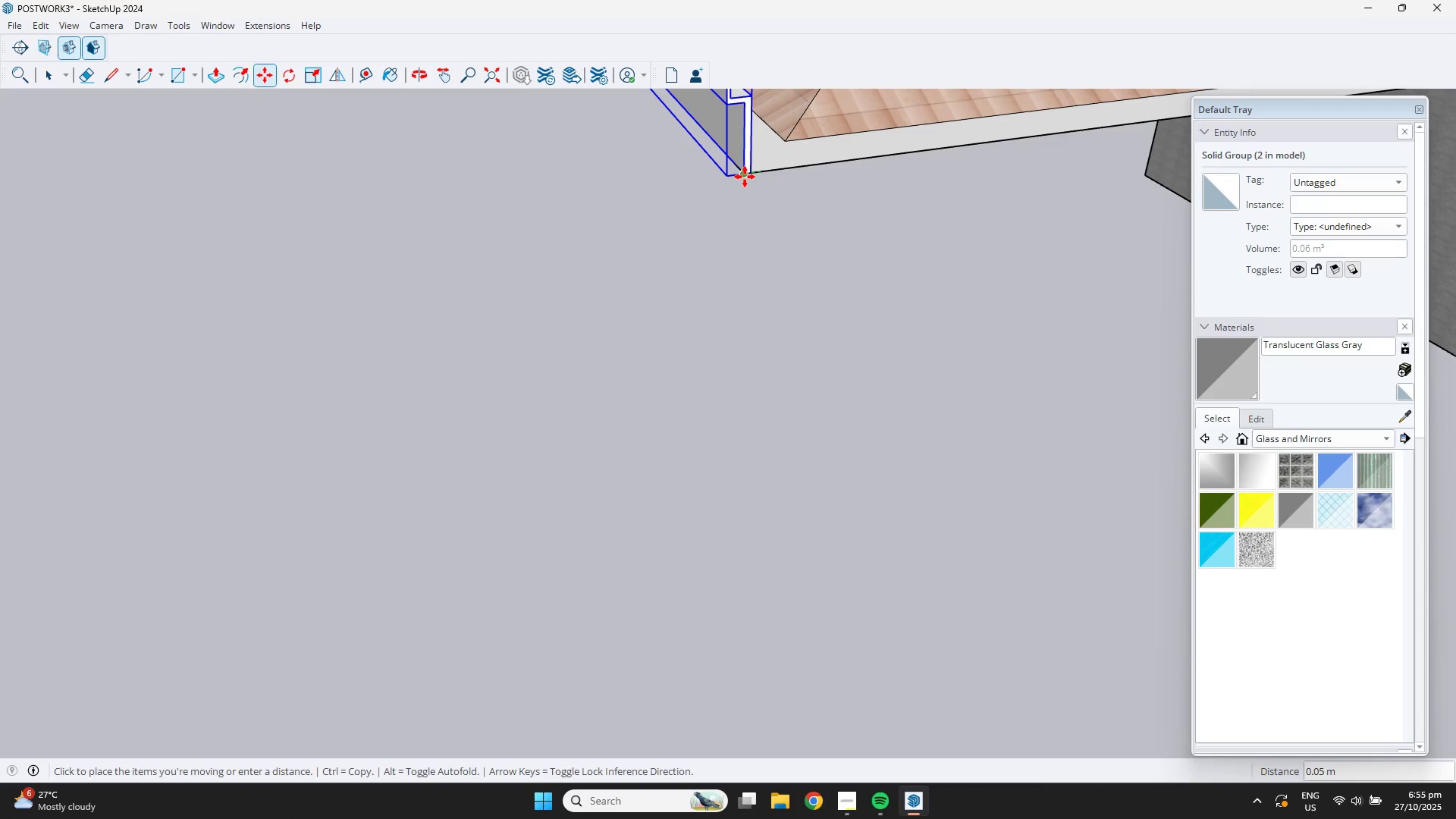 
left_click([745, 177])
 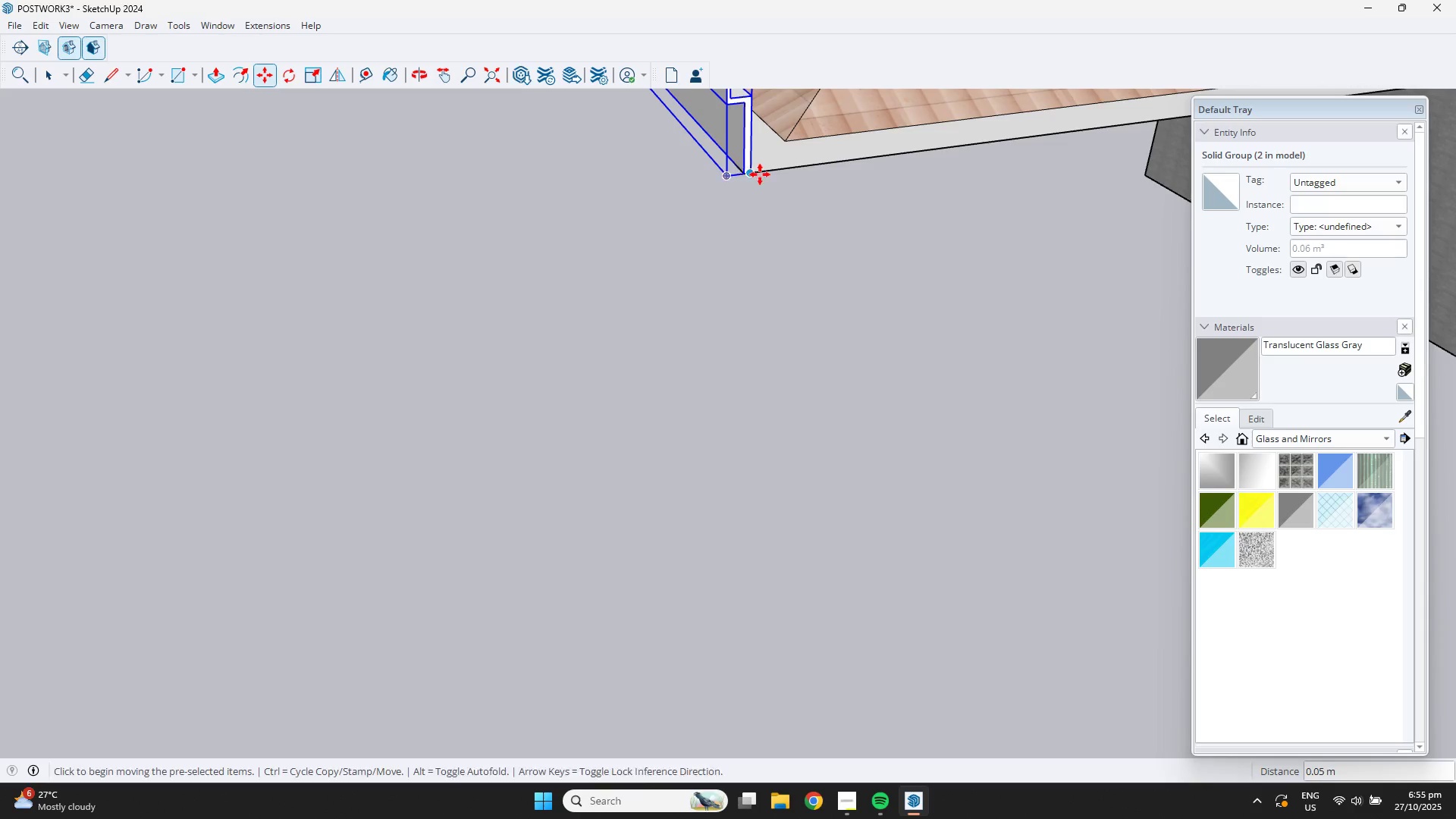 
scroll: coordinate [808, 171], scroll_direction: down, amount: 5.0
 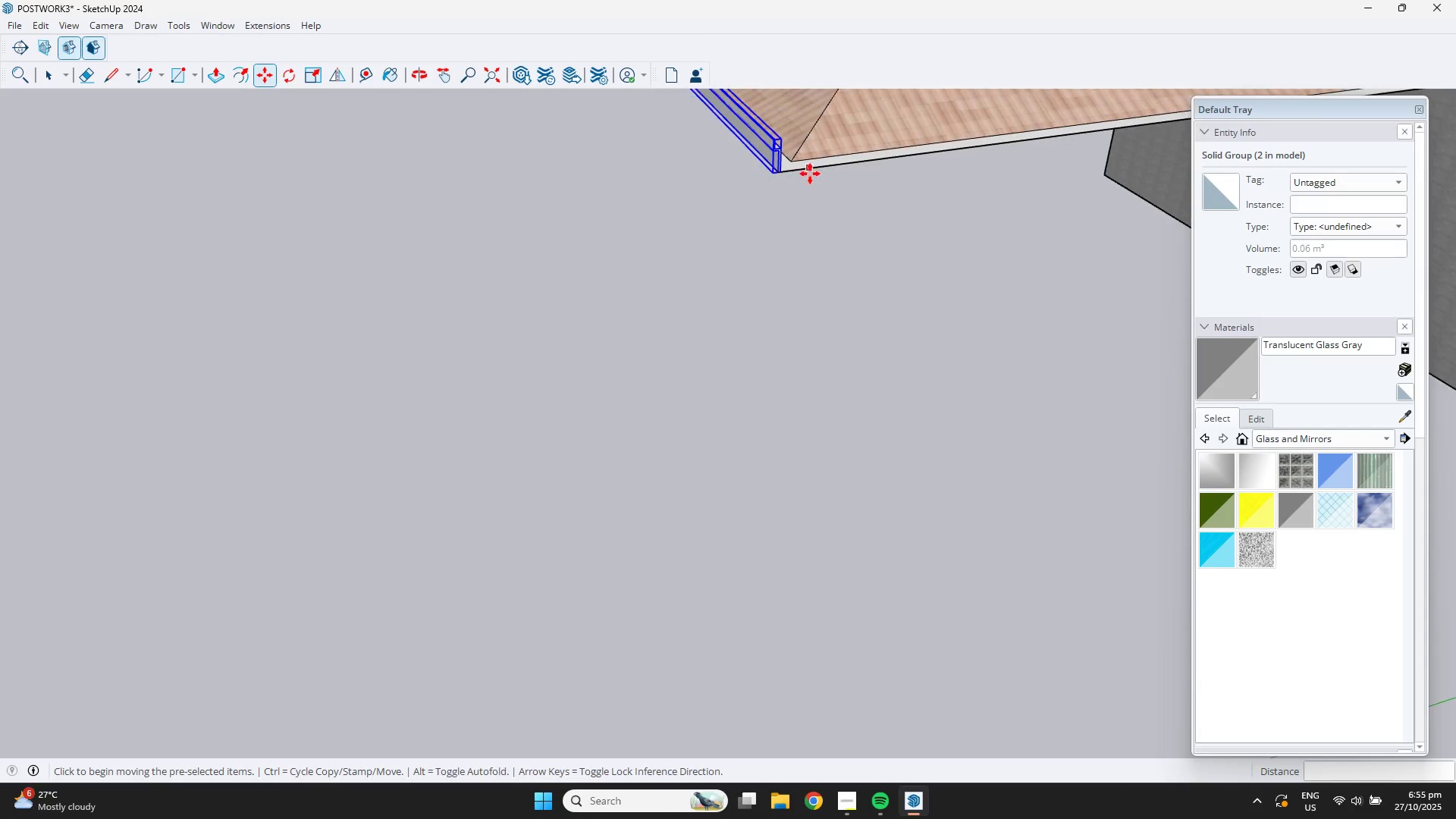 
hold_key(key=ShiftLeft, duration=0.51)
 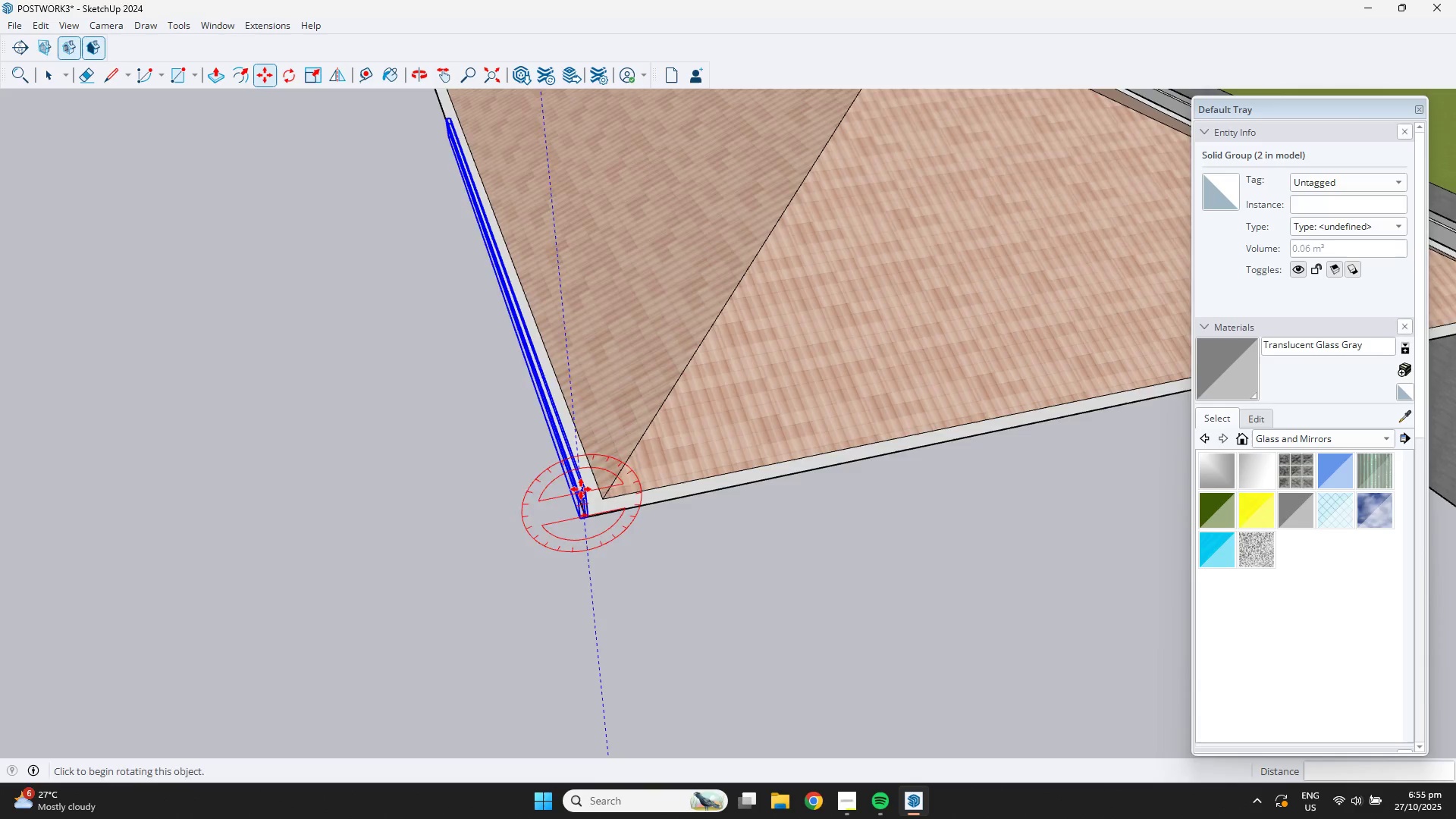 
scroll: coordinate [581, 466], scroll_direction: down, amount: 6.0
 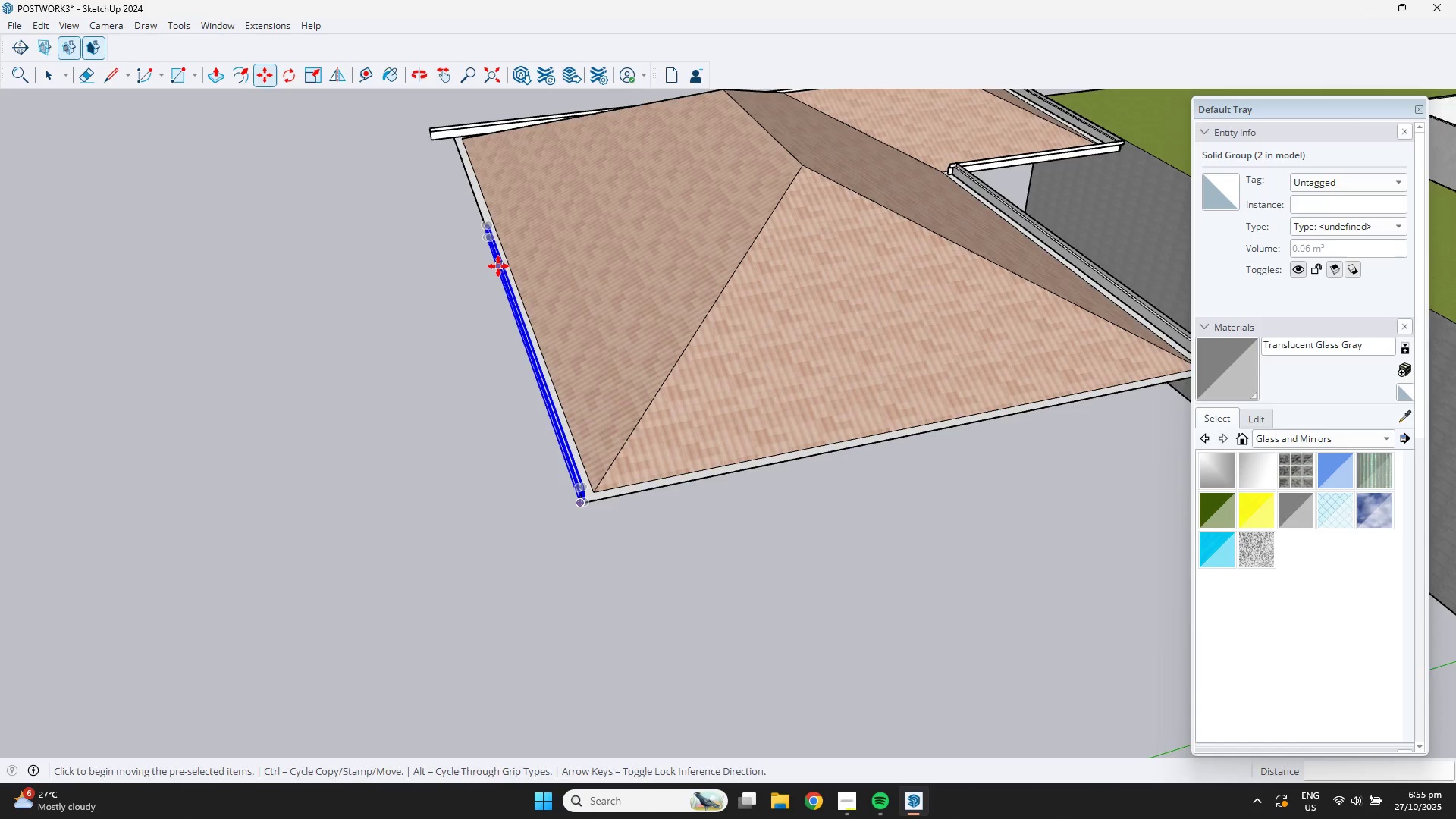 
hold_key(key=ShiftLeft, duration=0.39)
 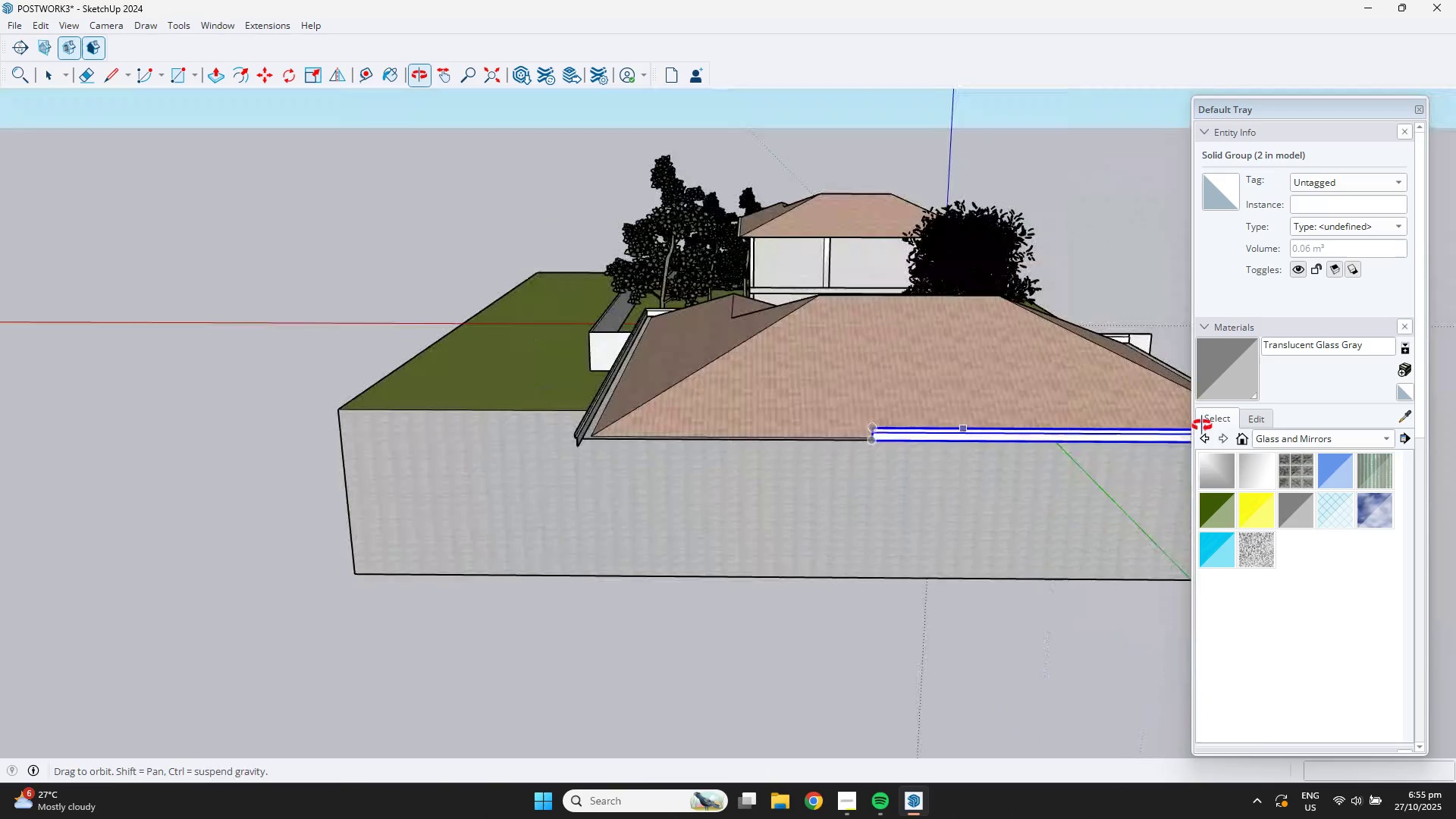 
scroll: coordinate [713, 389], scroll_direction: up, amount: 32.0
 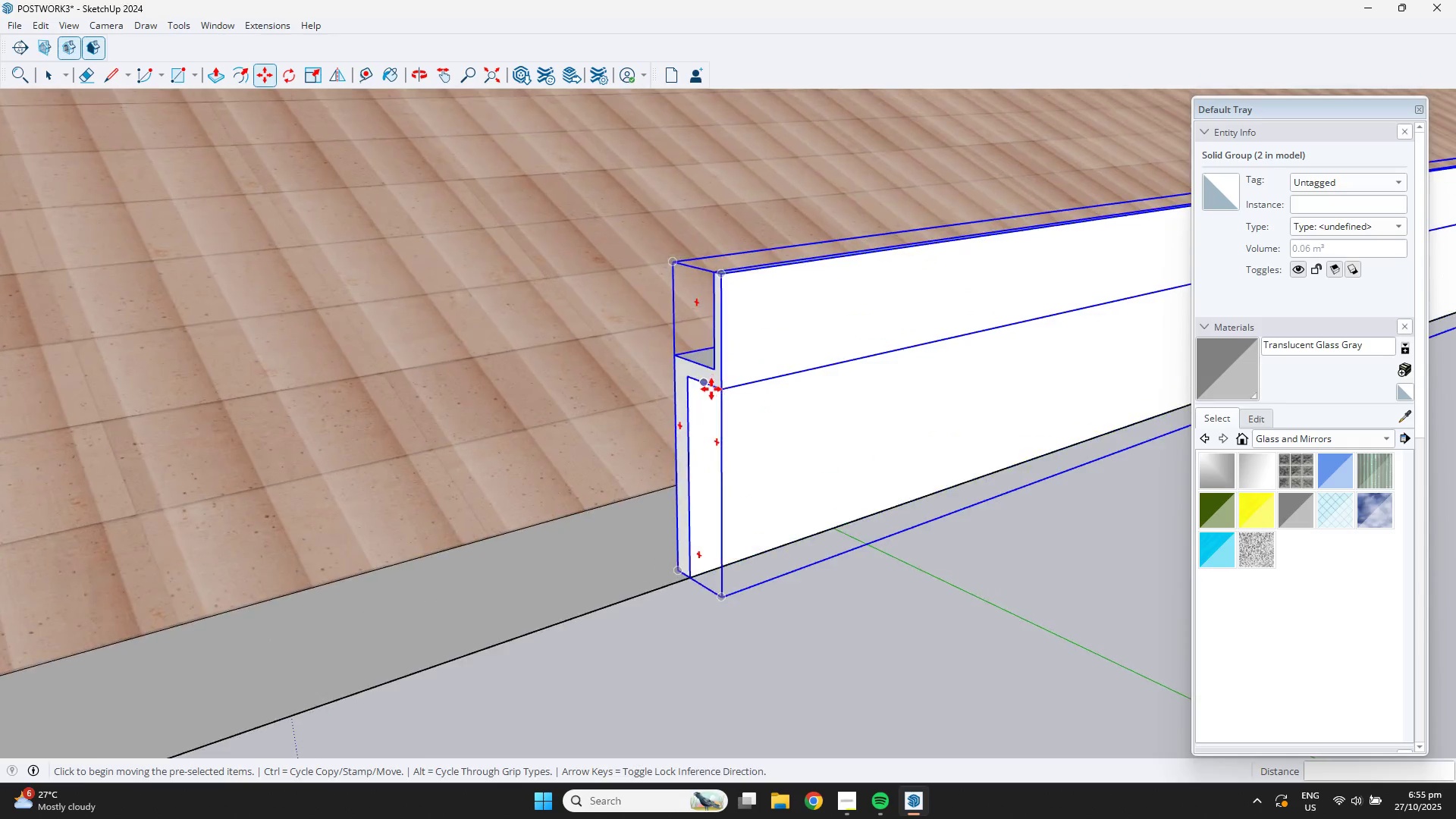 
key(Space)
 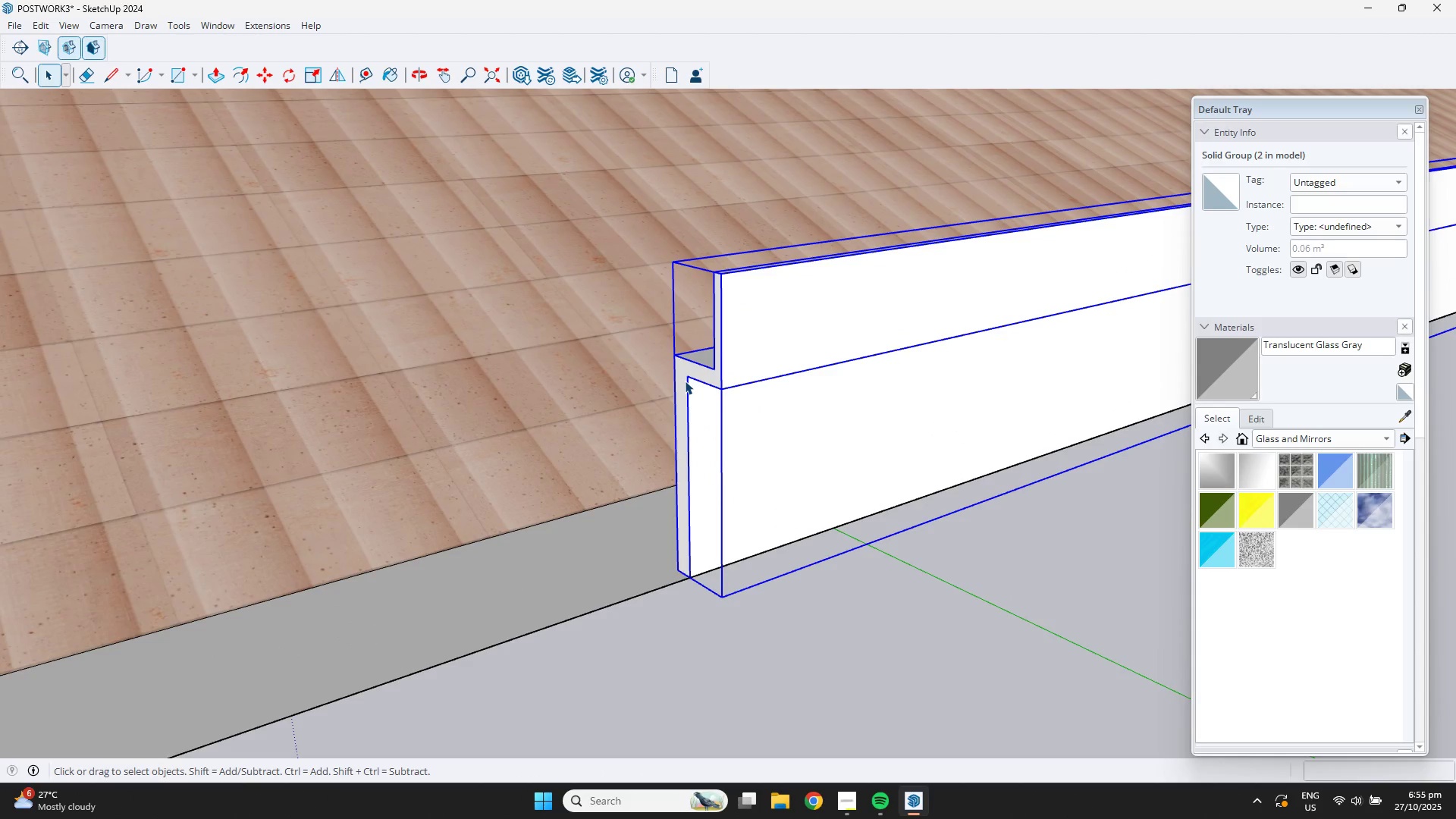 
double_click([685, 381])
 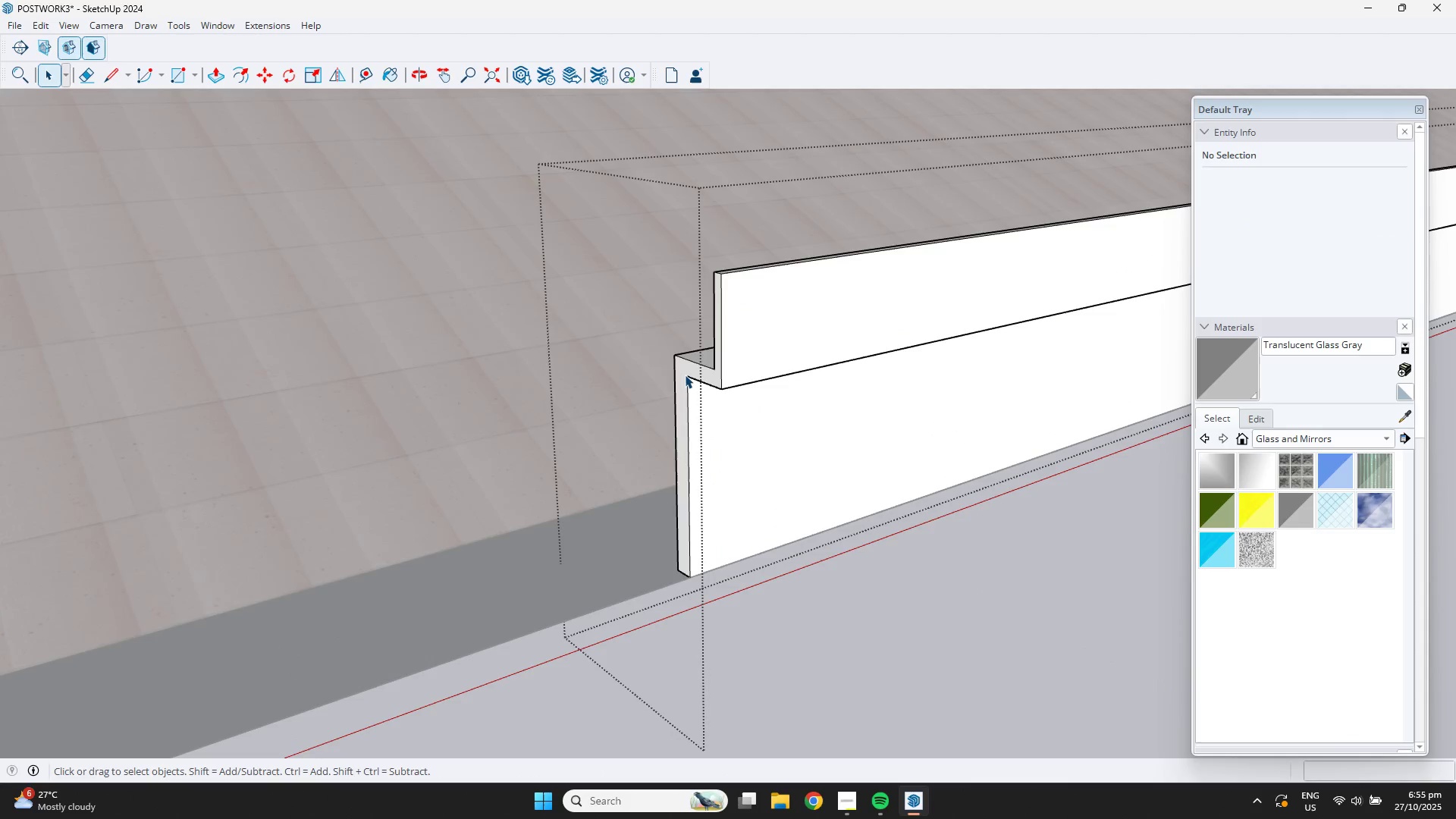 
left_click([685, 375])
 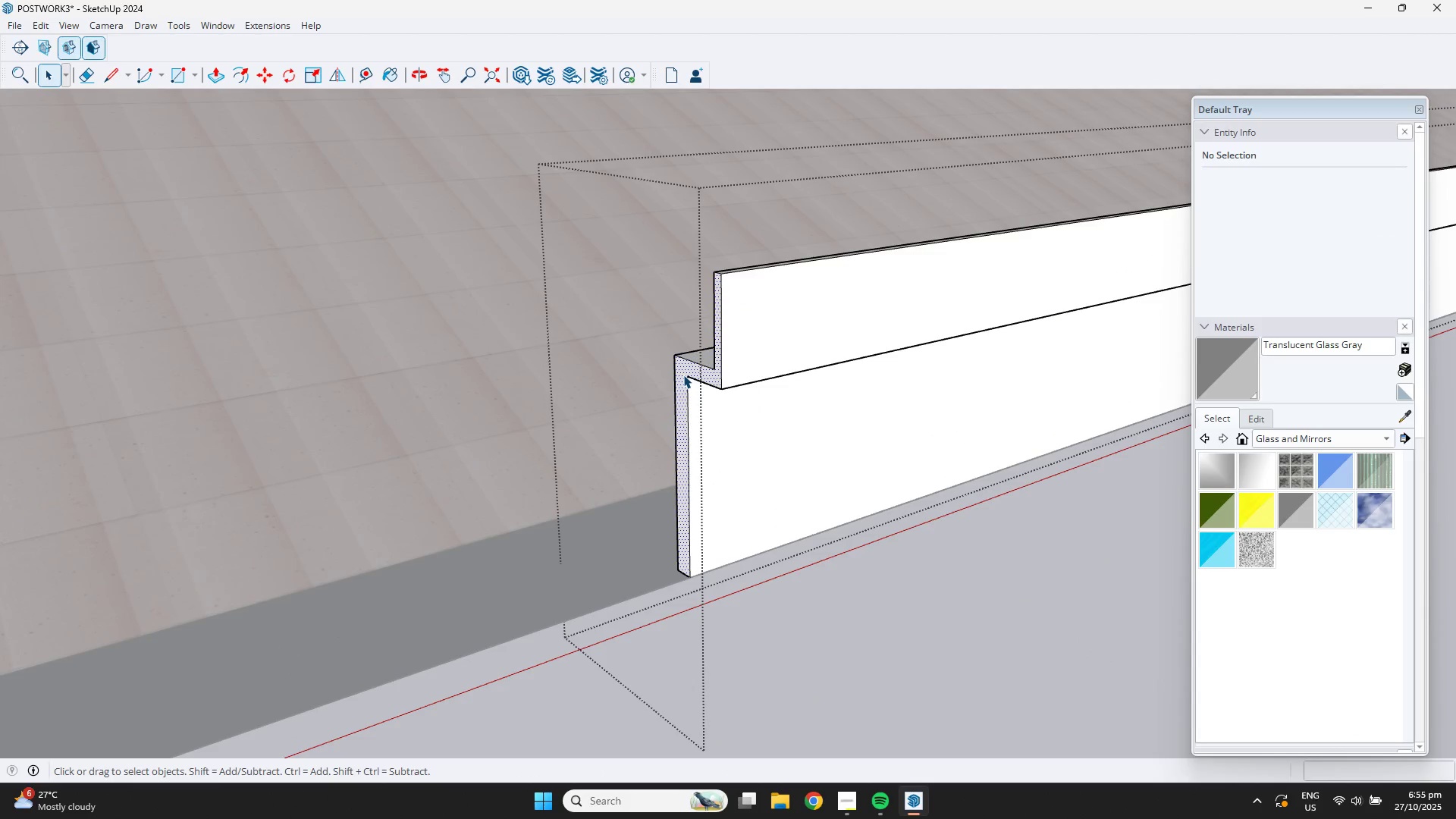 
left_click([683, 375])
 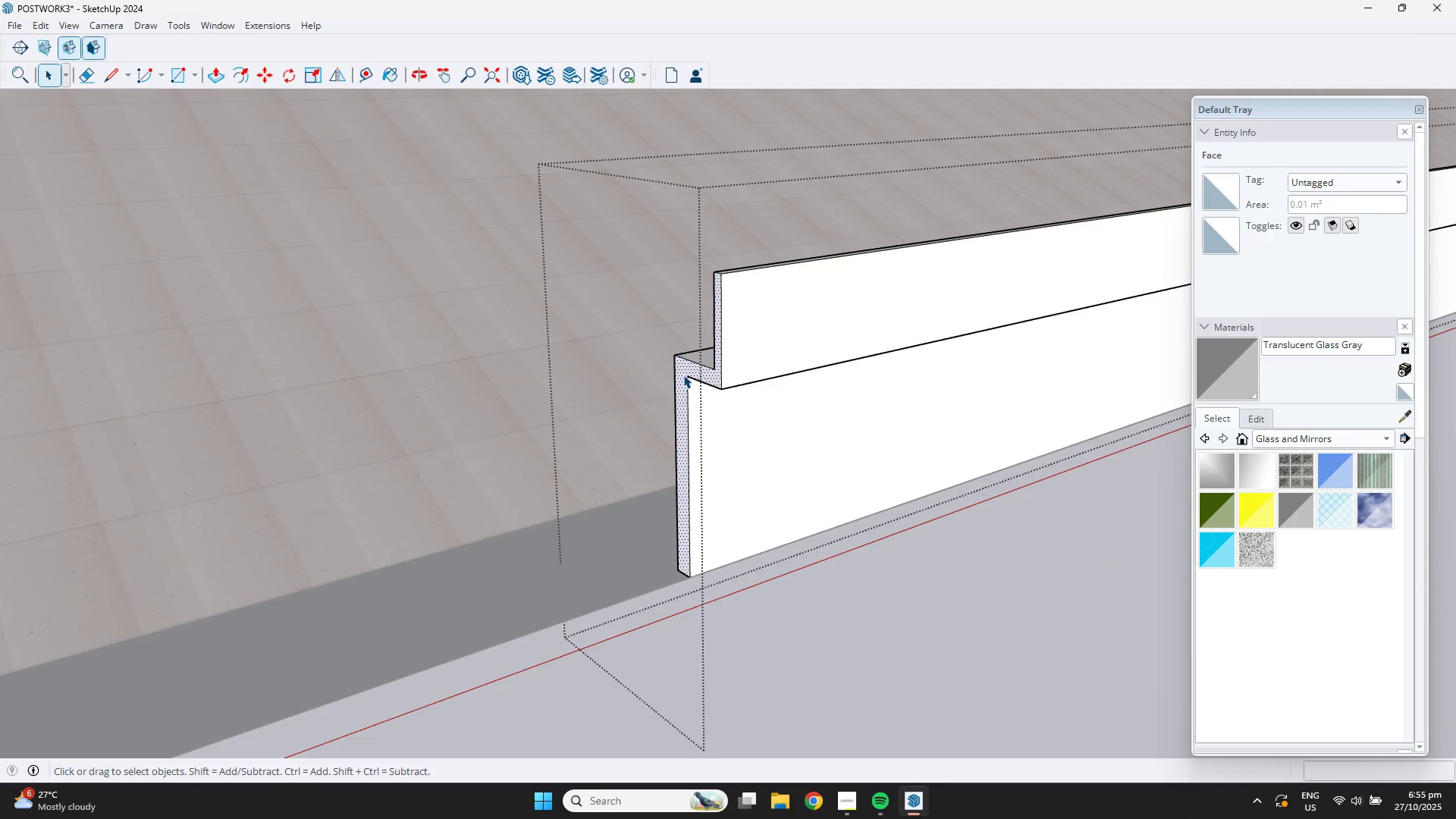 
key(P)
 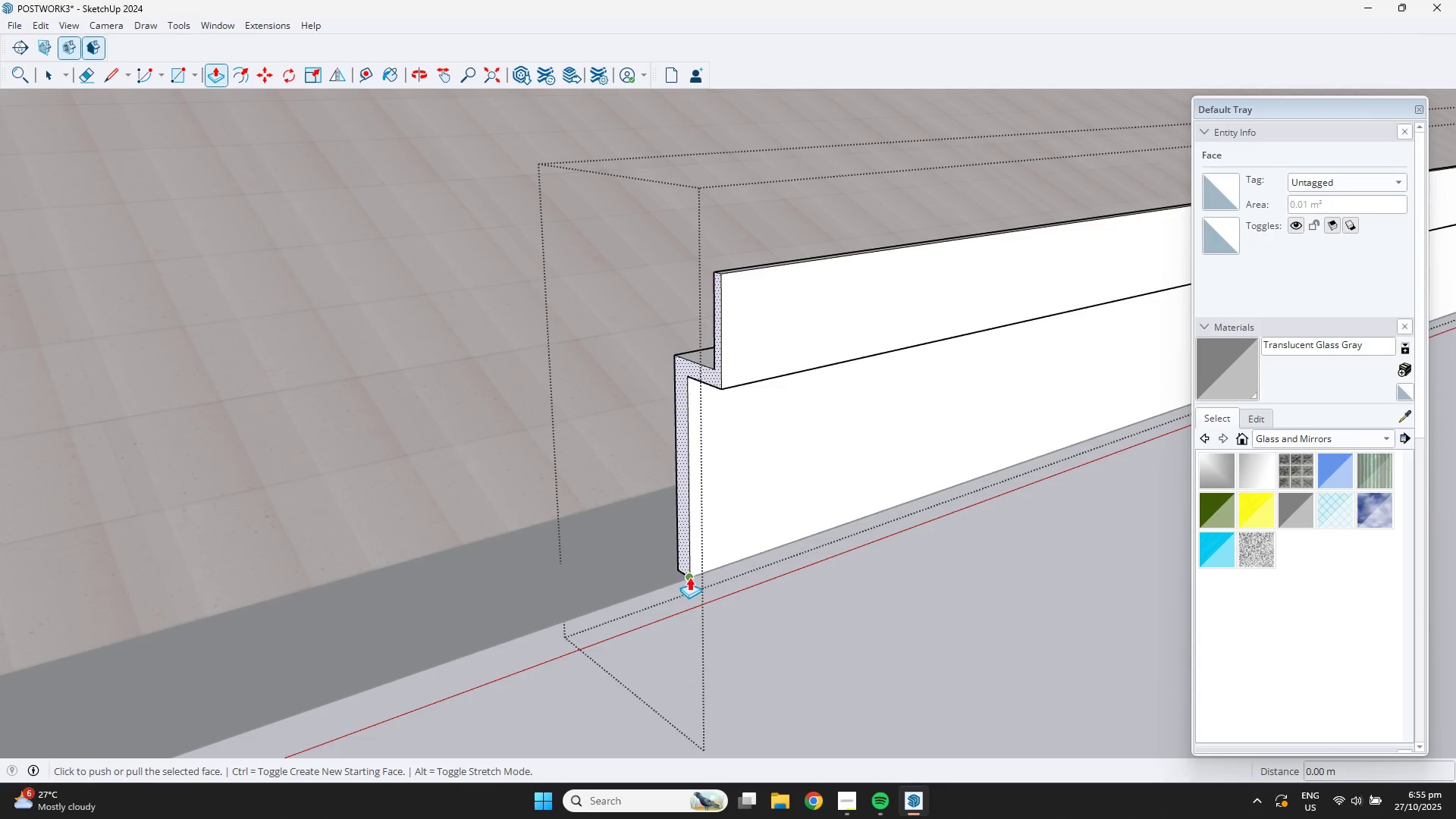 
left_click_drag(start_coordinate=[690, 573], to_coordinate=[676, 573])
 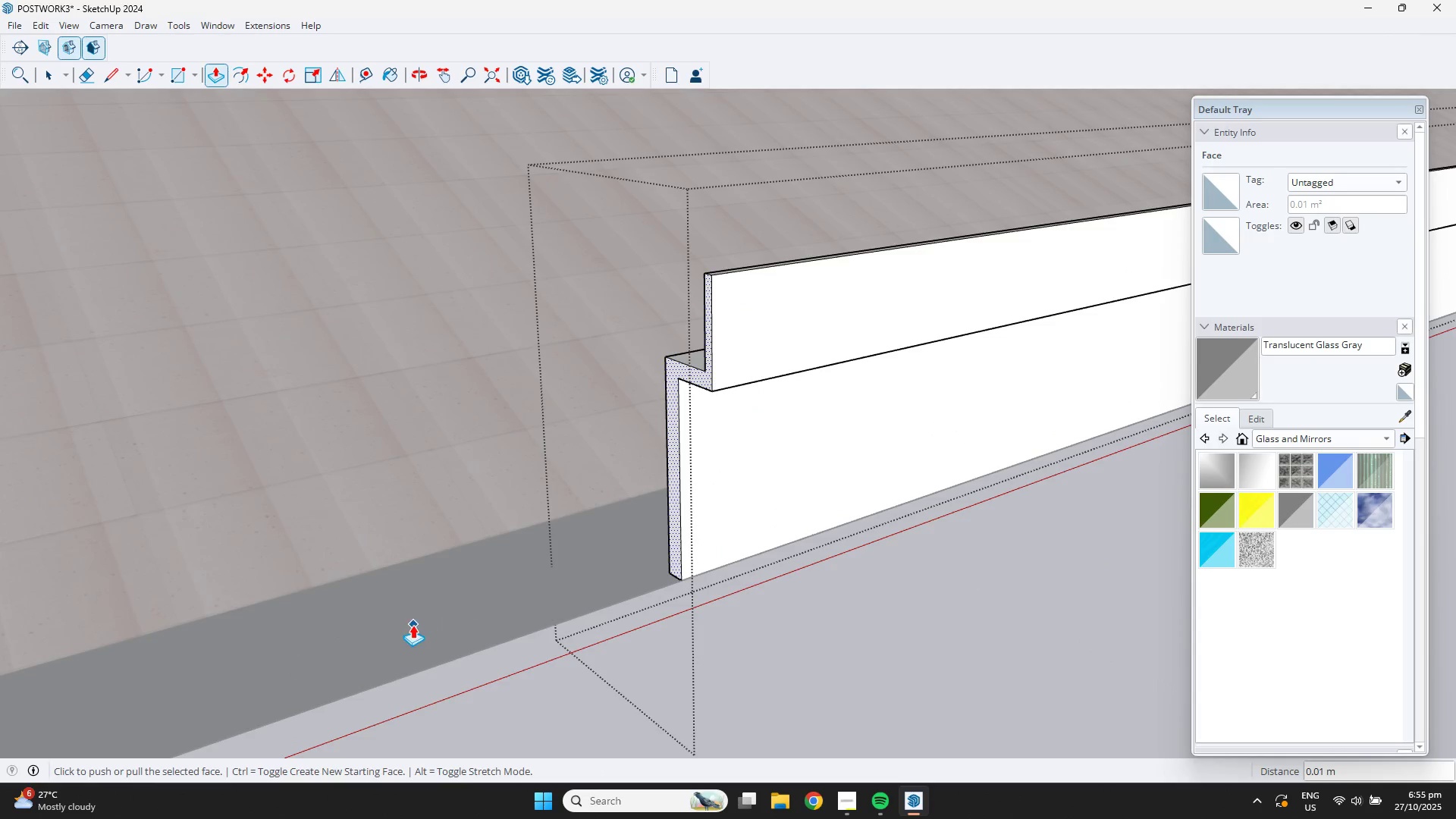 
scroll: coordinate [416, 611], scroll_direction: down, amount: 8.0
 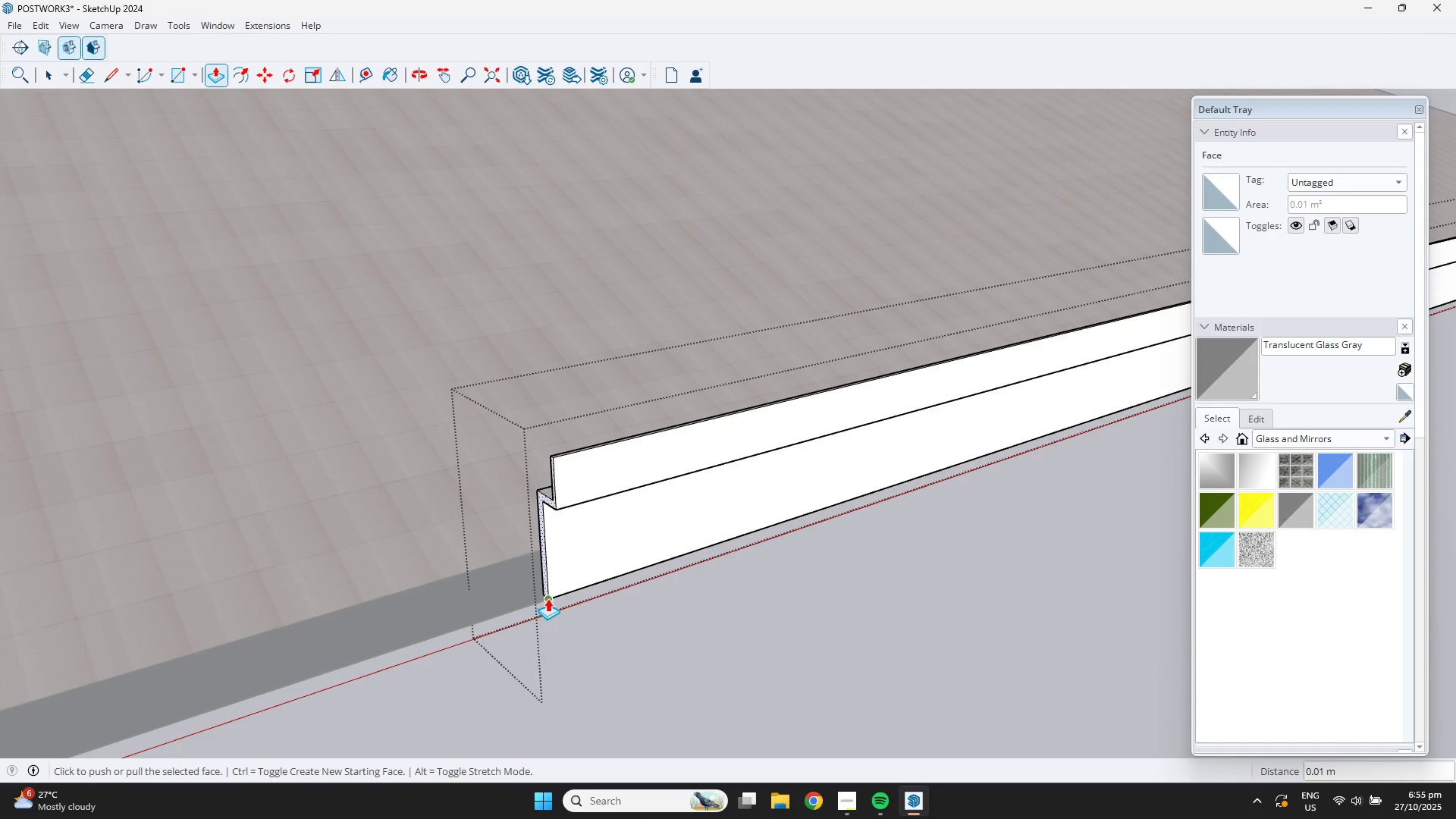 
left_click([550, 598])
 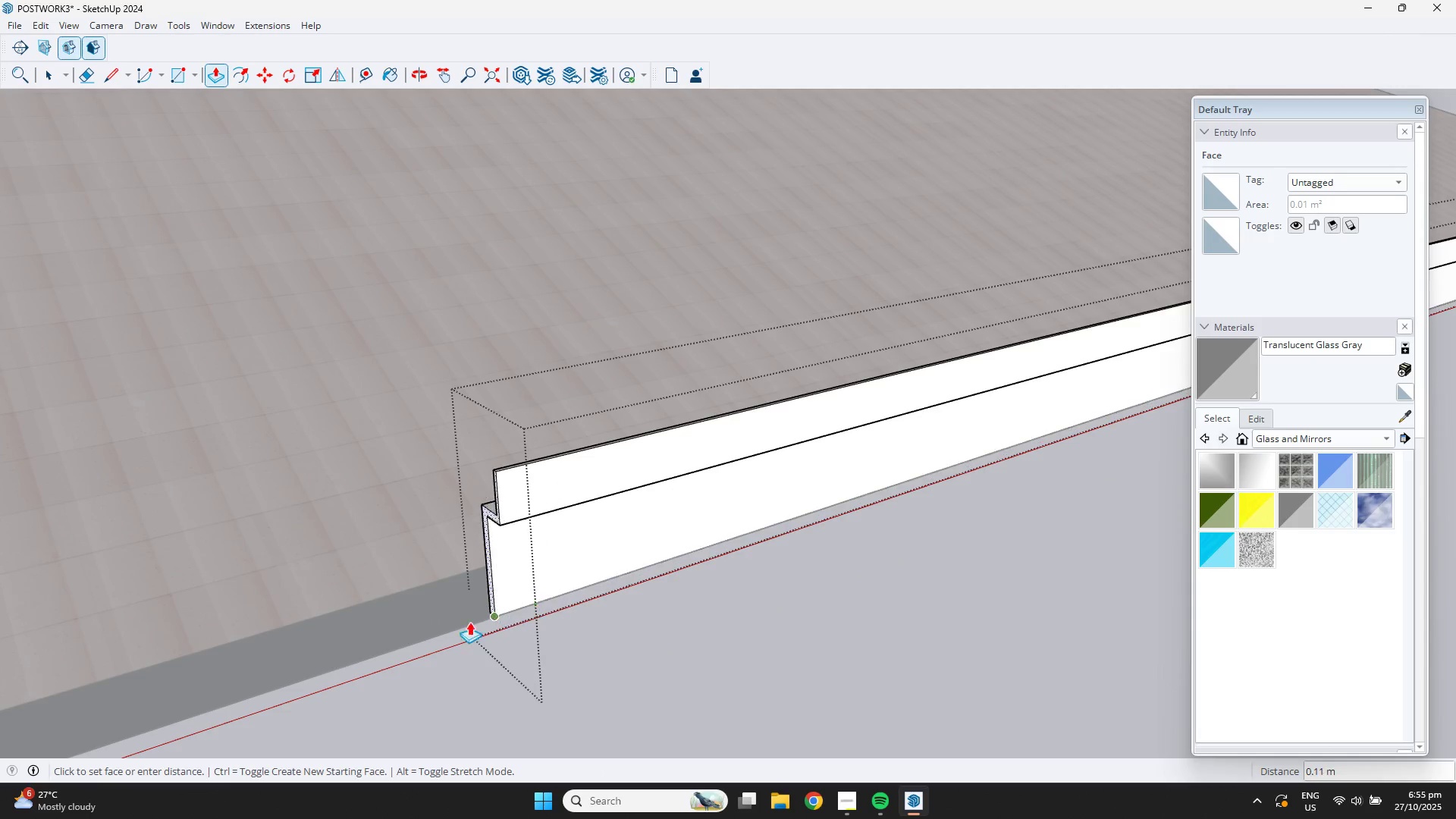 
scroll: coordinate [445, 621], scroll_direction: down, amount: 18.0
 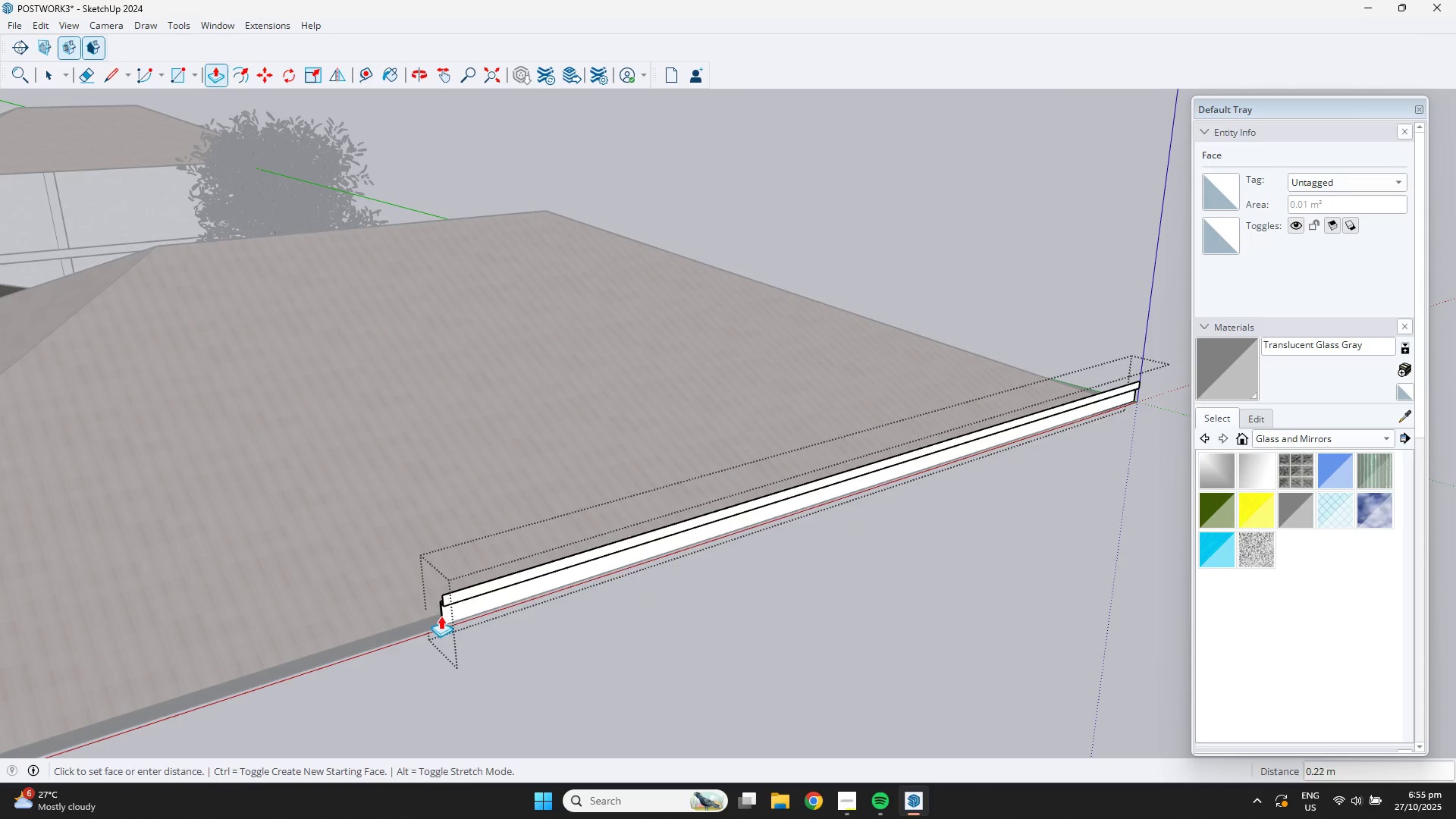 
hold_key(key=ShiftLeft, duration=0.44)
 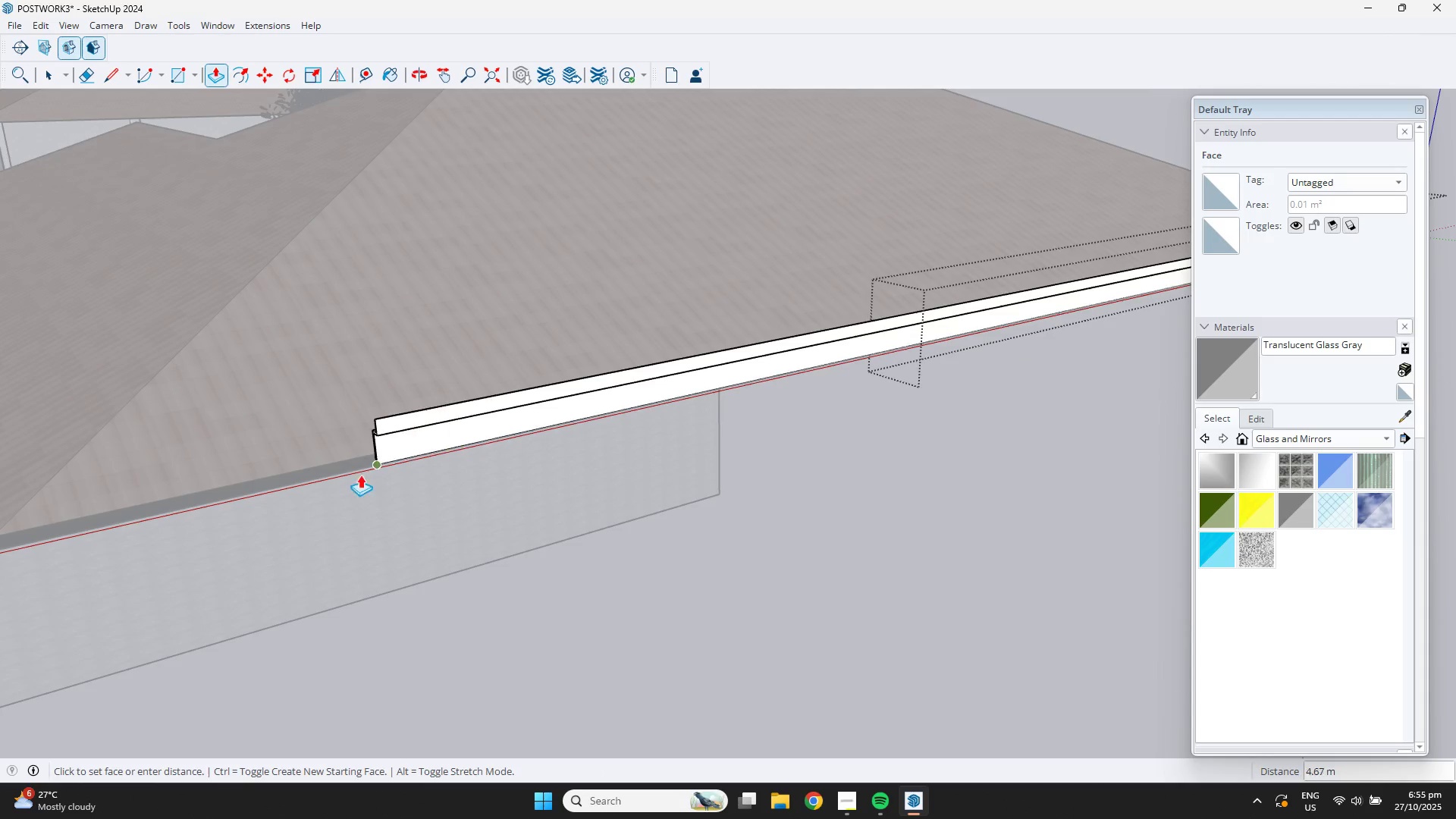 
hold_key(key=ShiftLeft, duration=0.61)
 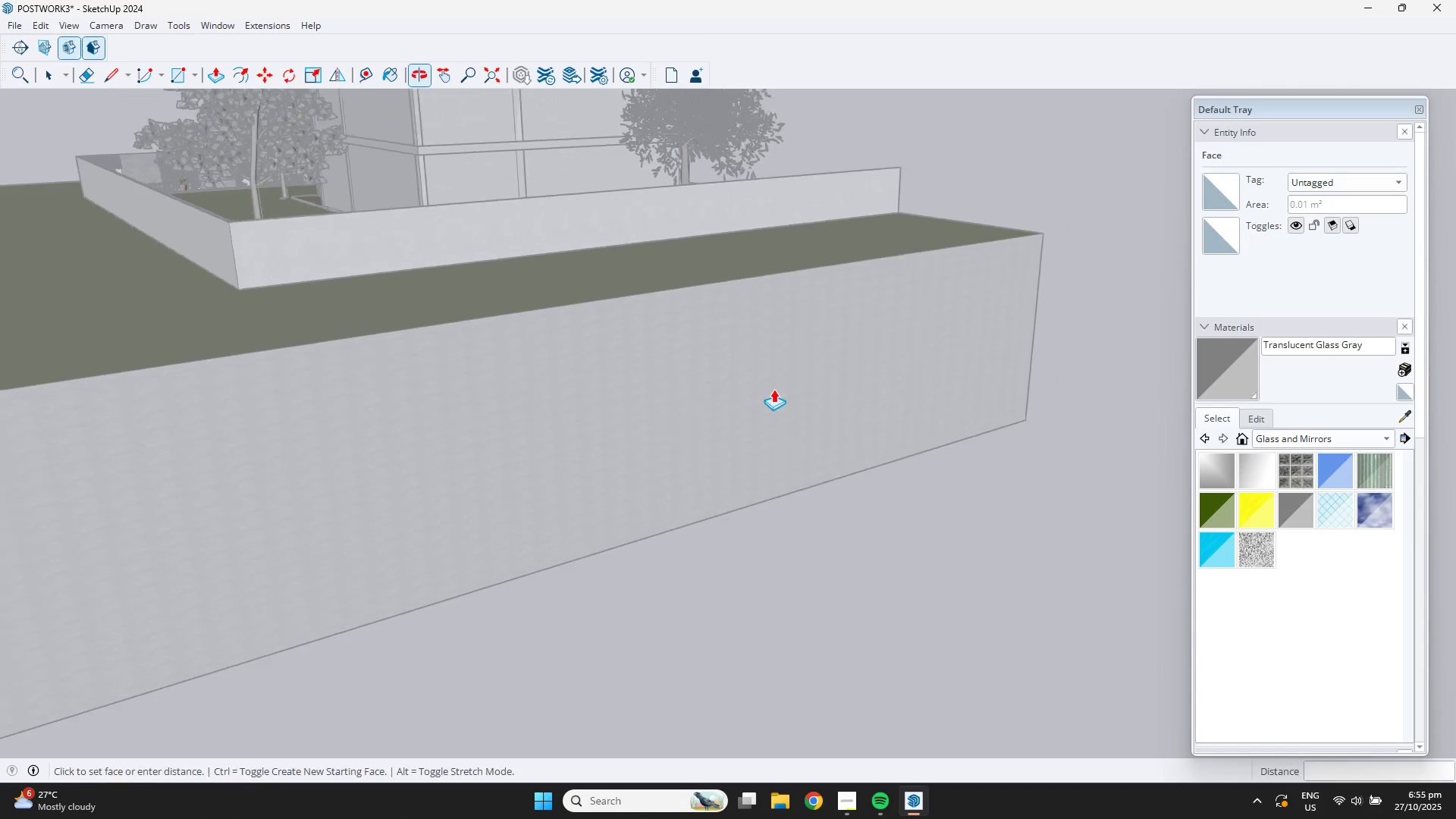 
scroll: coordinate [784, 359], scroll_direction: down, amount: 7.0
 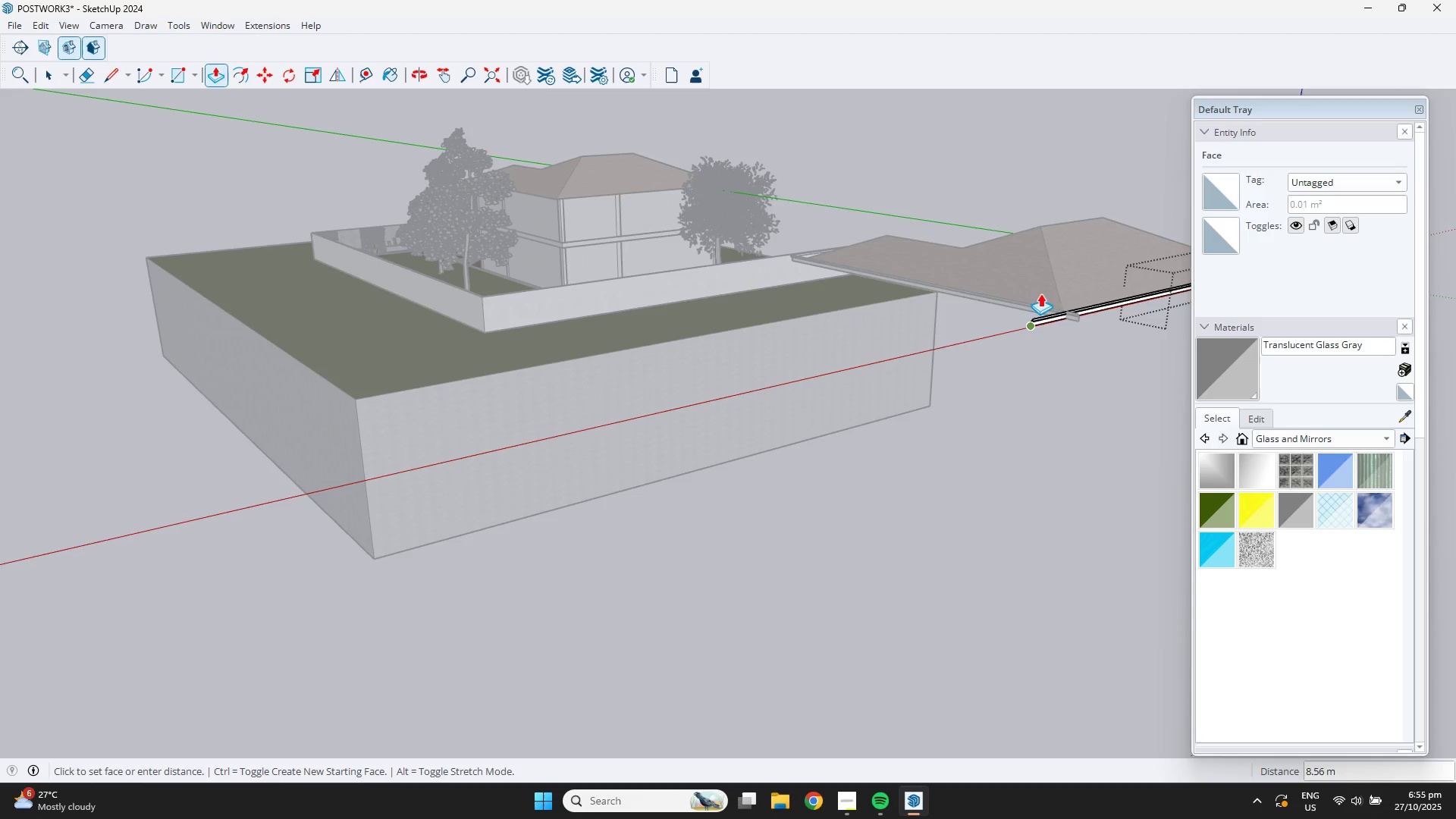 
scroll: coordinate [1081, 340], scroll_direction: up, amount: 17.0
 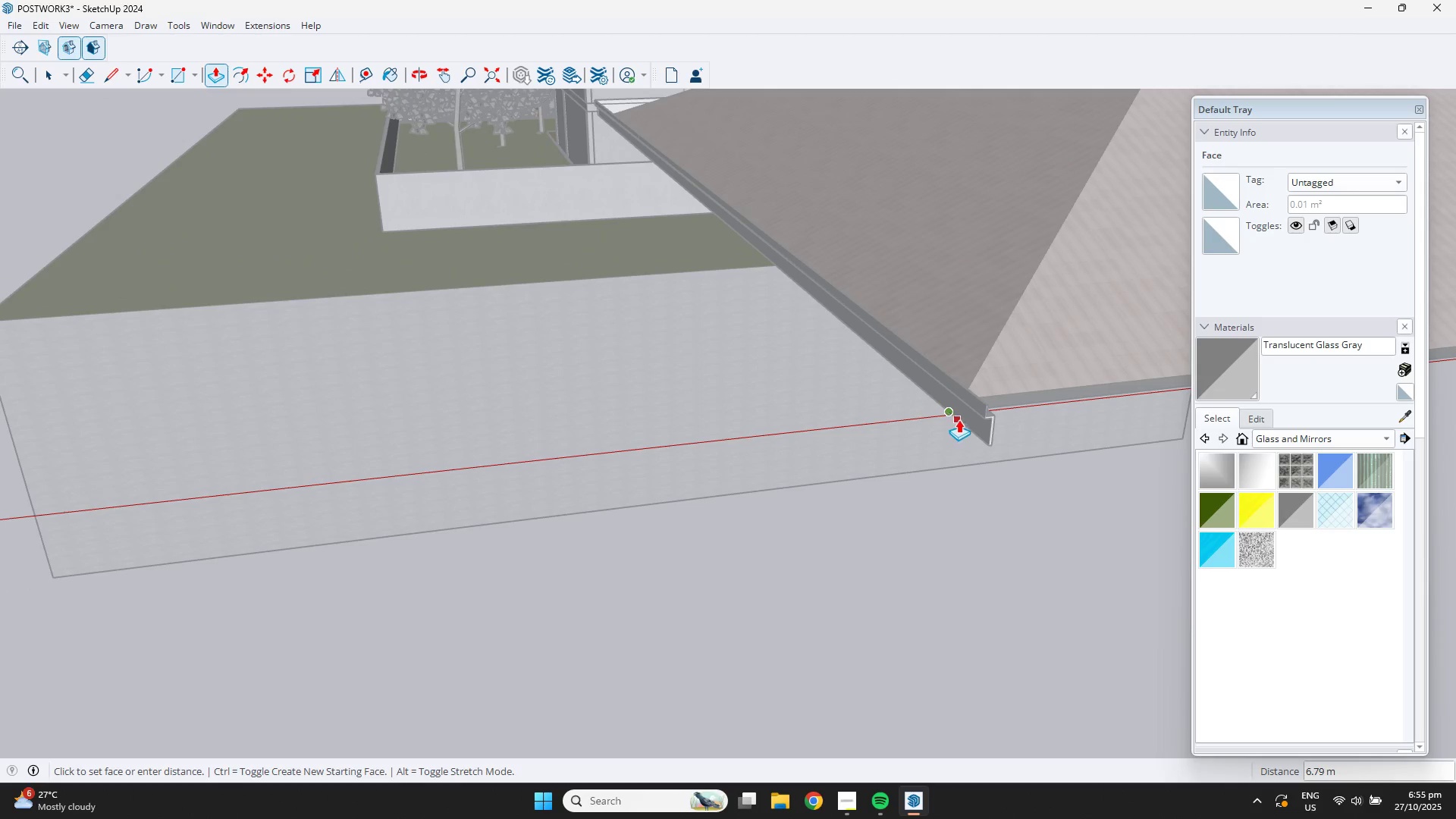 
scroll: coordinate [737, 410], scroll_direction: down, amount: 3.0
 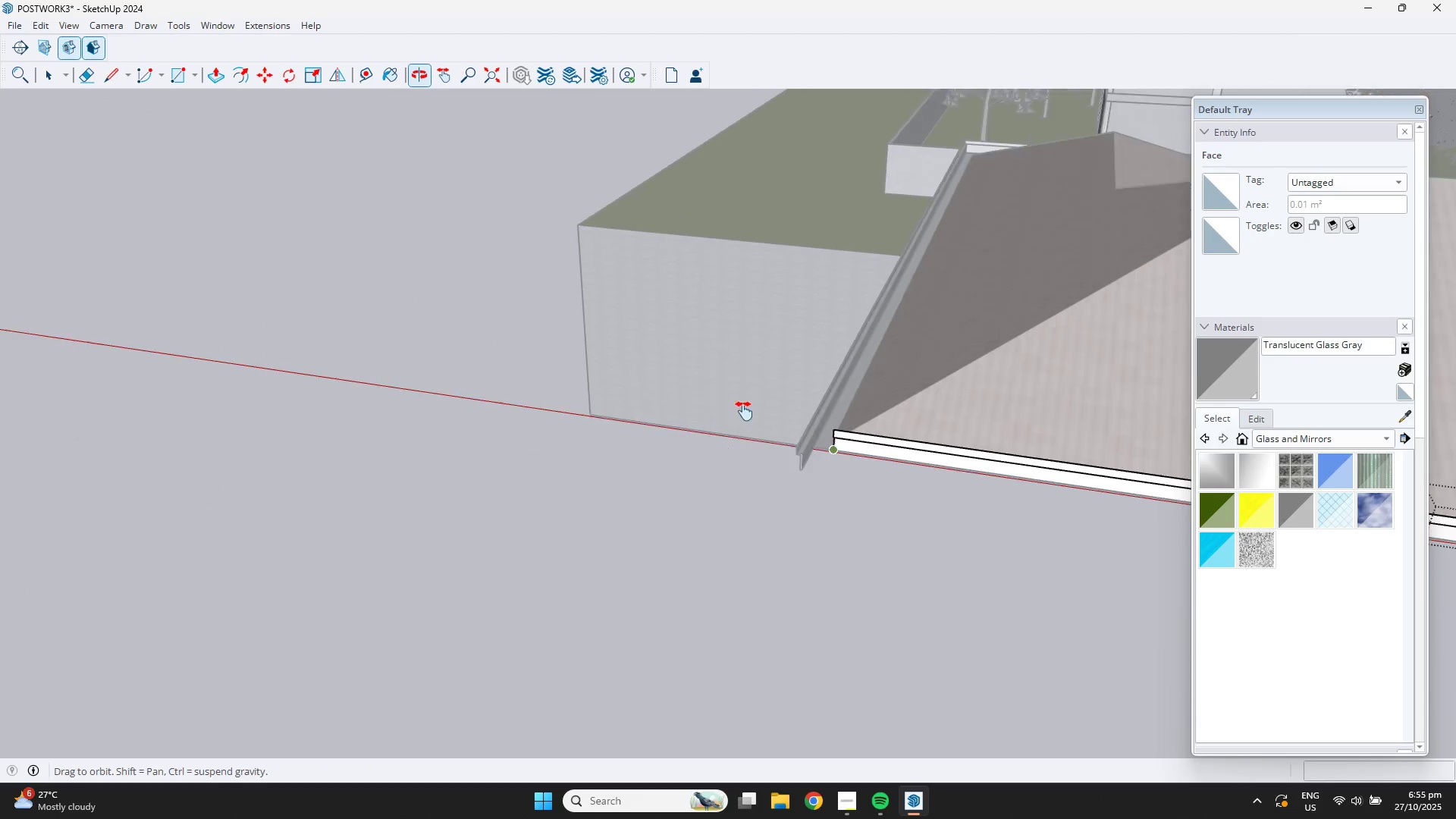 
hold_key(key=ShiftLeft, duration=1.0)
 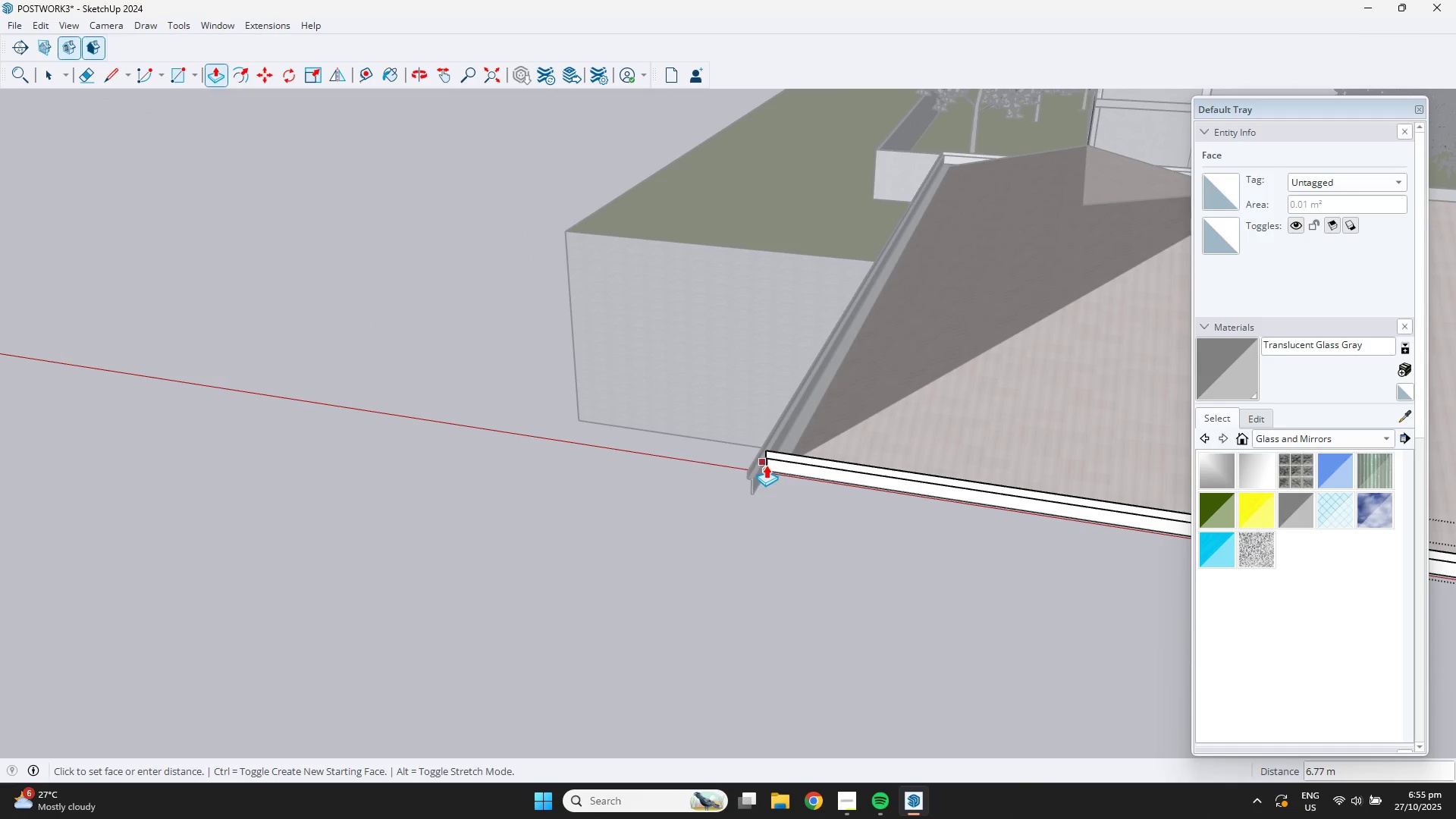 
scroll: coordinate [766, 477], scroll_direction: up, amount: 12.0
 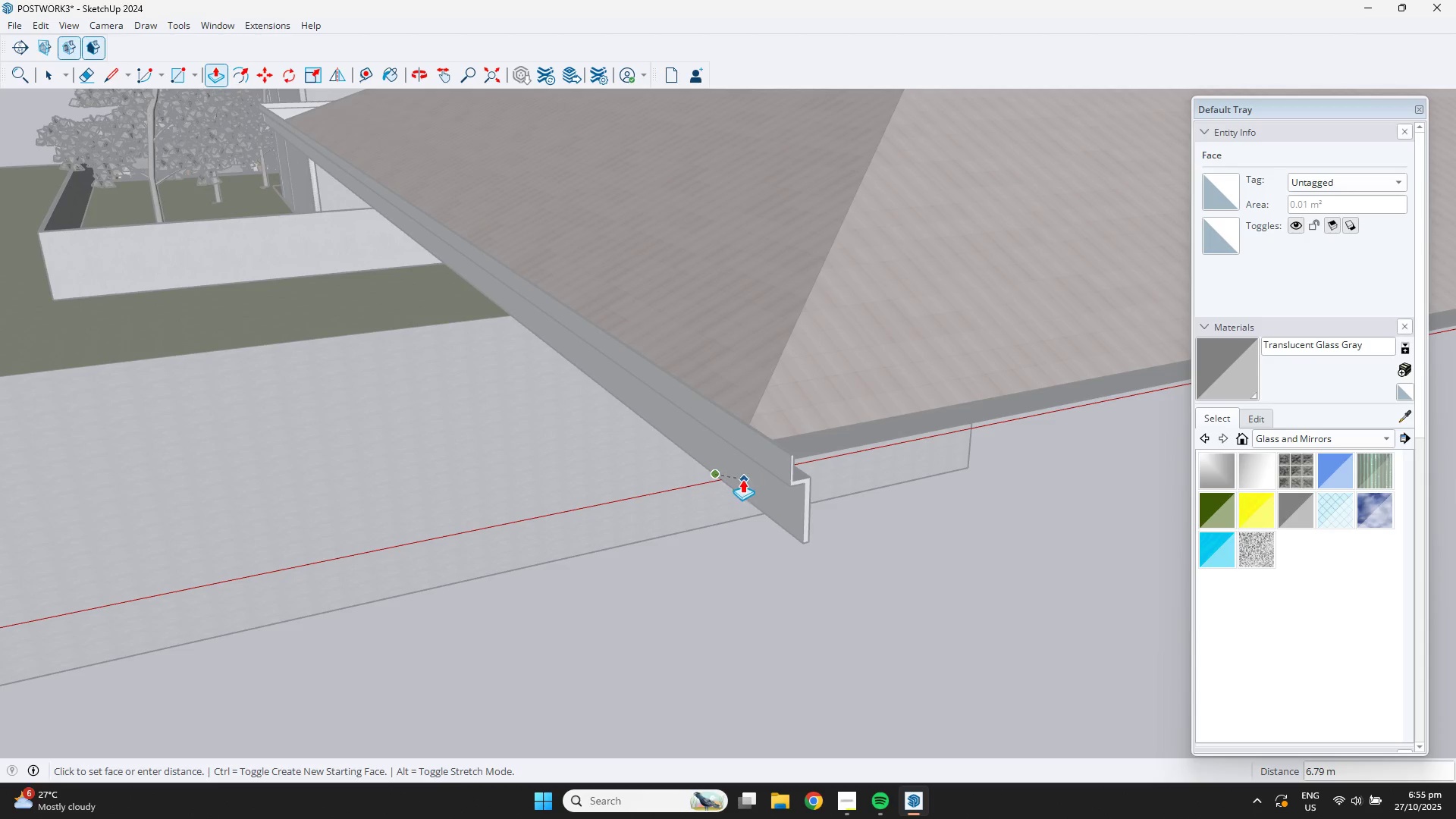 
left_click([713, 482])
 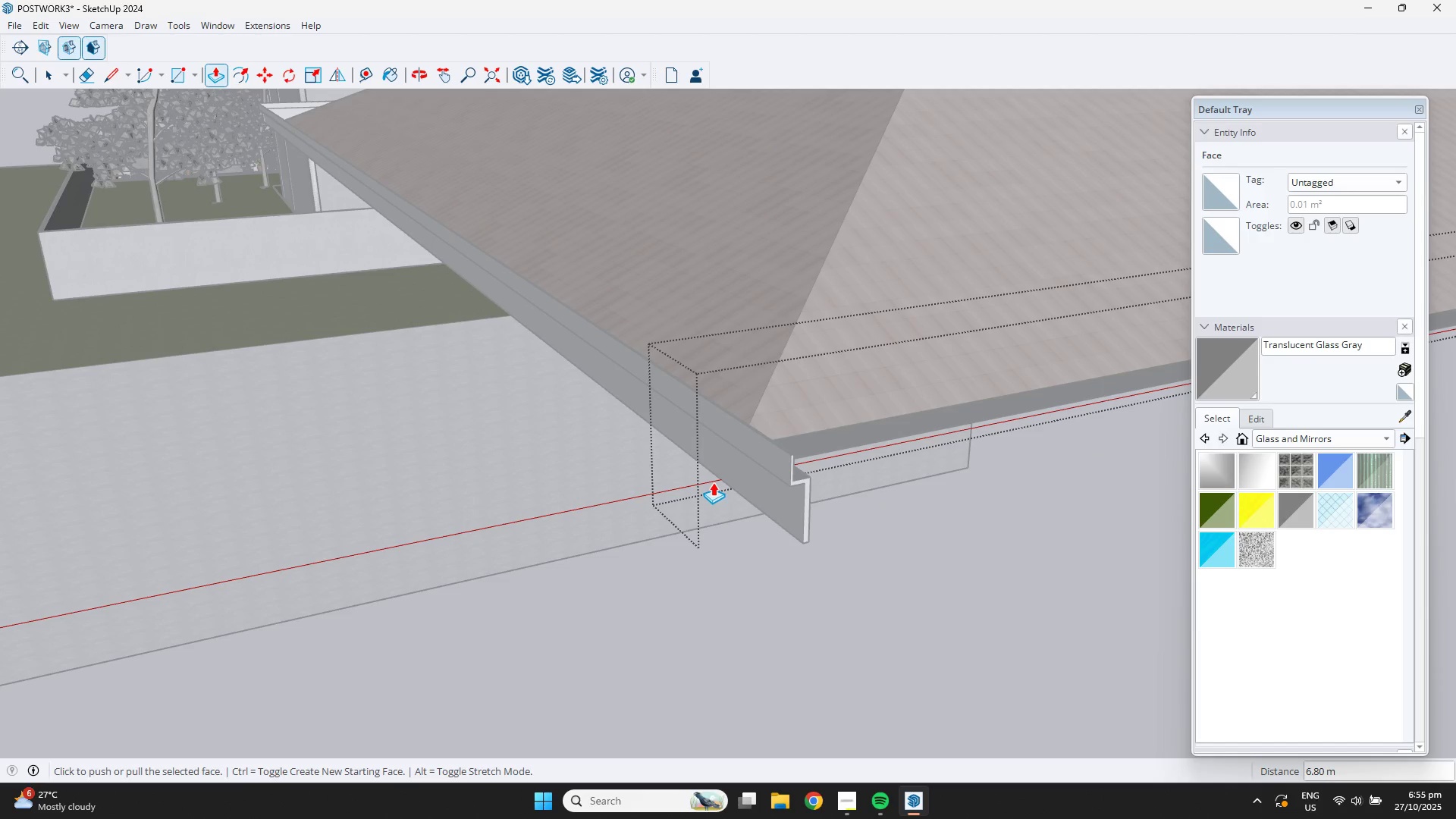 
scroll: coordinate [775, 419], scroll_direction: up, amount: 2.0
 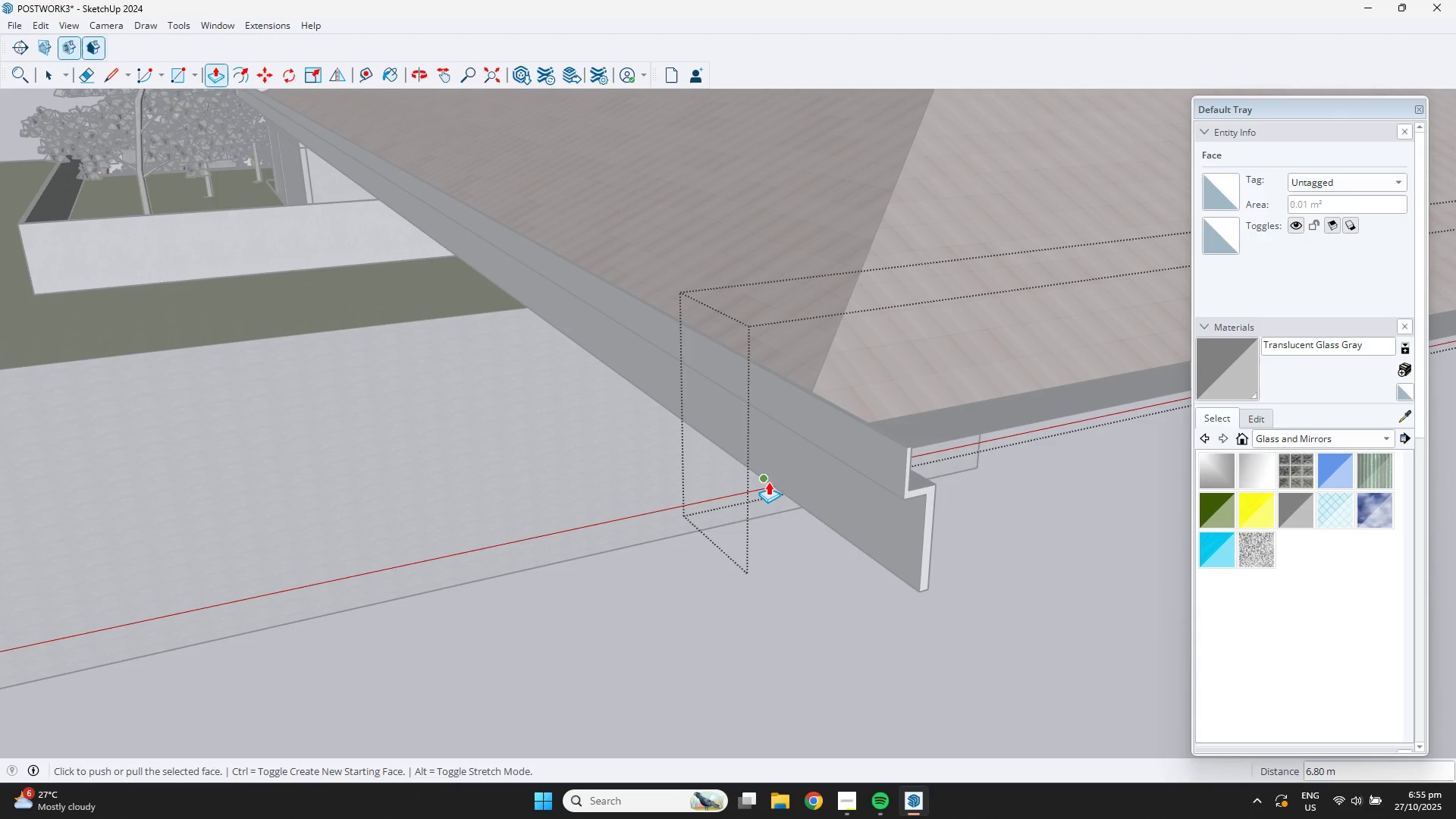 
left_click([768, 482])
 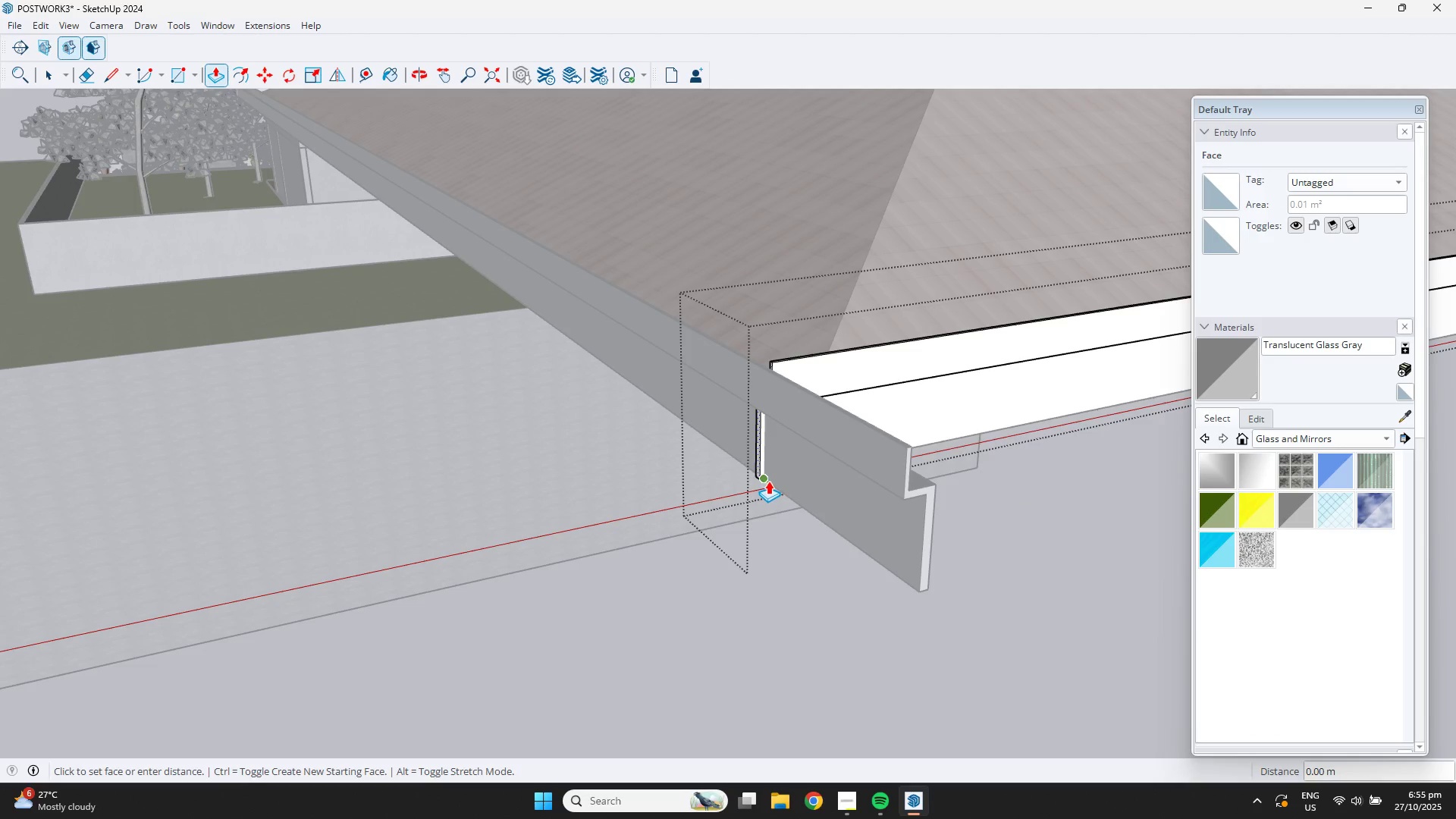 
left_click([762, 475])
 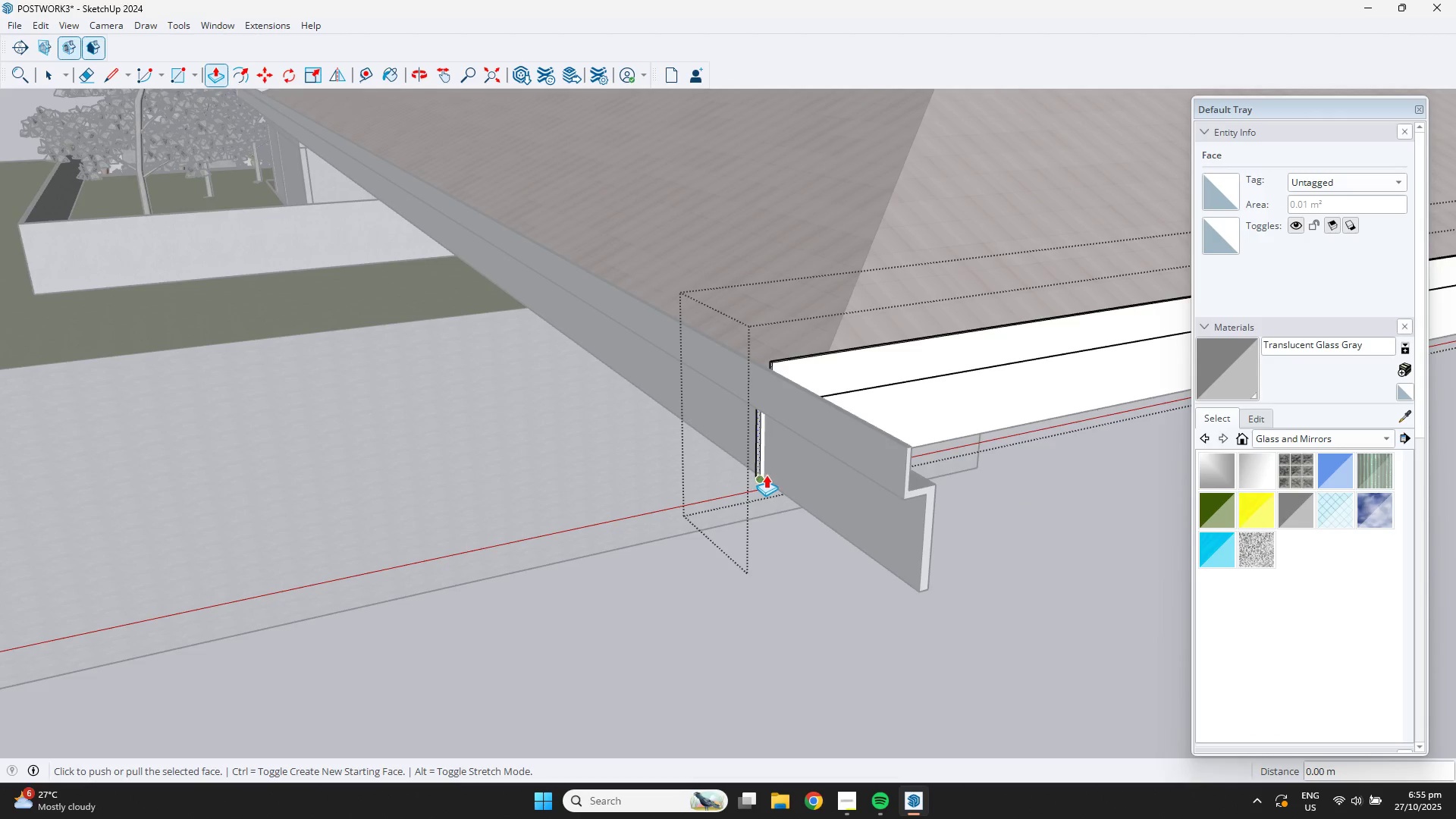 
scroll: coordinate [780, 472], scroll_direction: down, amount: 8.0
 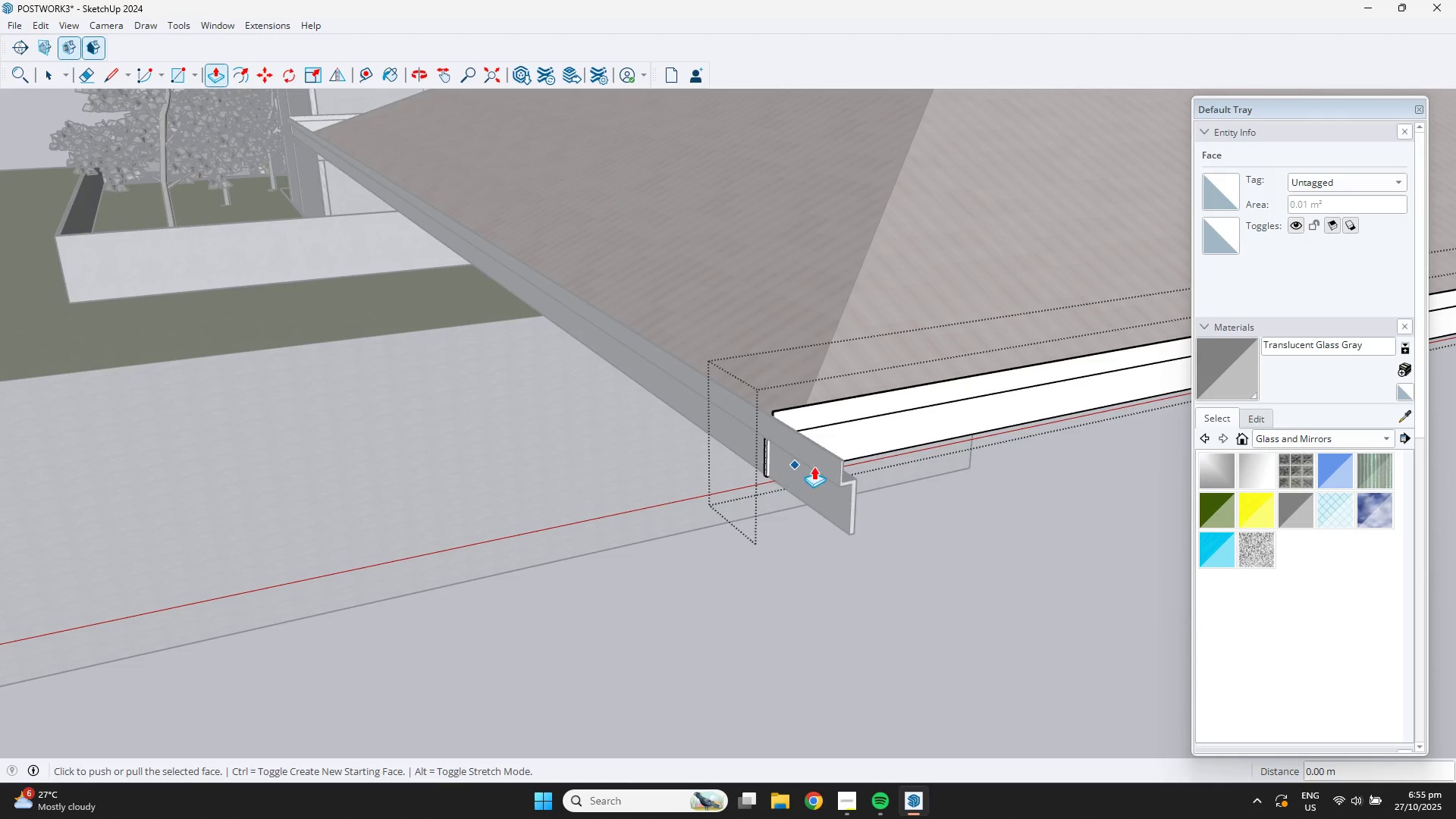 
key(Space)
 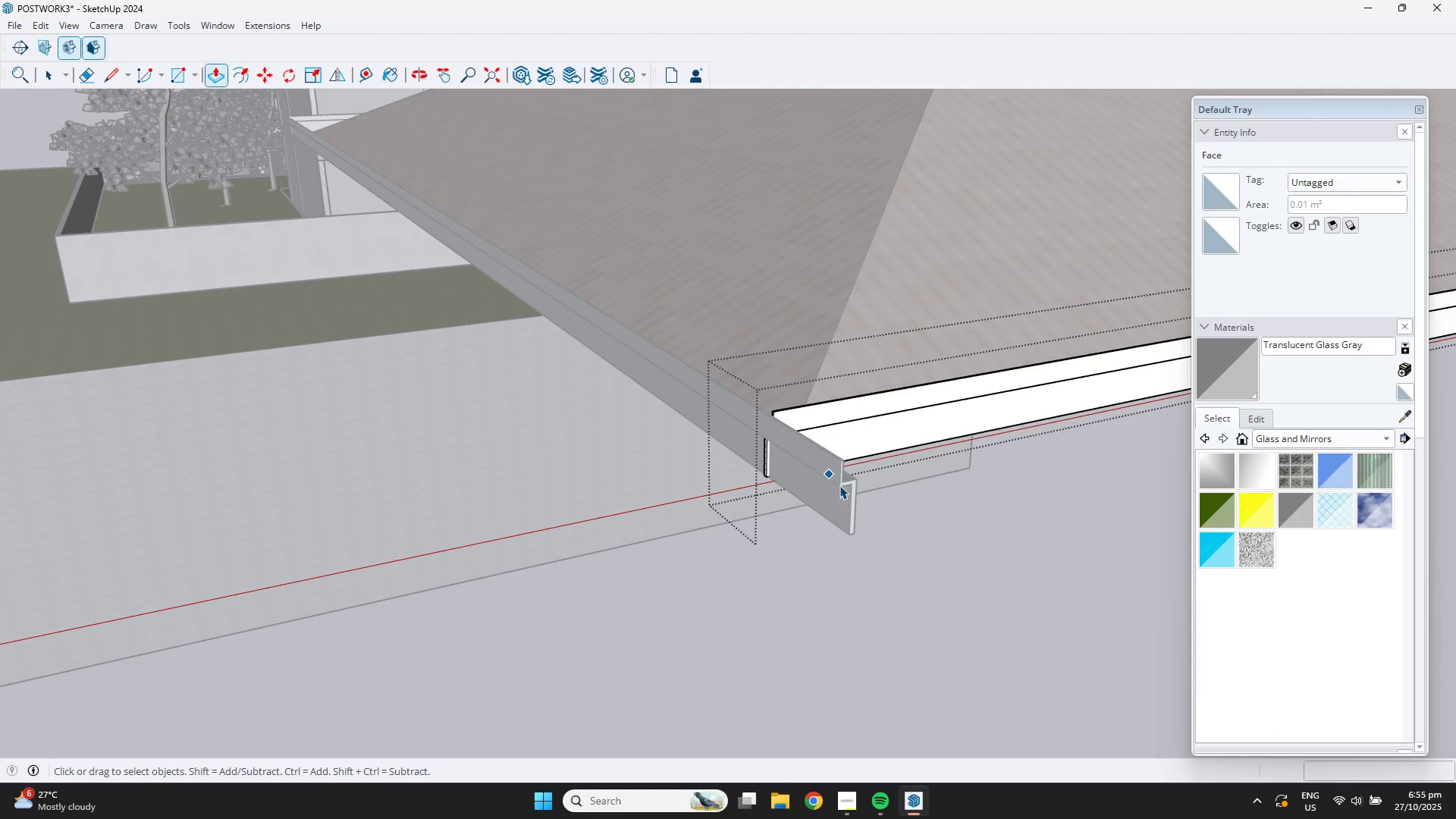 
scroll: coordinate [850, 484], scroll_direction: up, amount: 6.0
 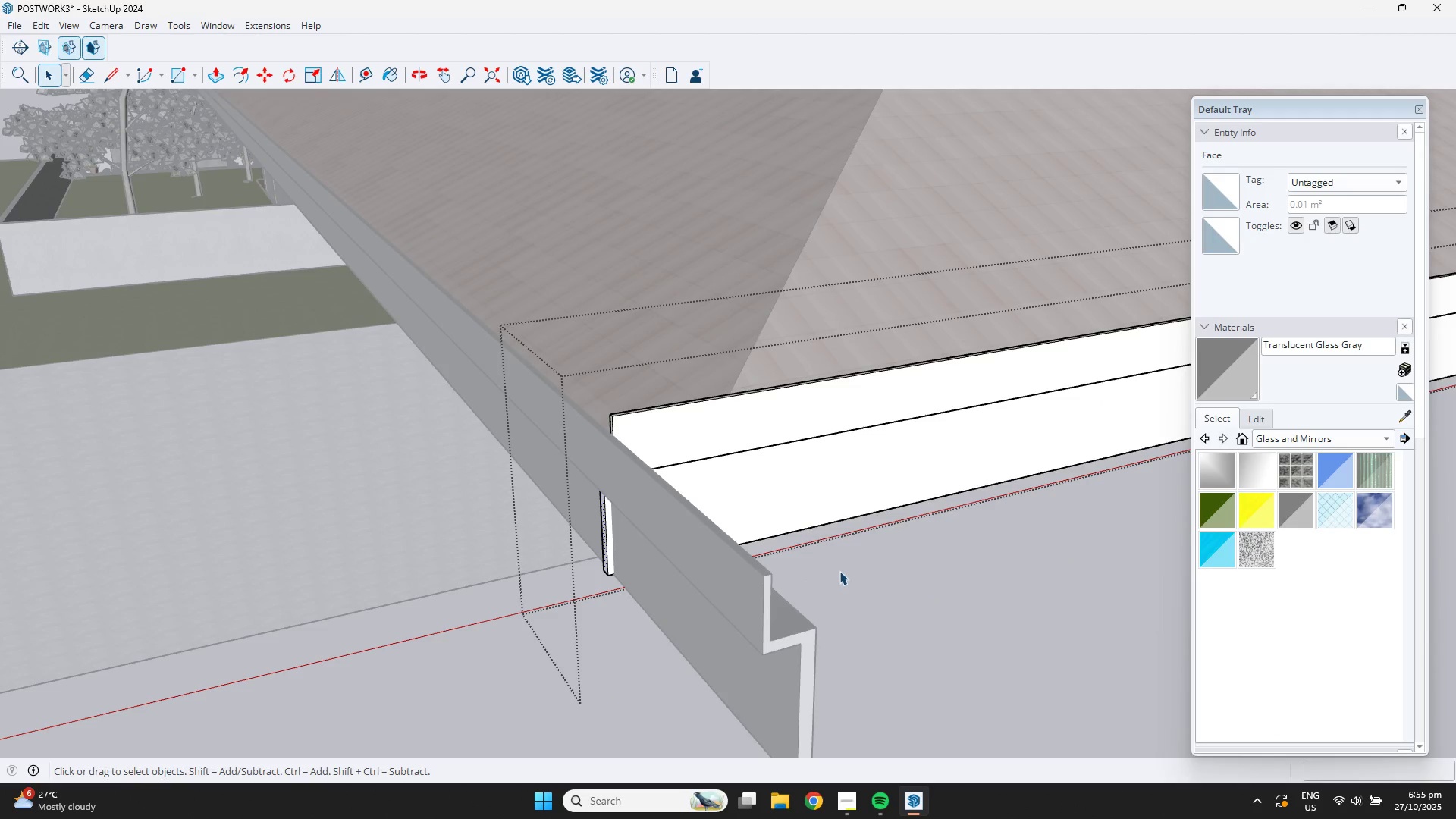 
double_click([840, 570])
 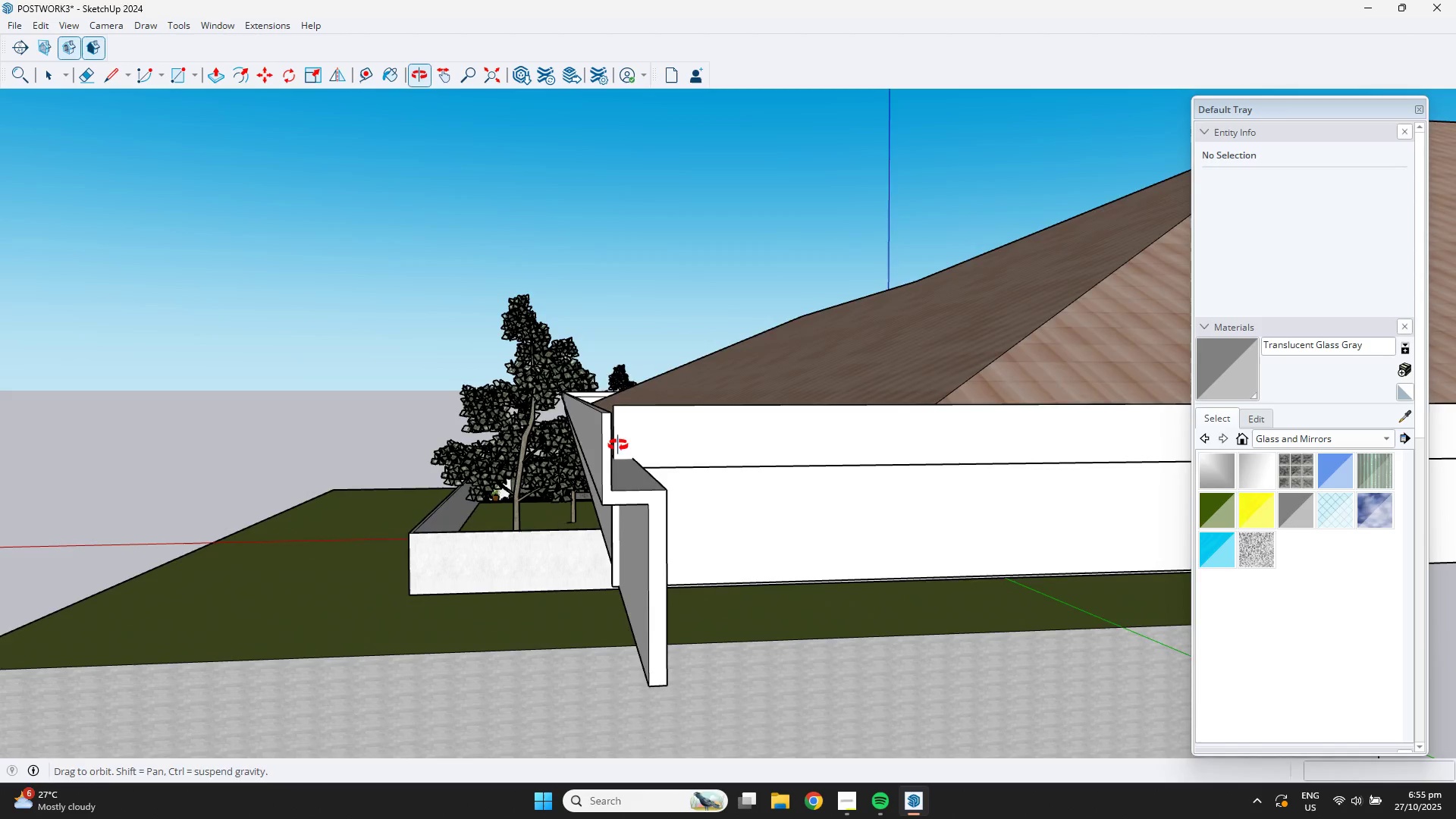 
double_click([646, 504])
 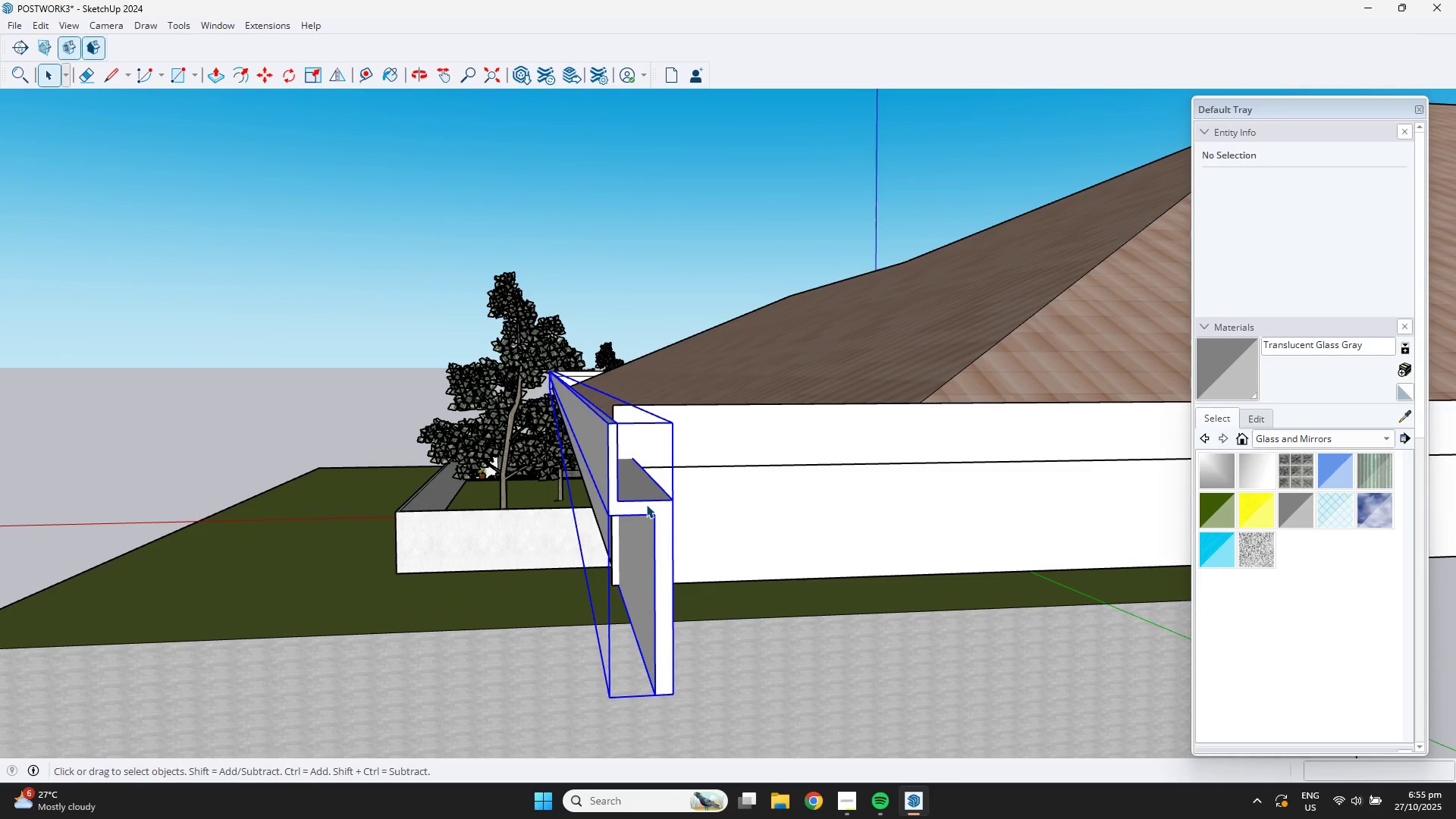 
triple_click([646, 504])
 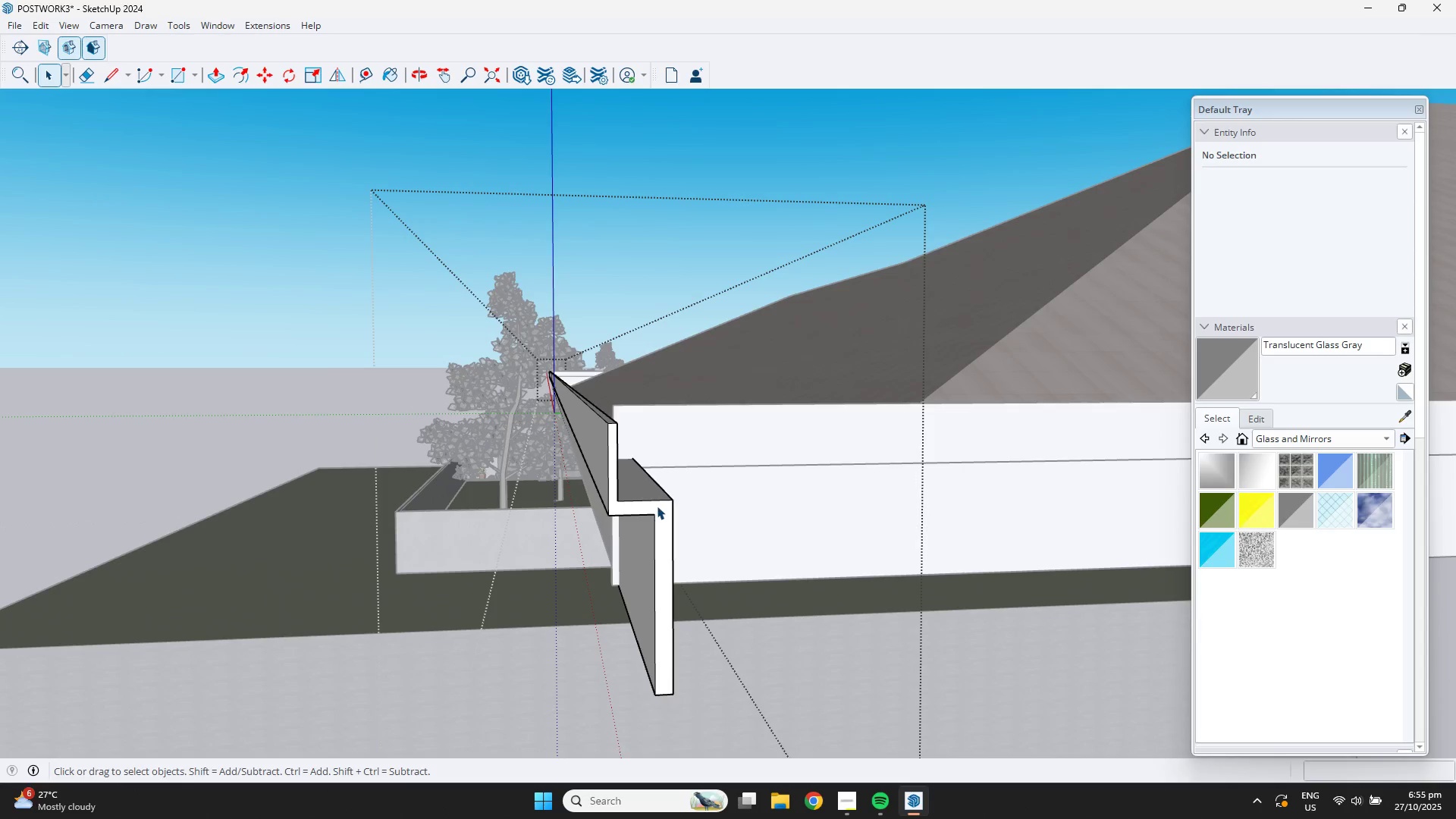 
triple_click([657, 506])
 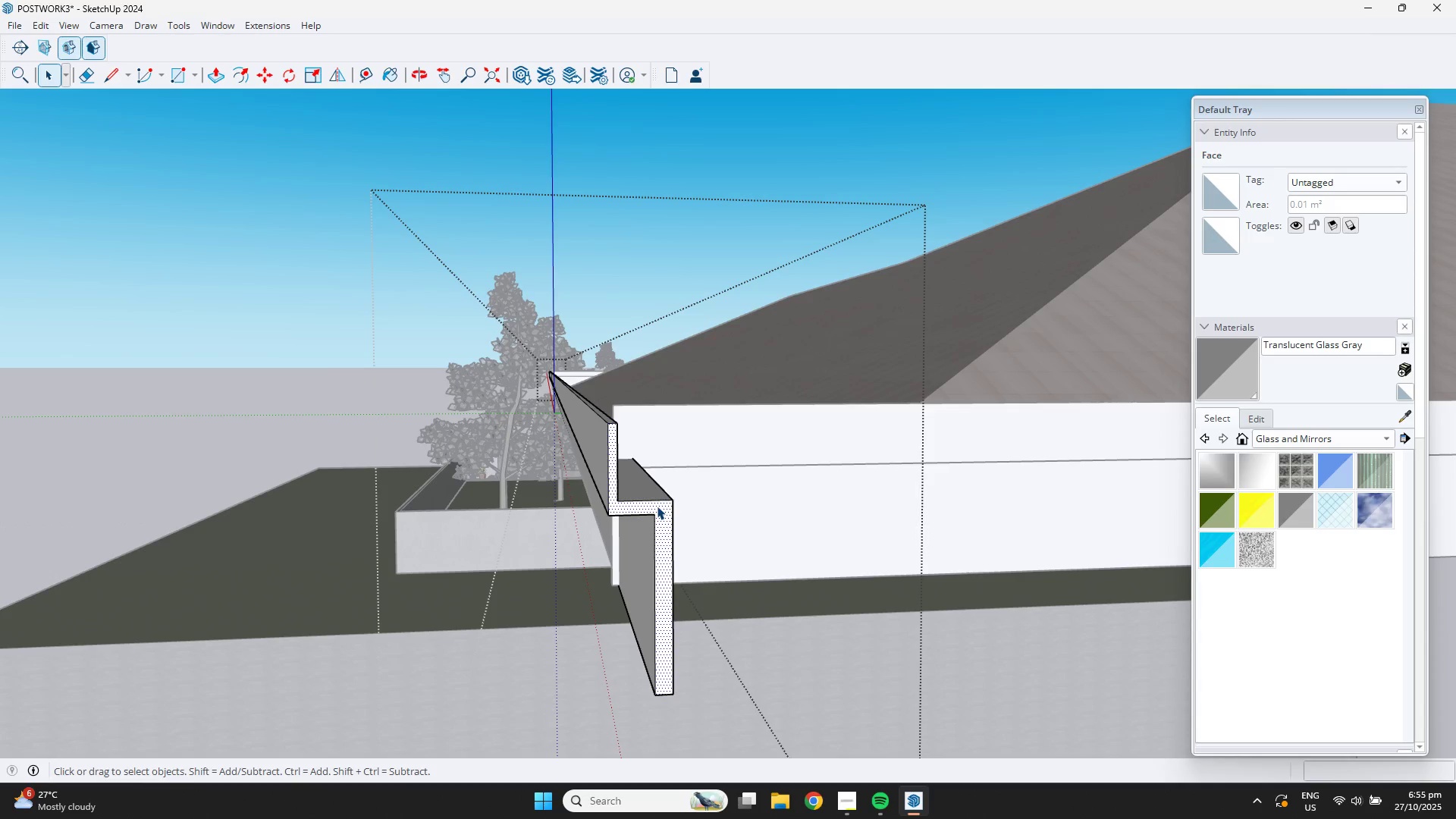 
key(P)
 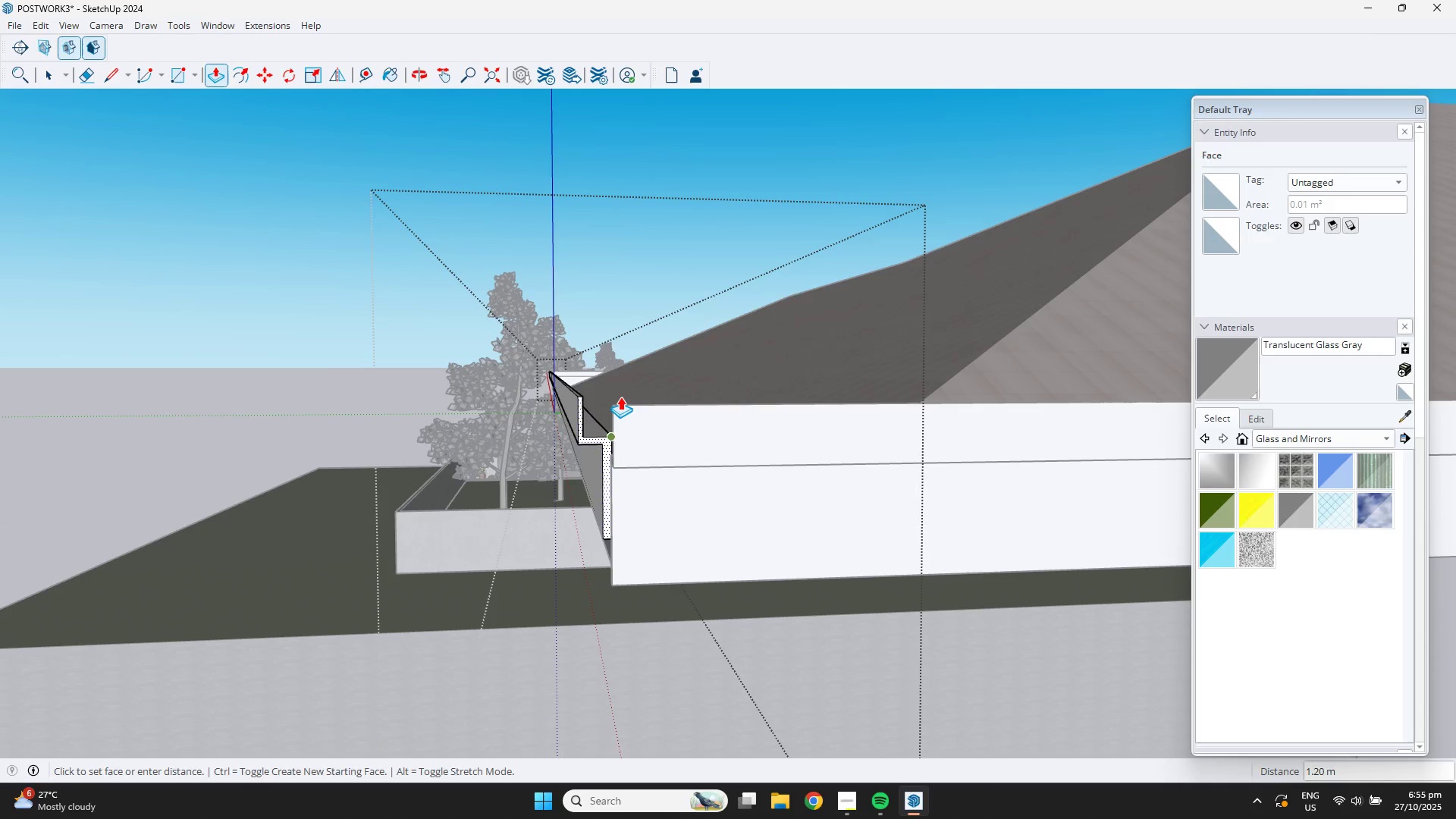 
scroll: coordinate [548, 554], scroll_direction: down, amount: 3.0
 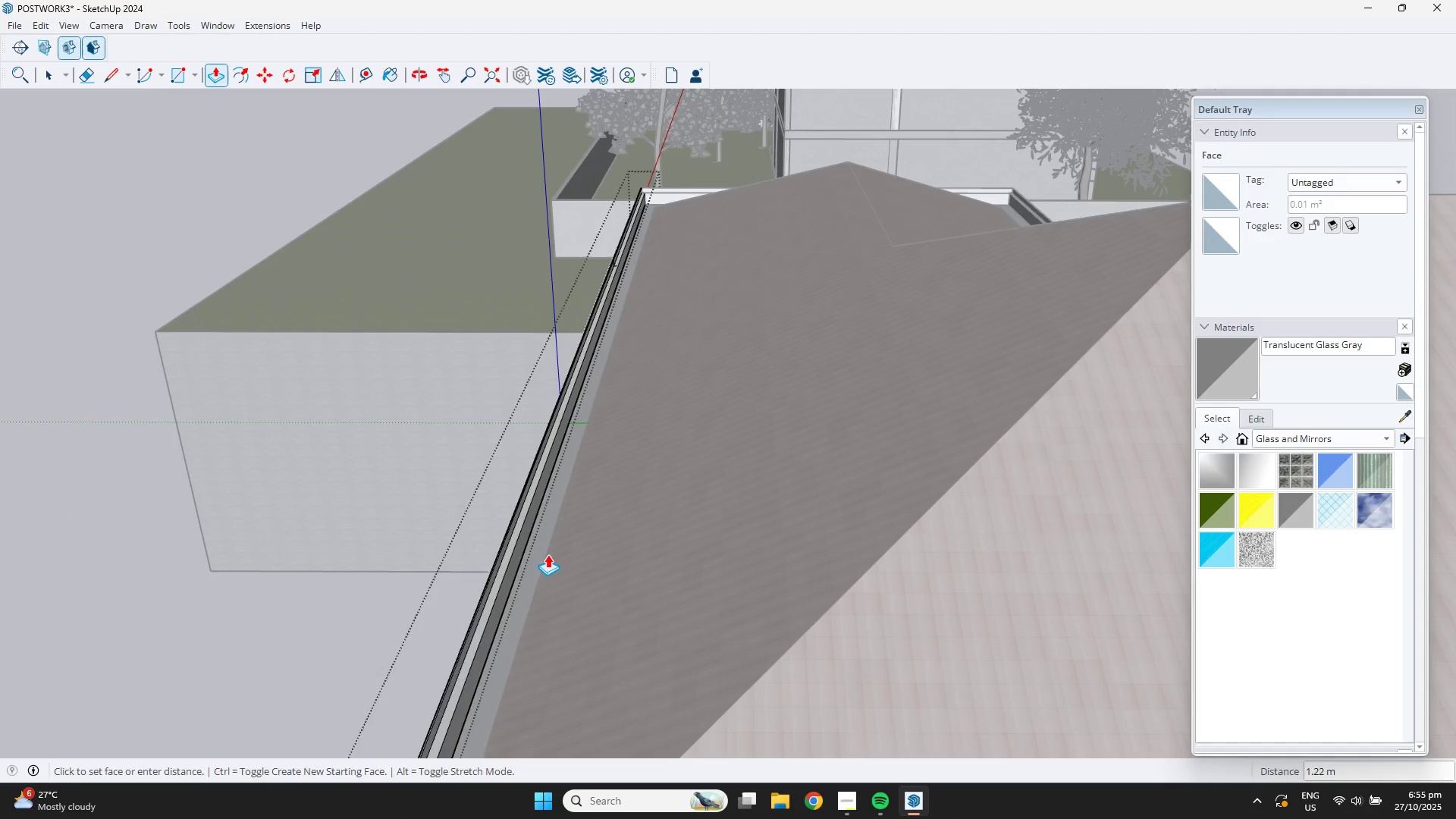 
hold_key(key=ShiftLeft, duration=0.48)
 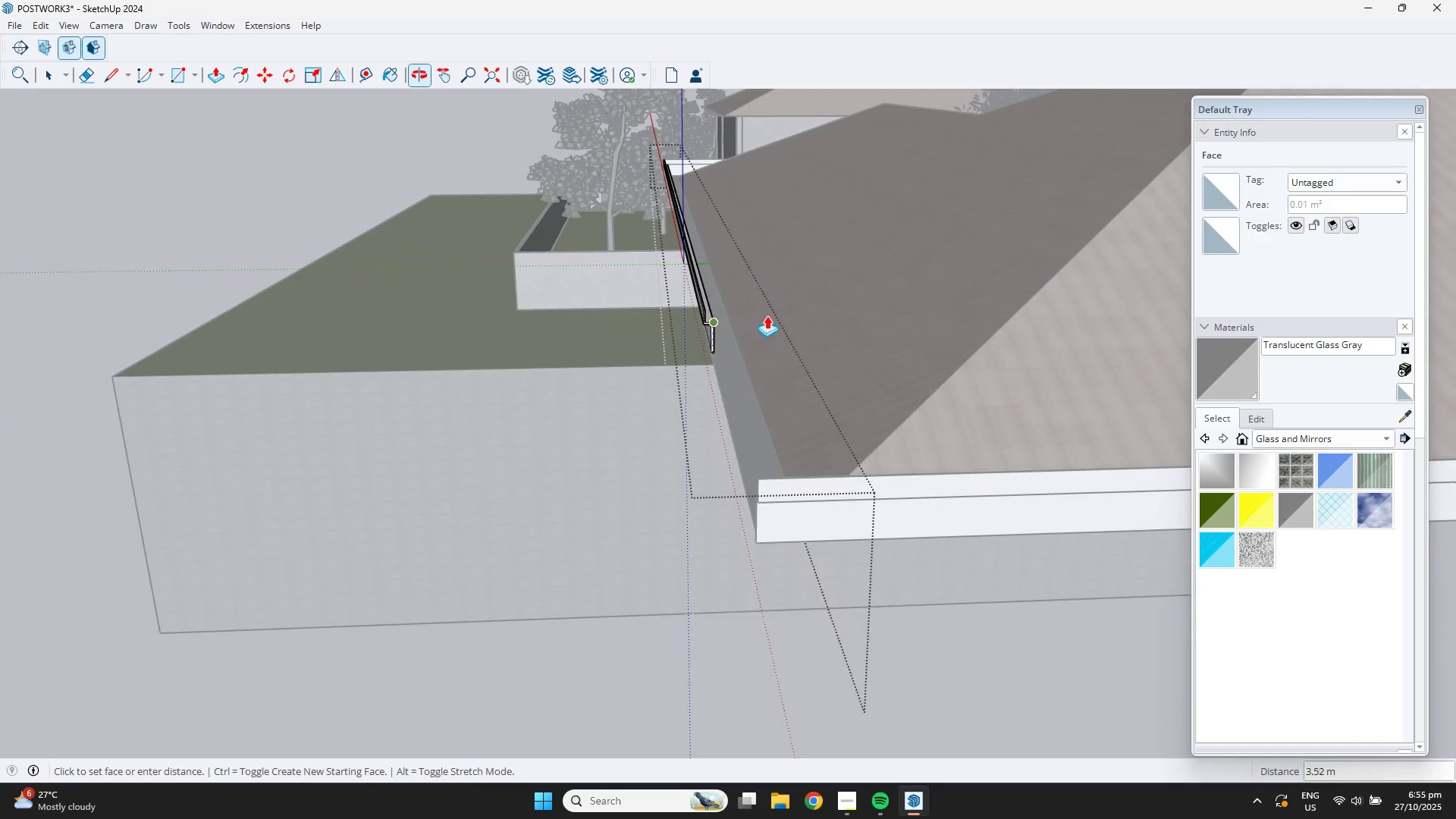 
scroll: coordinate [769, 460], scroll_direction: down, amount: 3.0
 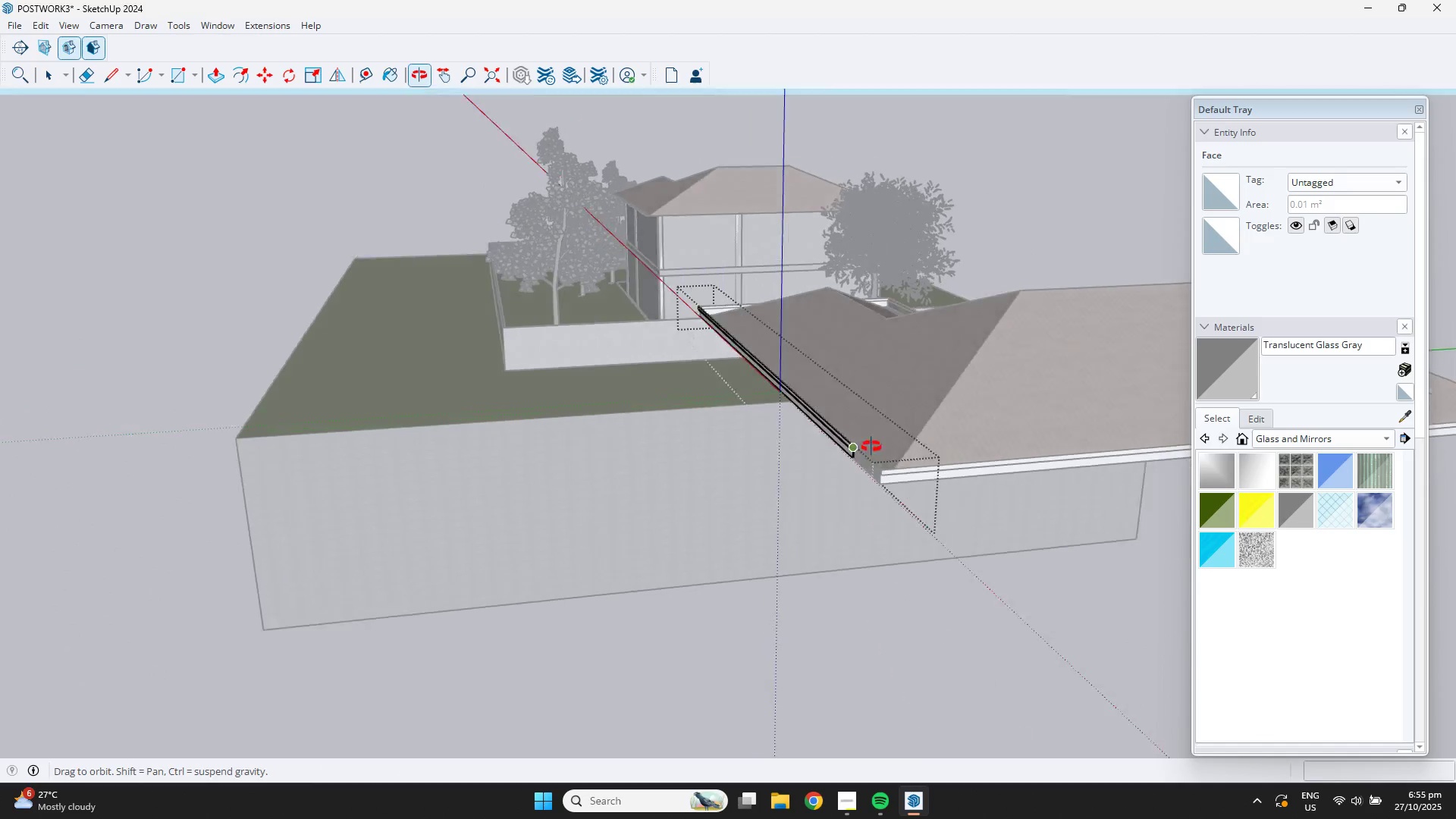 
hold_key(key=ShiftLeft, duration=0.45)
 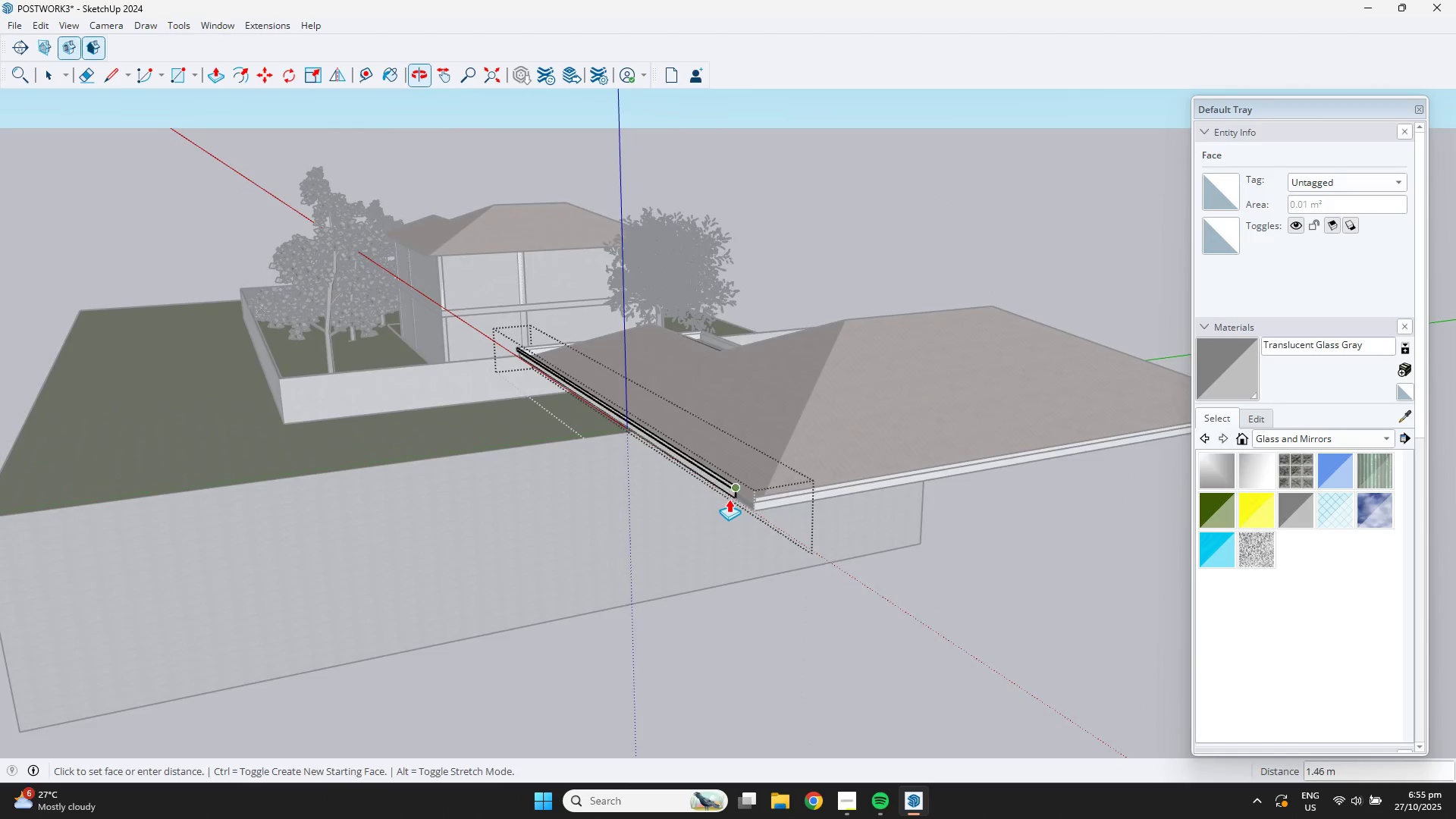 
scroll: coordinate [886, 525], scroll_direction: none, amount: 0.0
 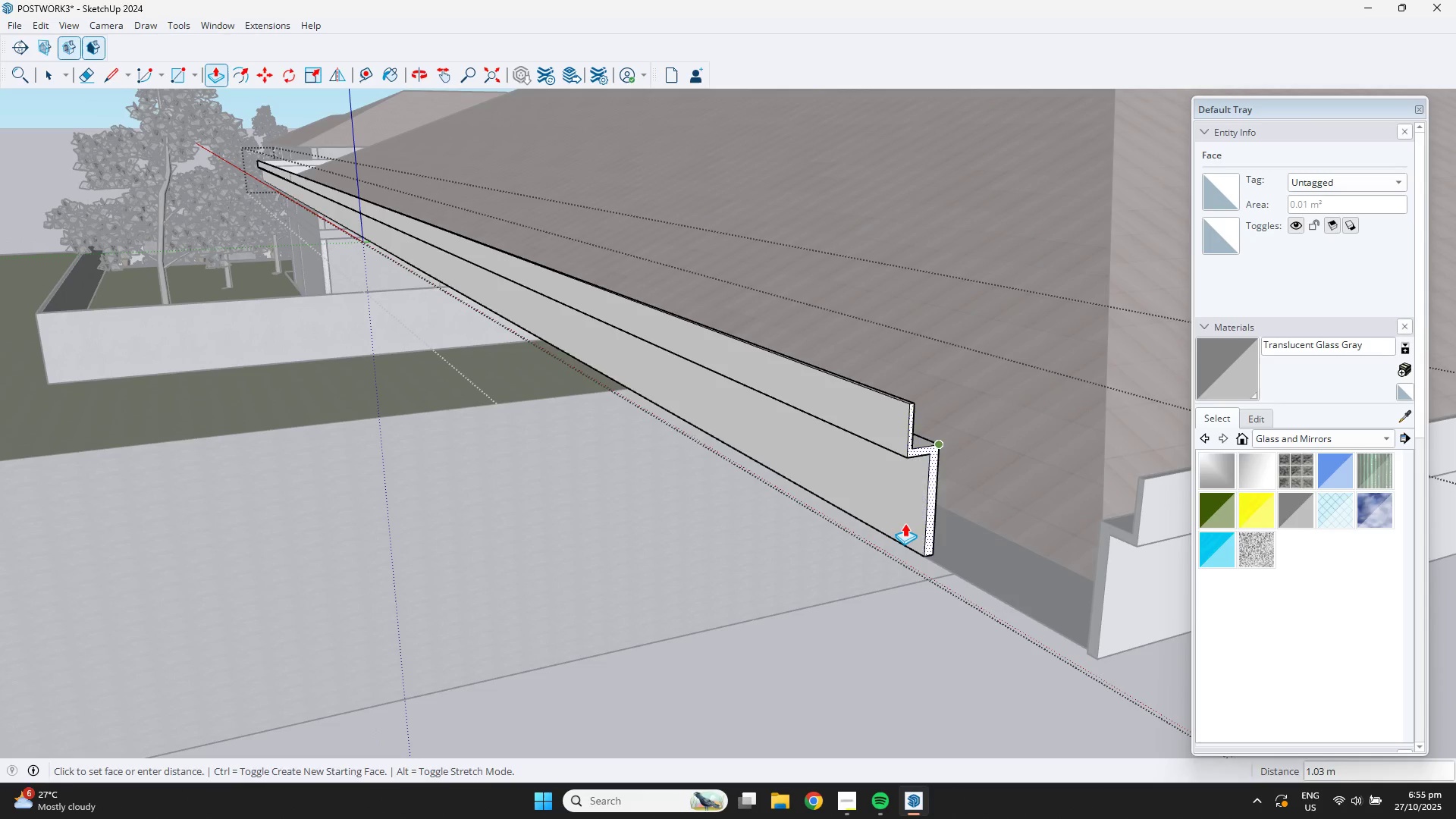 
hold_key(key=ShiftLeft, duration=0.34)
 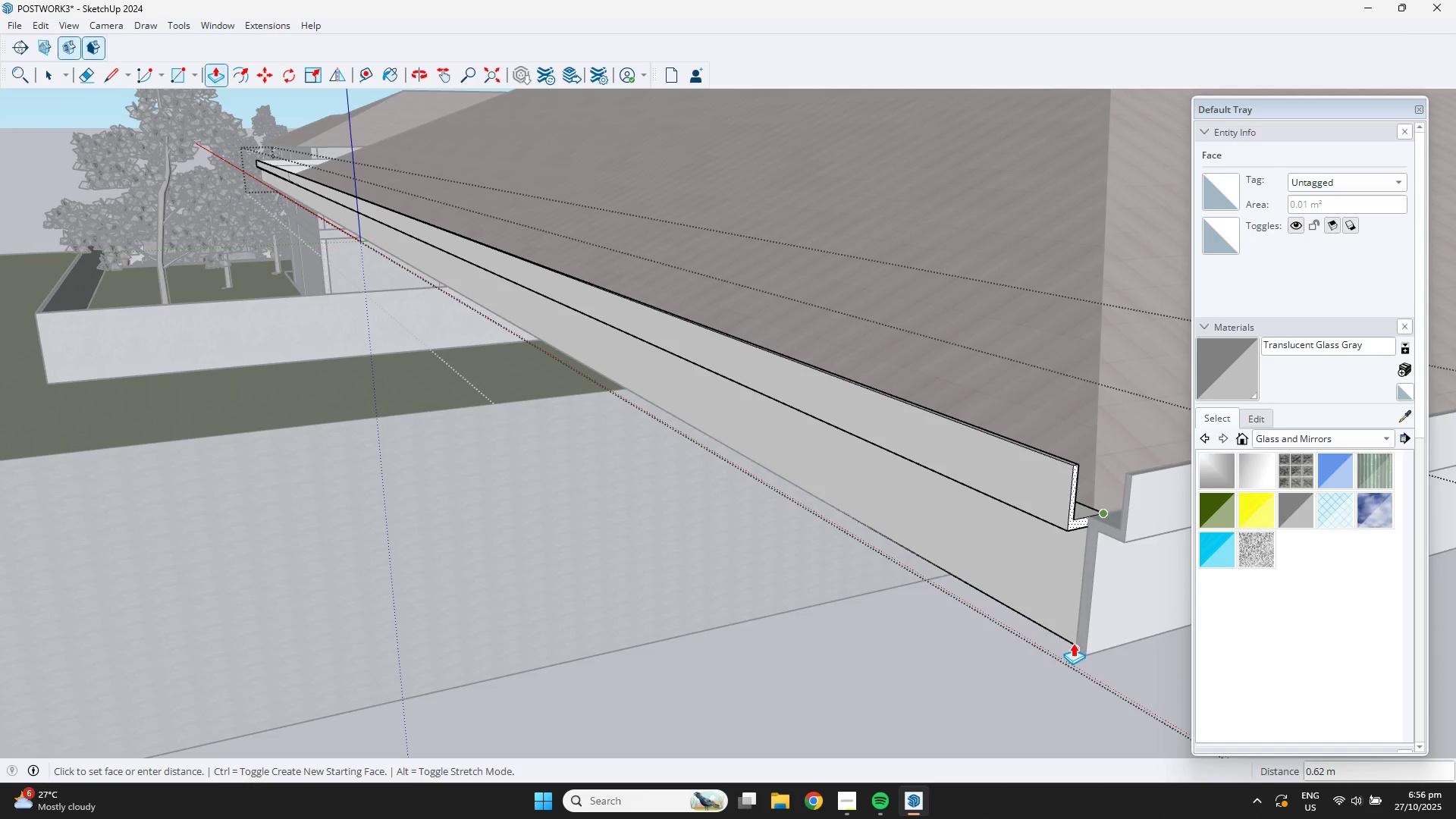 
left_click([1073, 643])
 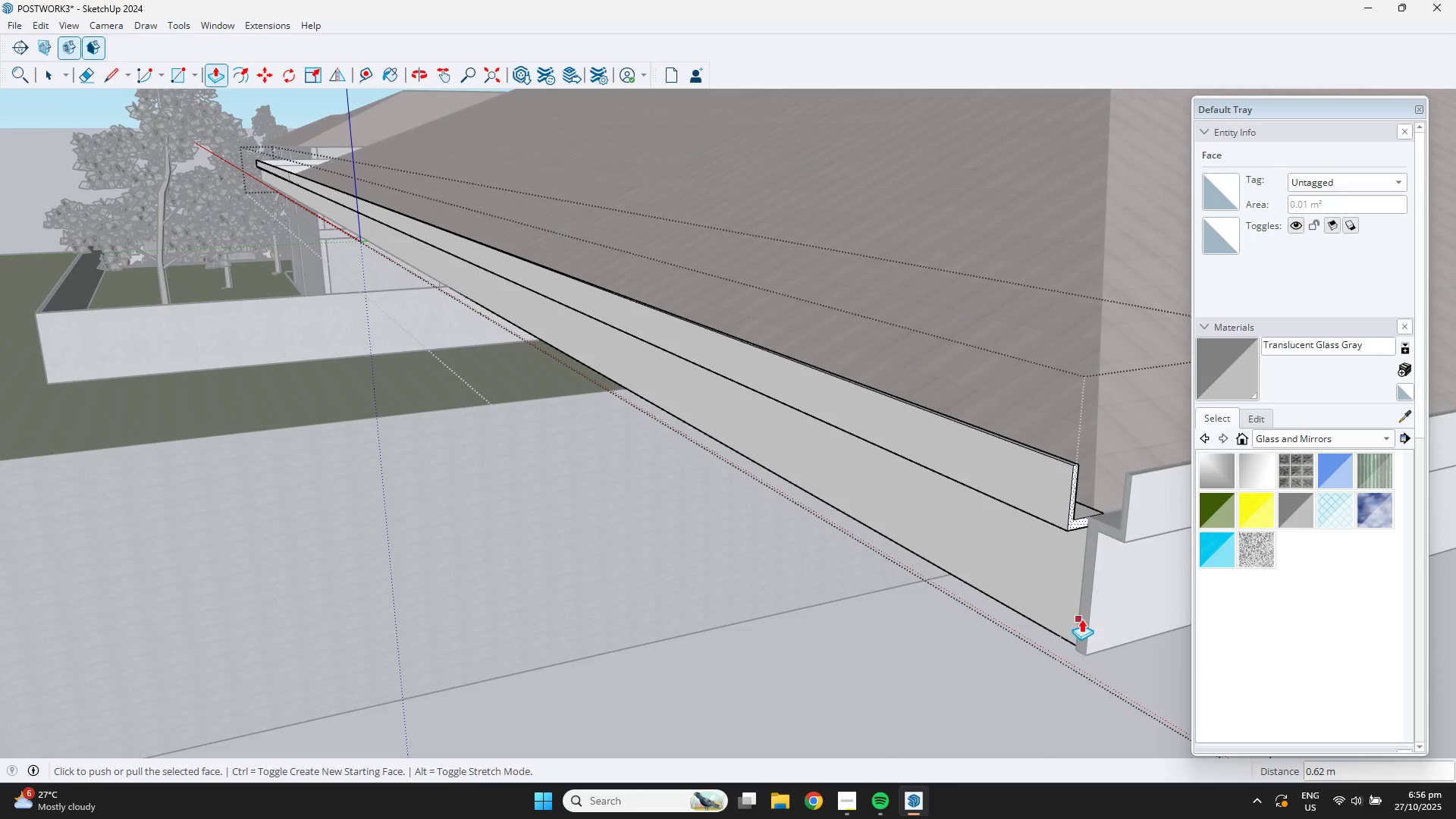 
hold_key(key=ShiftLeft, duration=0.41)
 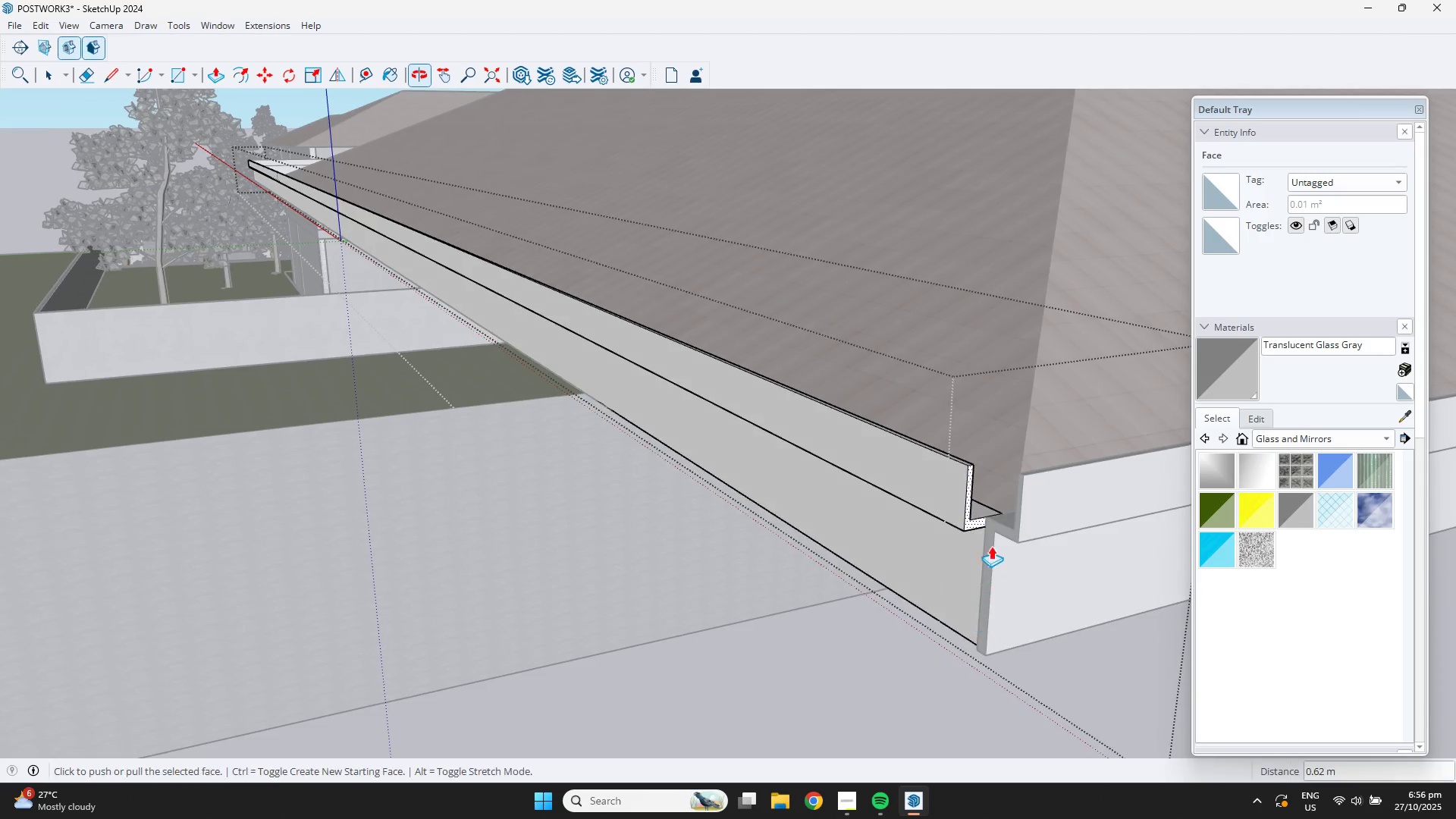 
scroll: coordinate [990, 535], scroll_direction: up, amount: 4.0
 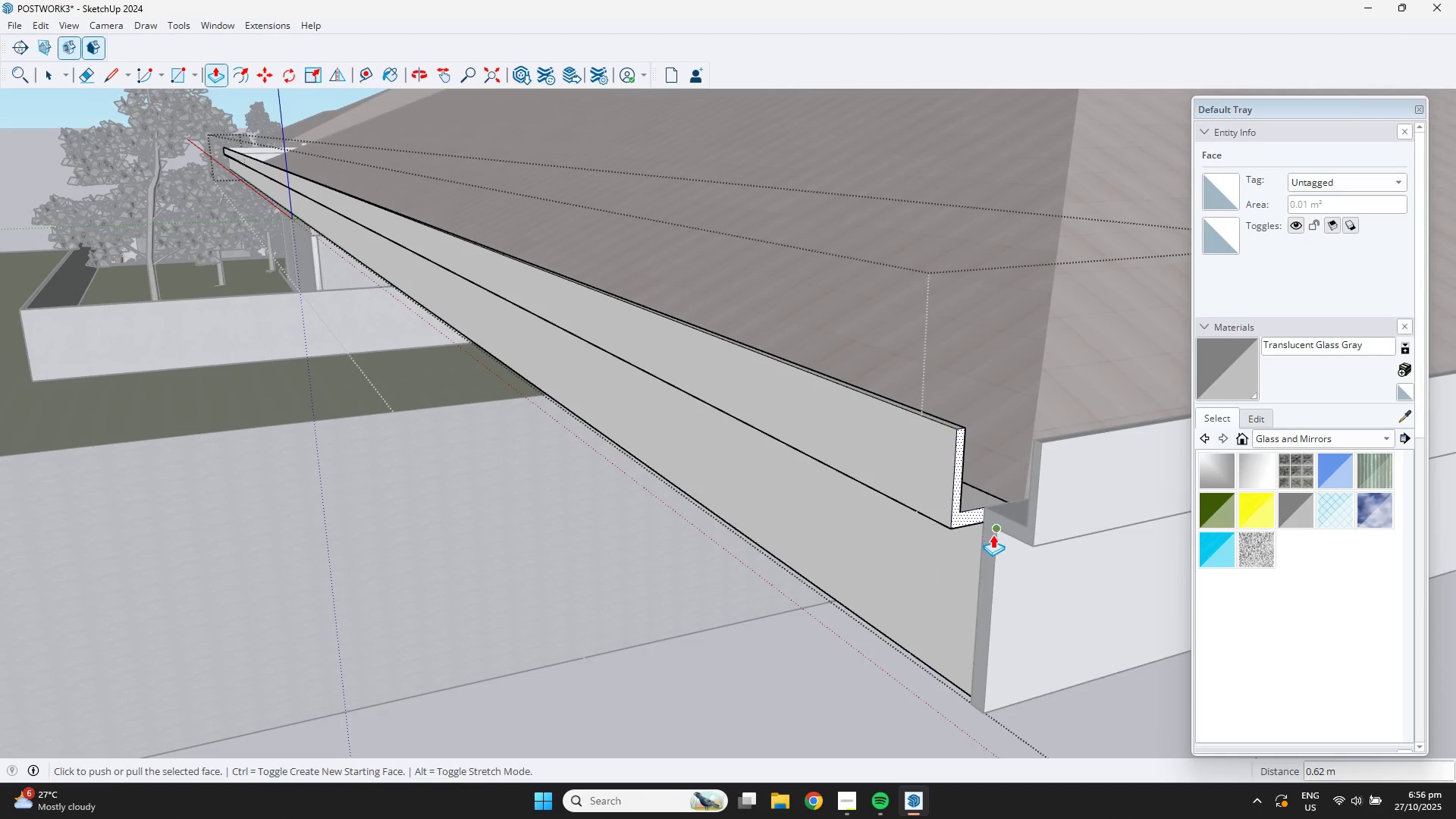 
key(Space)
 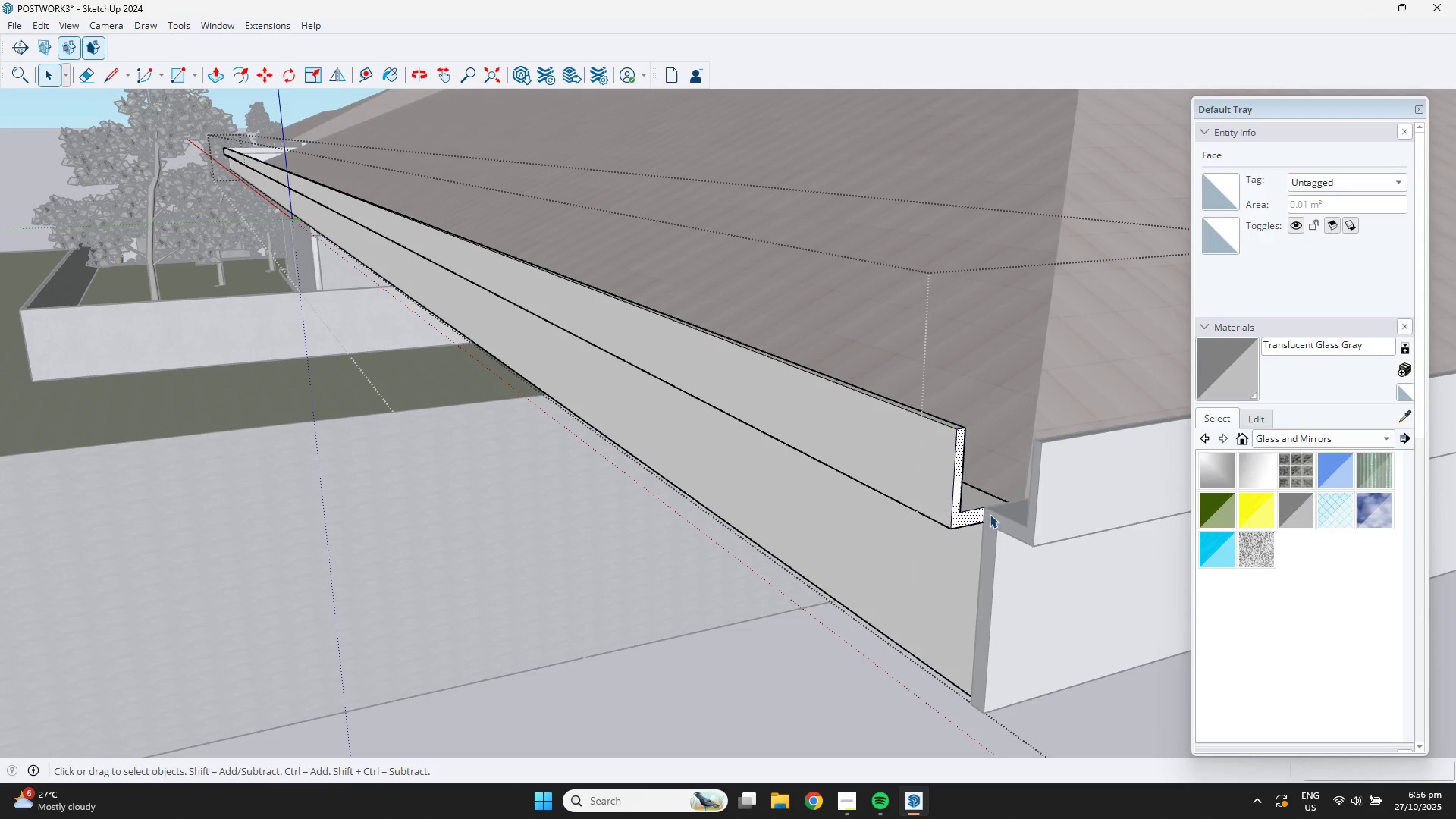 
scroll: coordinate [987, 514], scroll_direction: up, amount: 3.0
 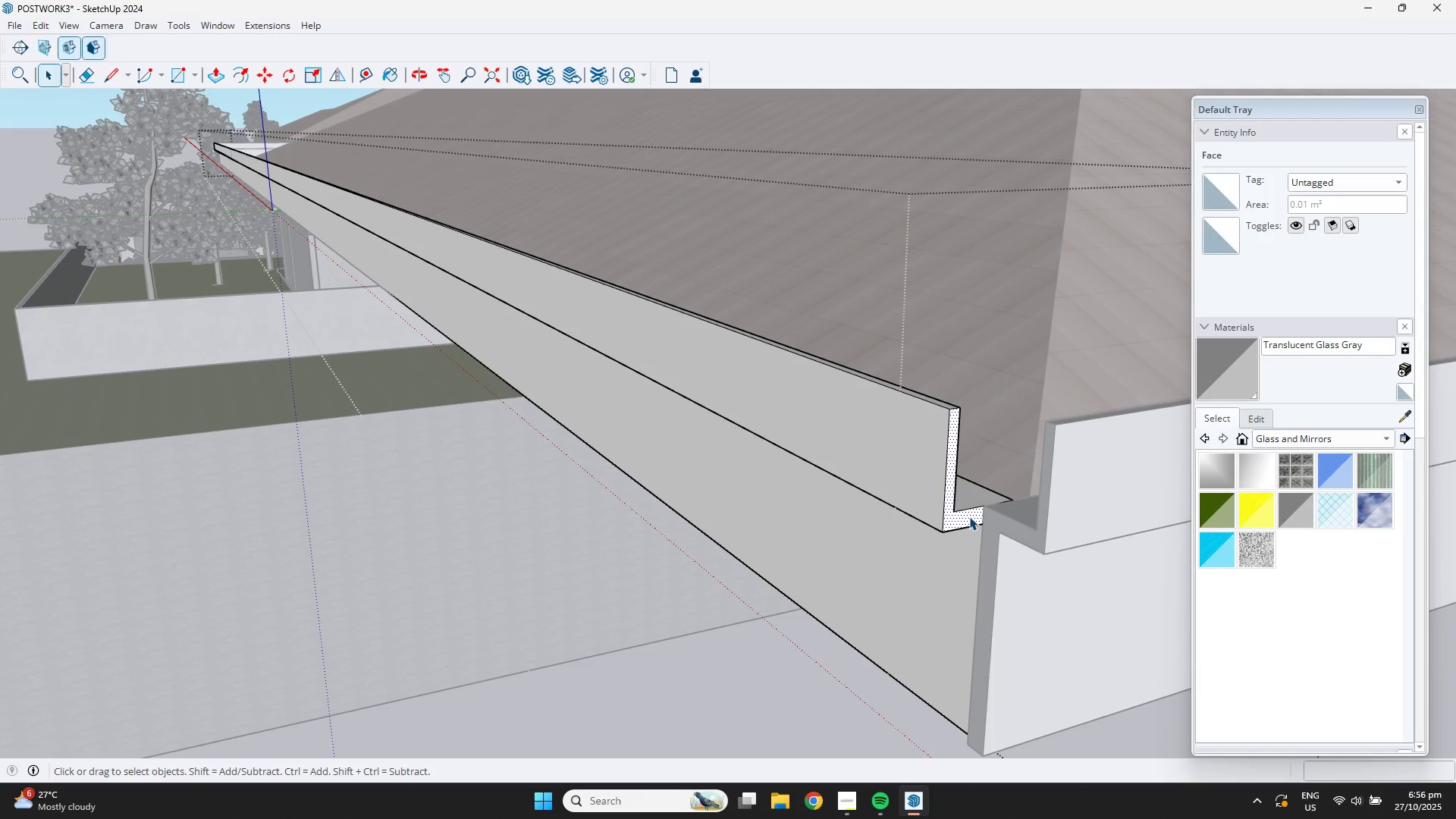 
double_click([969, 516])
 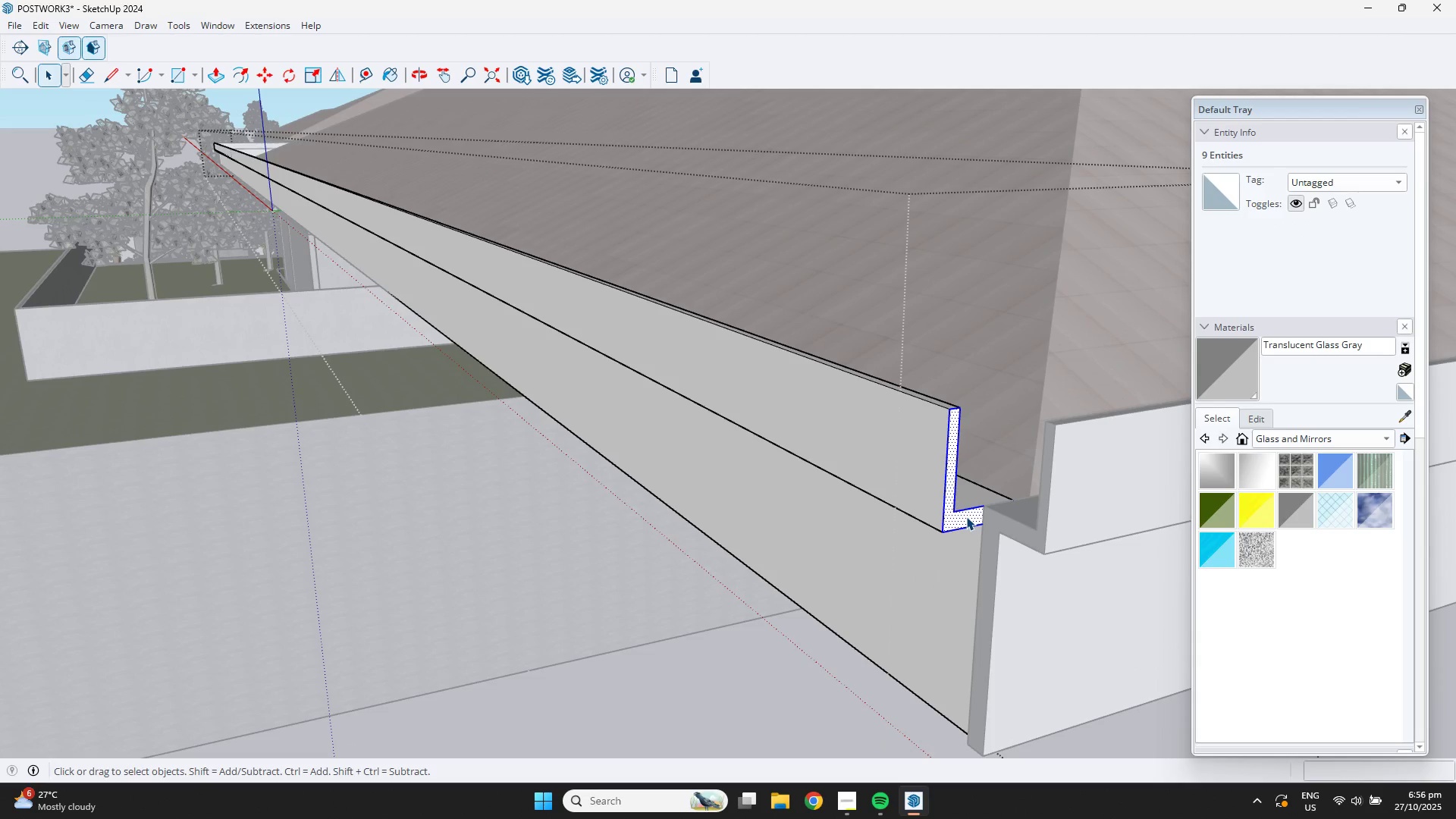 
key(L)
 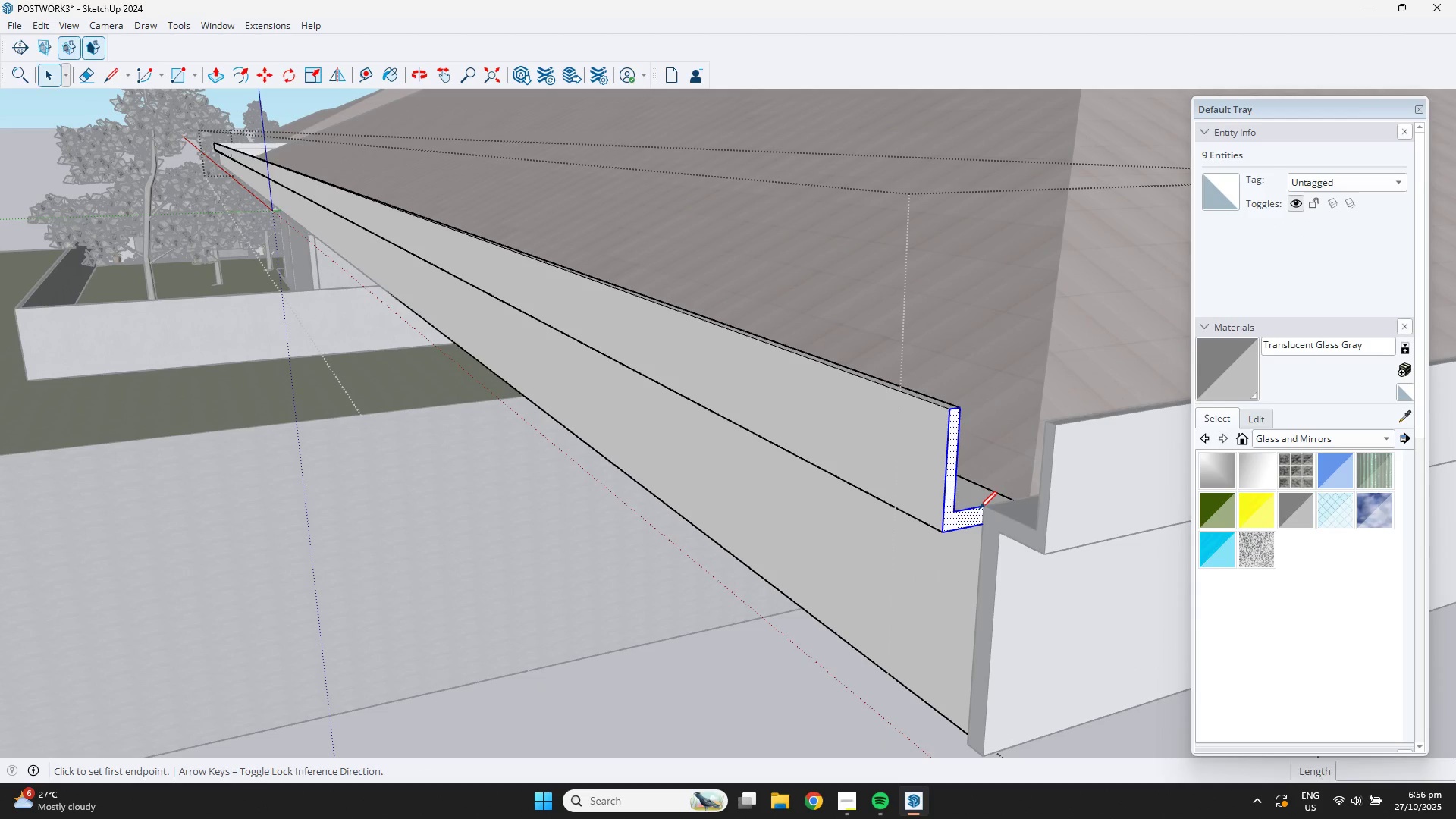 
scroll: coordinate [980, 509], scroll_direction: up, amount: 1.0
 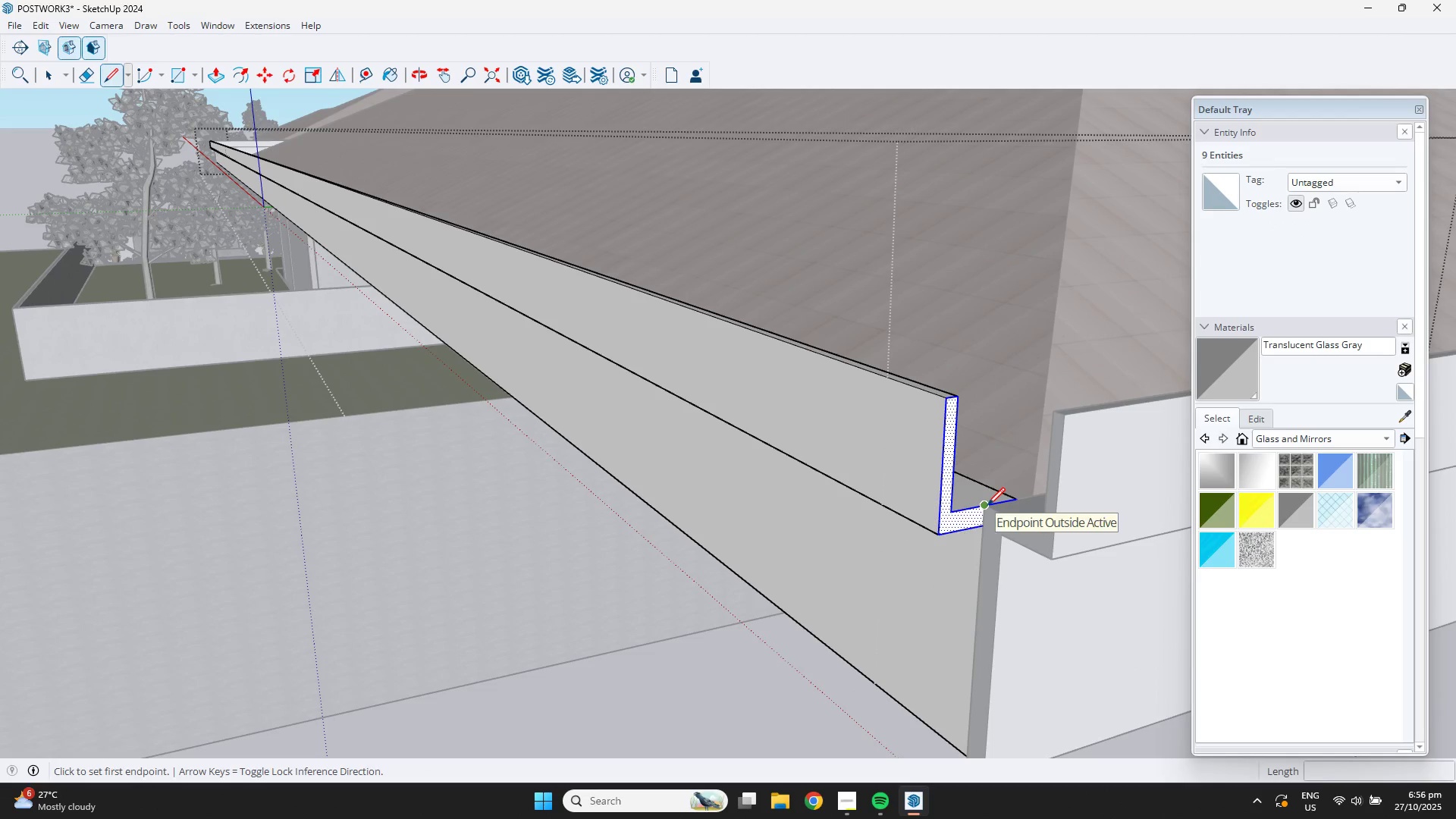 
left_click([987, 505])
 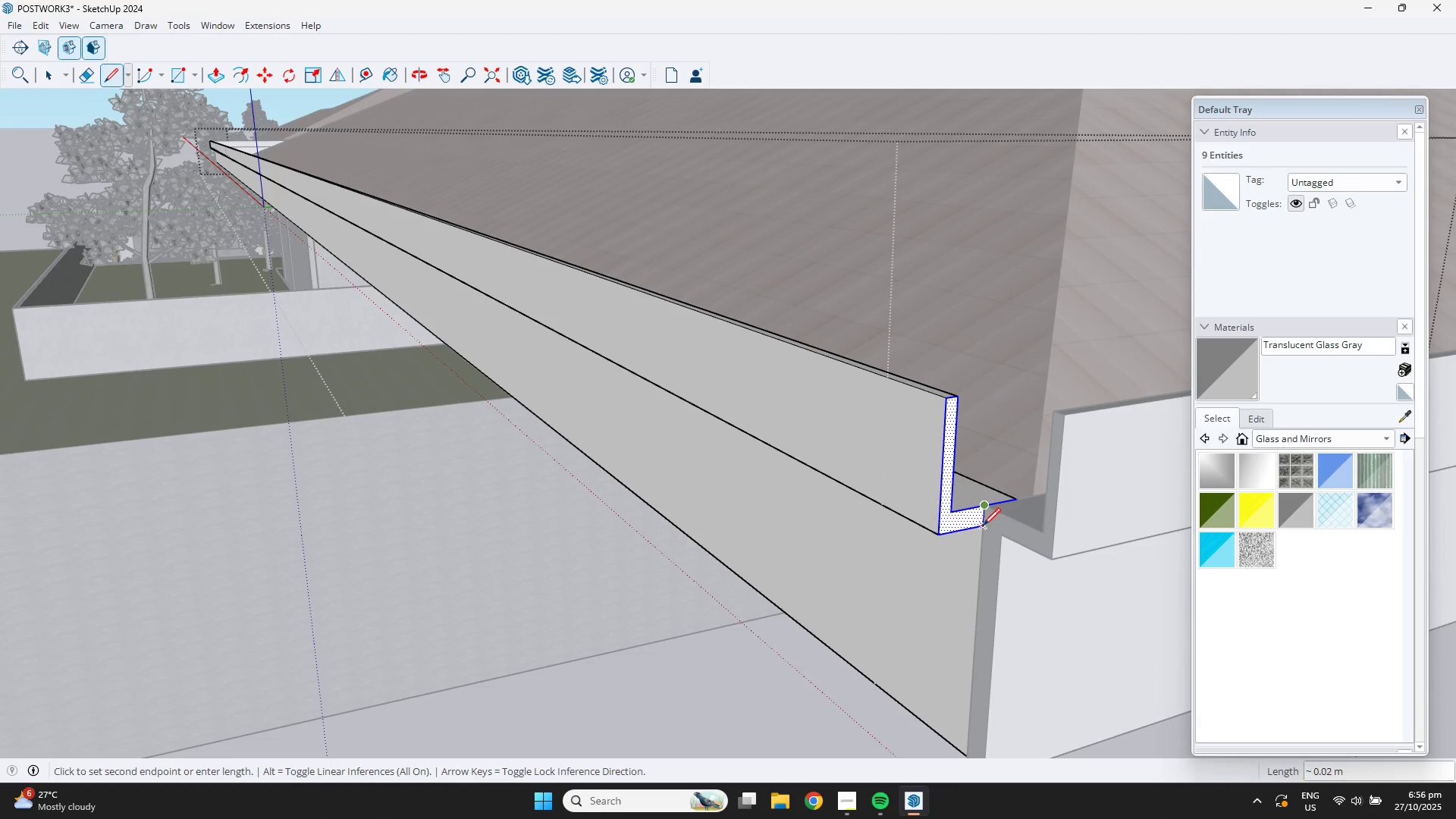 
left_click([983, 526])
 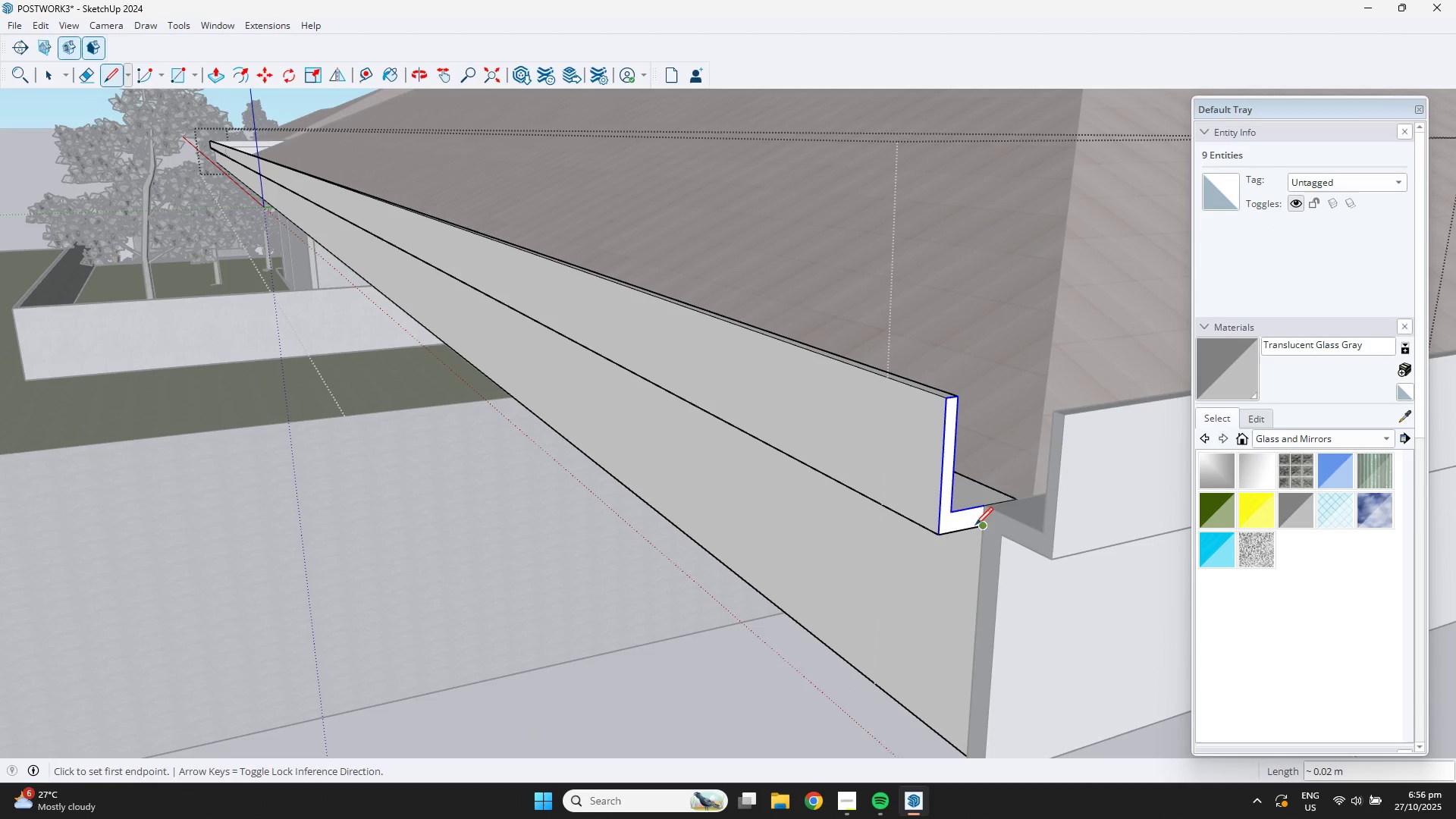 
key(Space)
 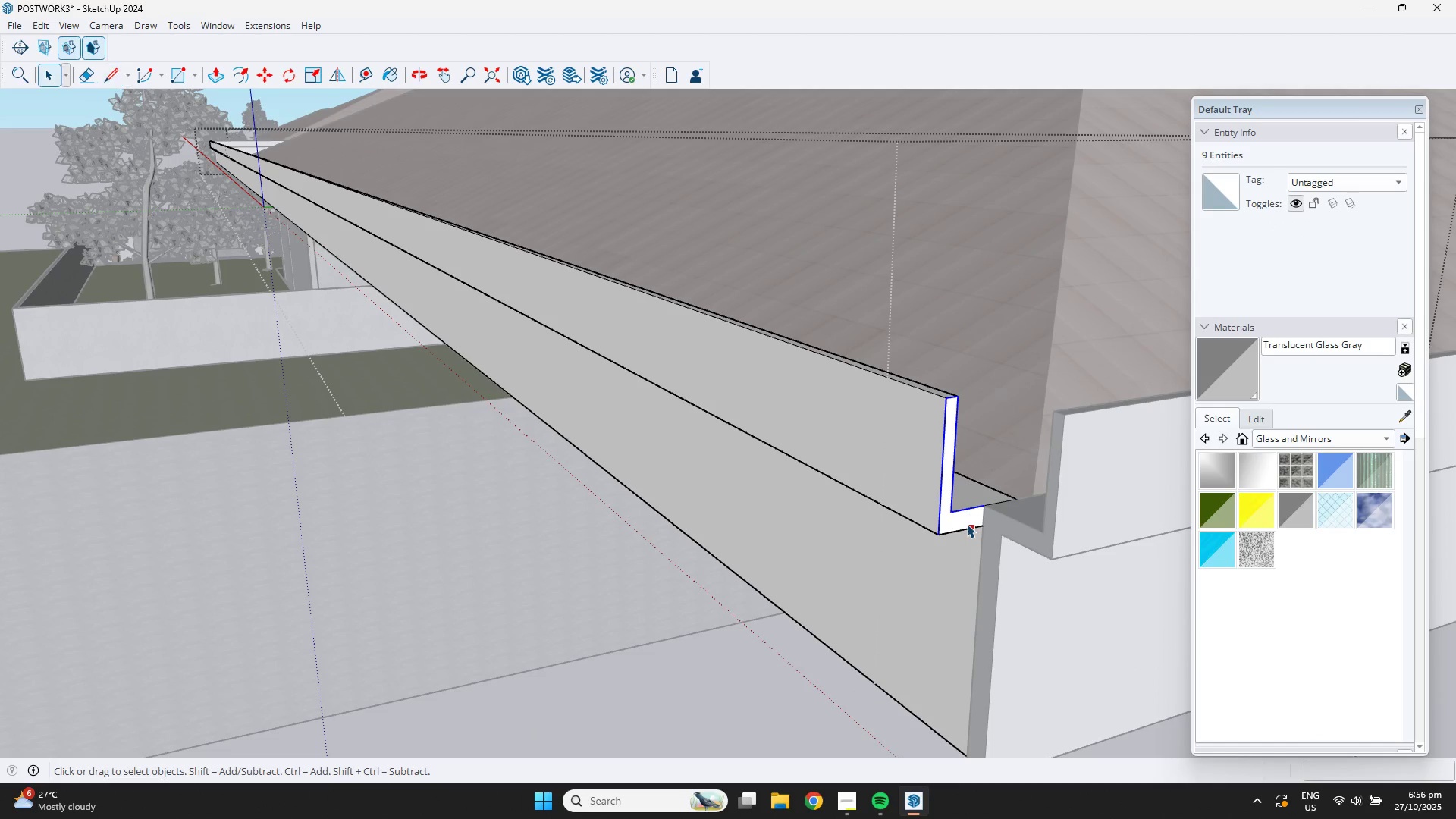 
left_click([967, 524])
 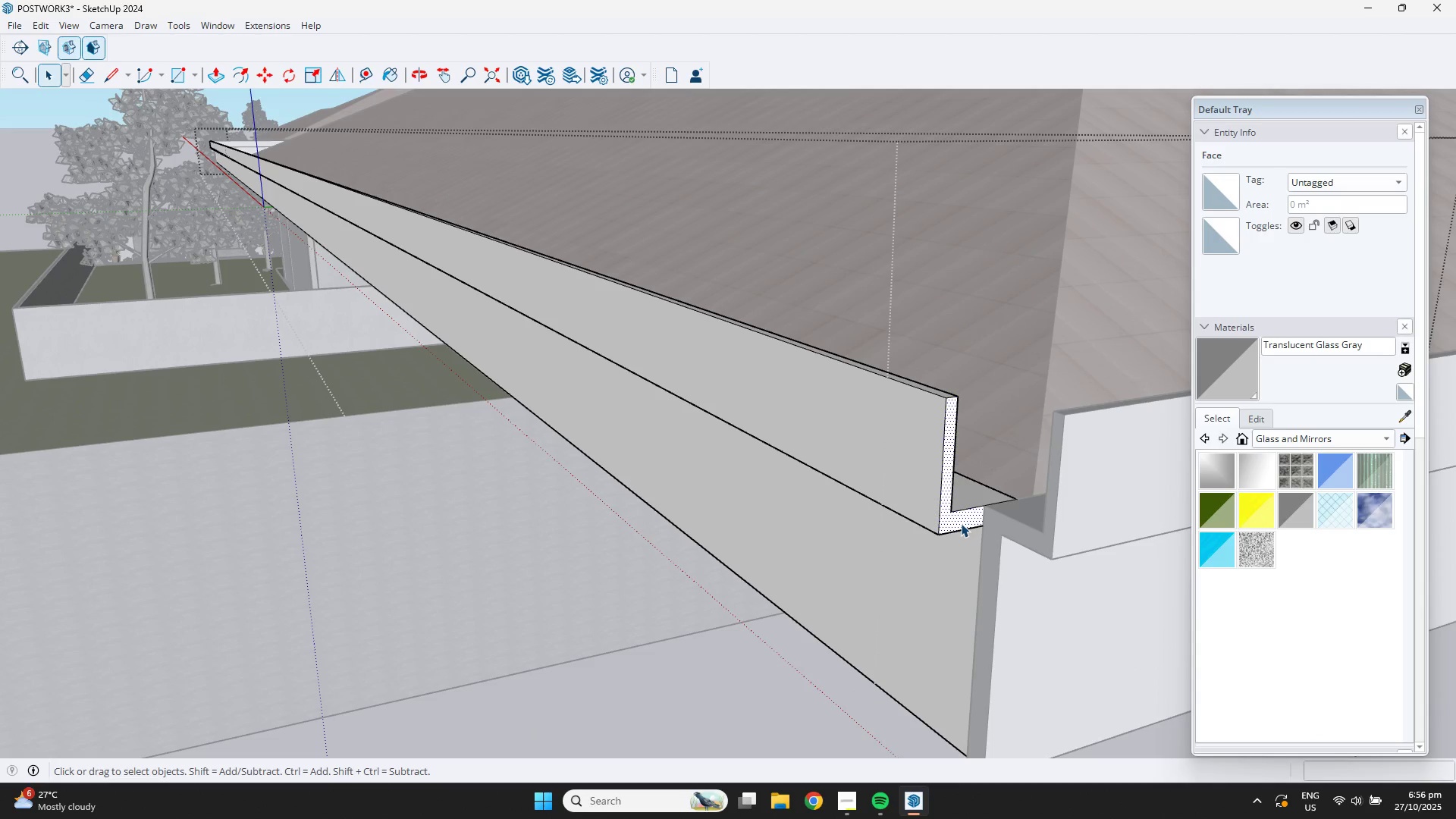 
key(P)
 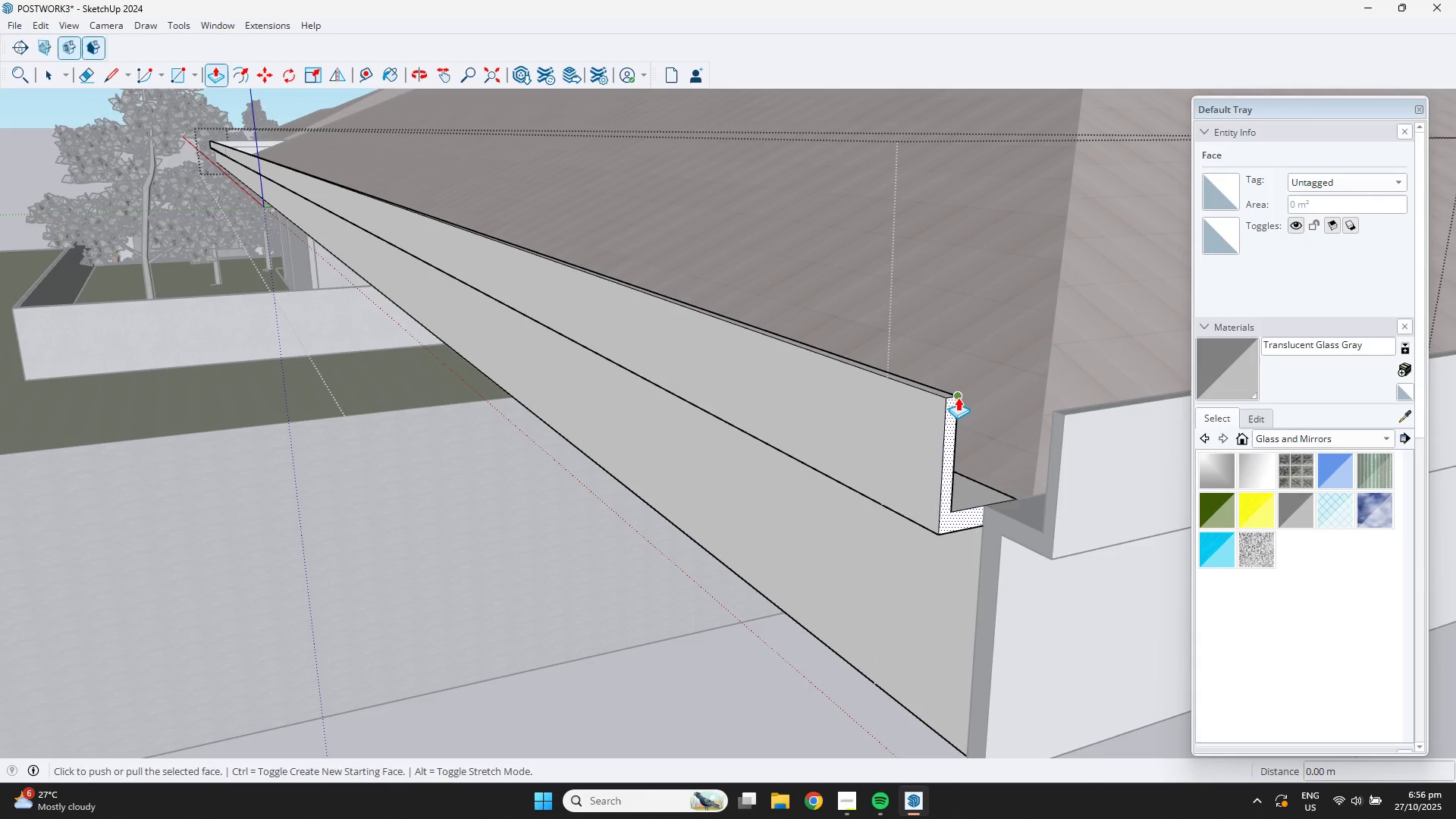 
left_click([958, 397])
 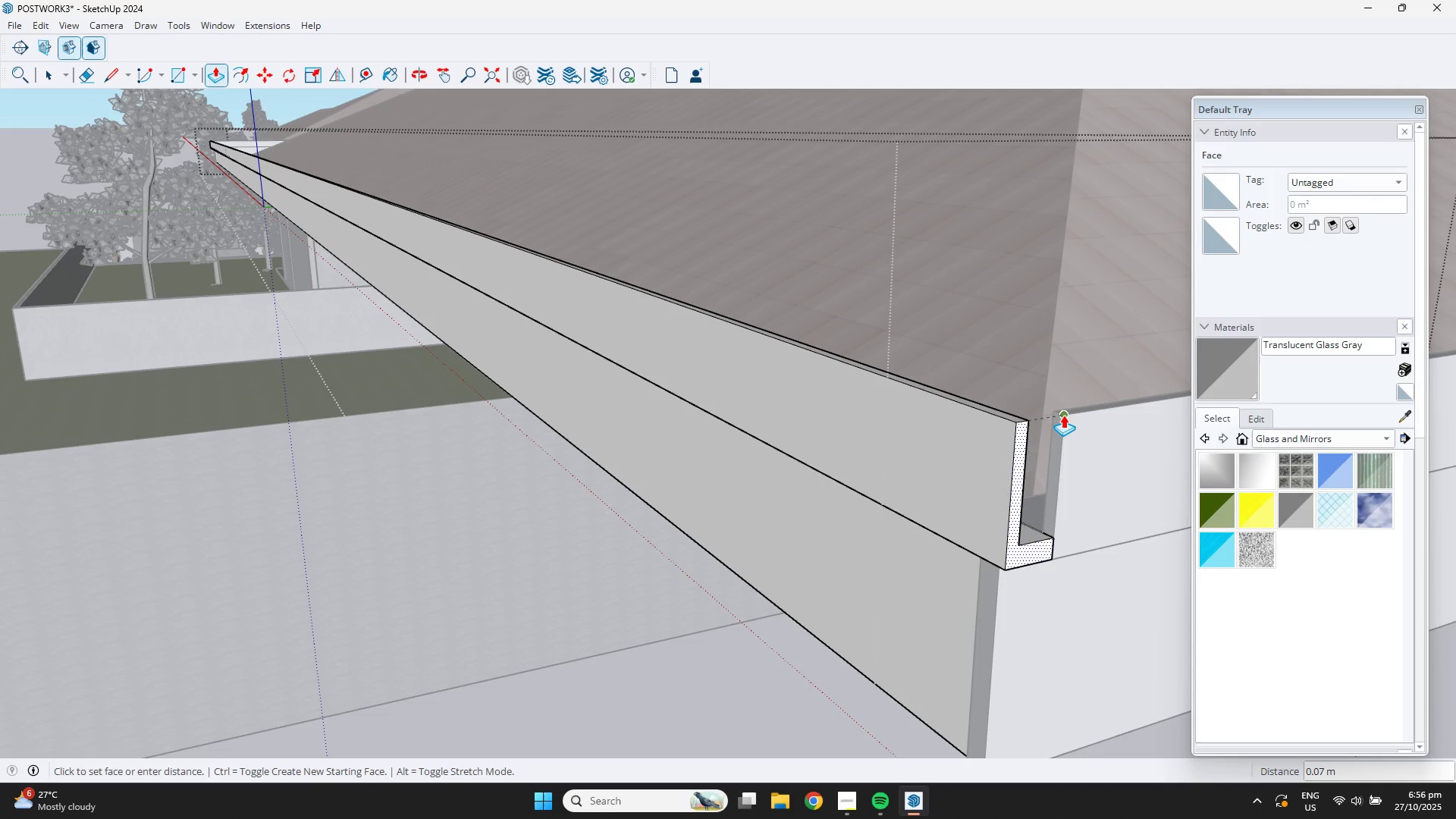 
left_click([1063, 415])
 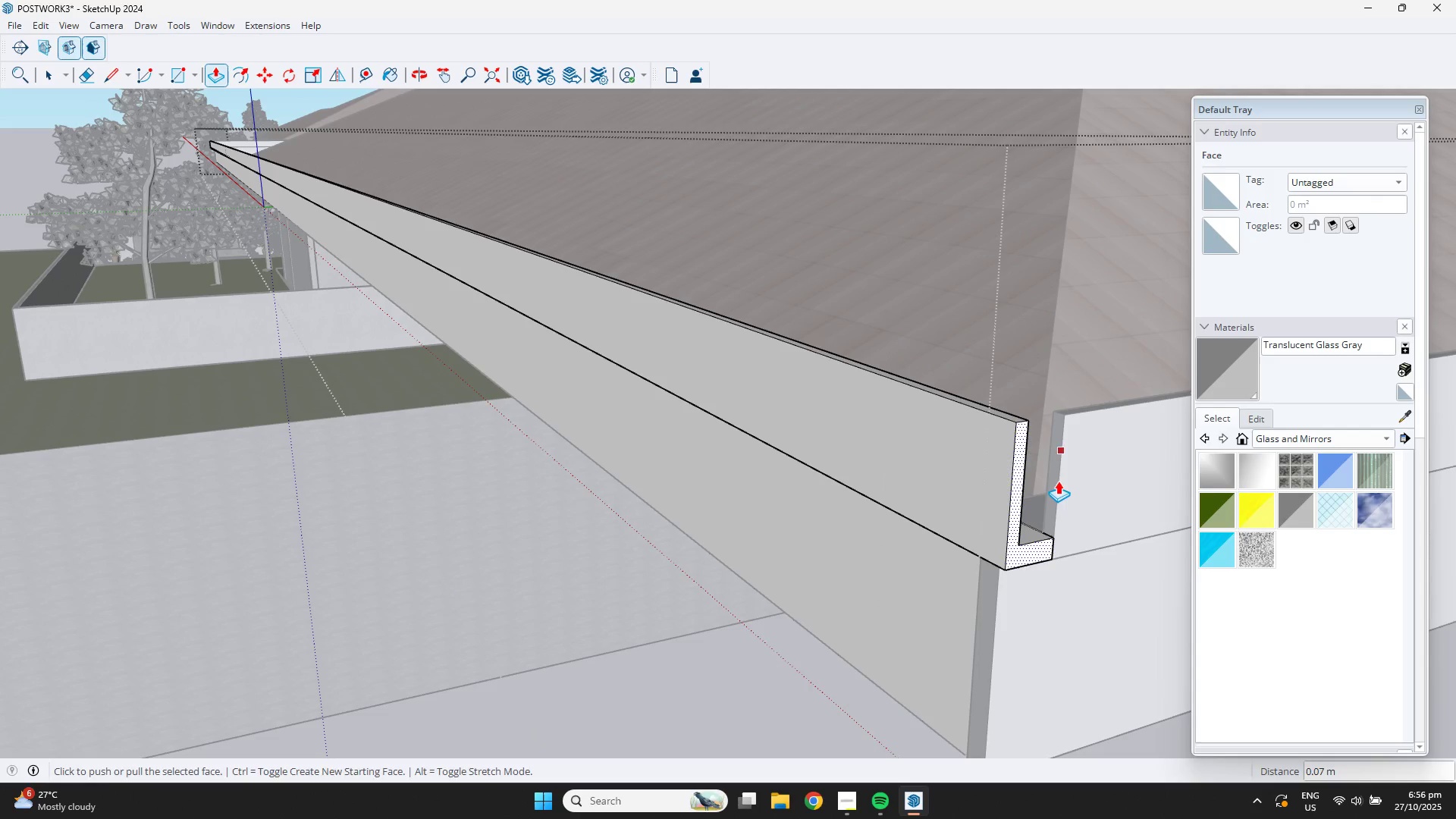 
key(Space)
 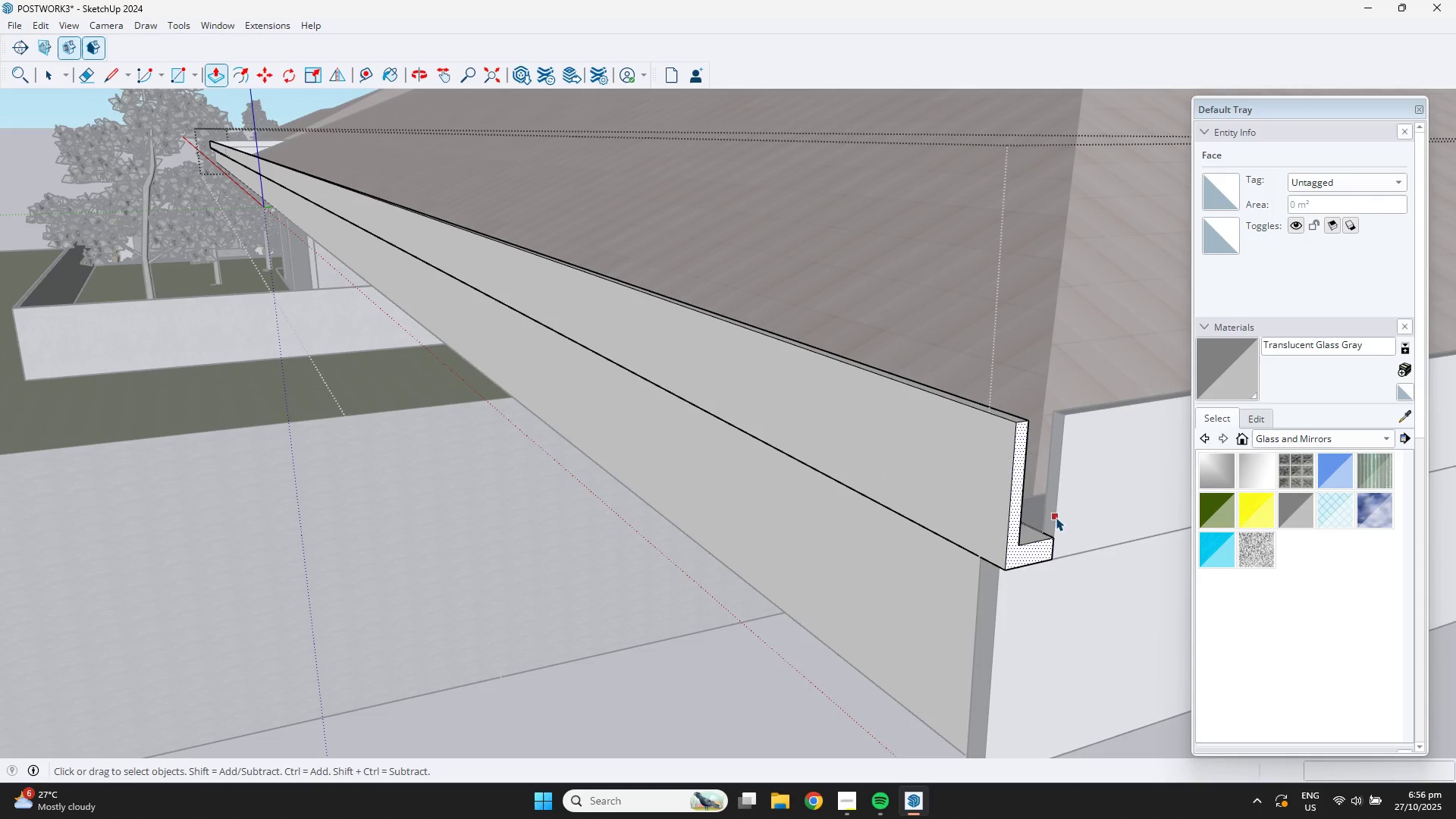 
scroll: coordinate [1056, 517], scroll_direction: up, amount: 4.0
 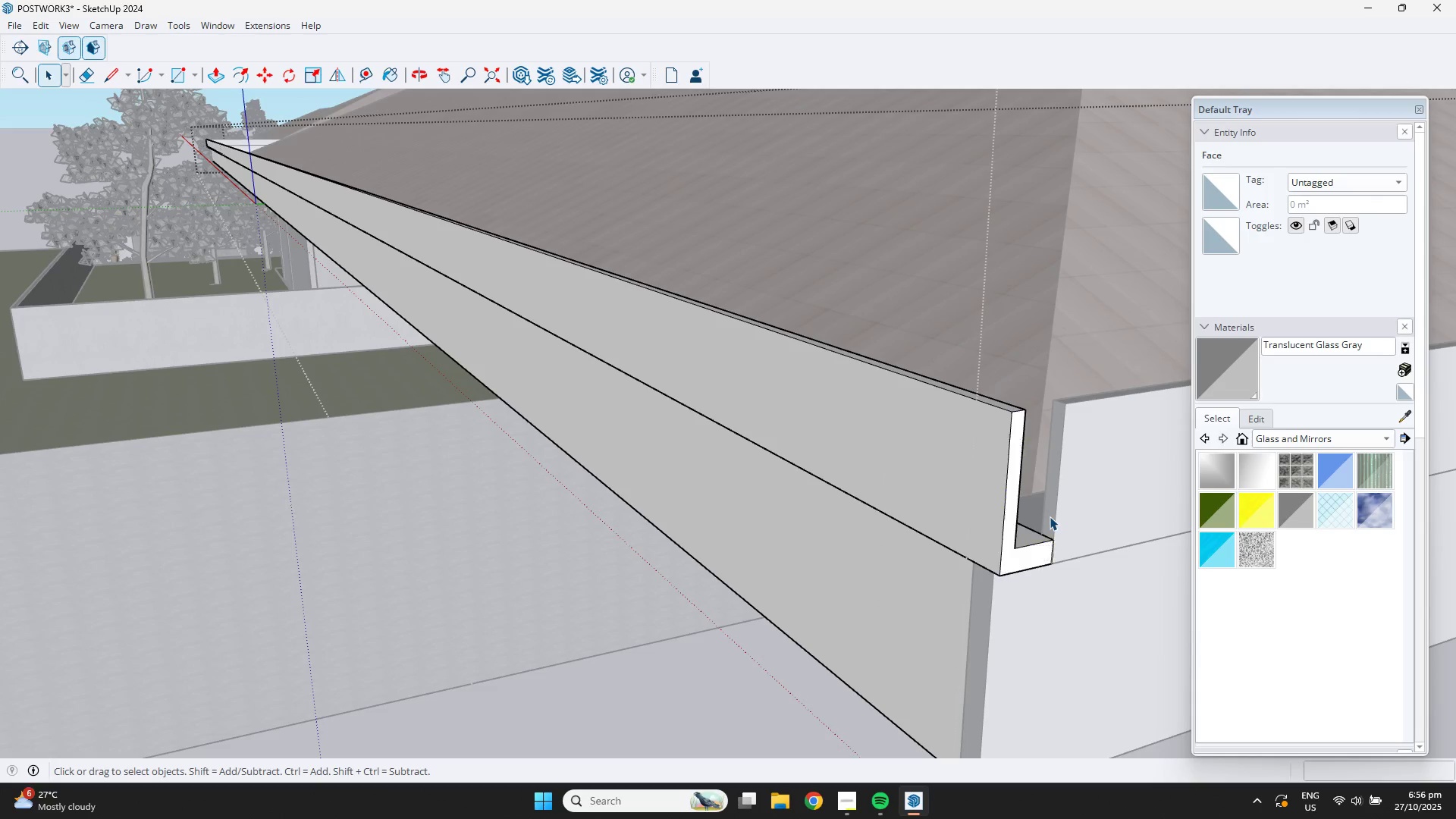 
double_click([1050, 516])
 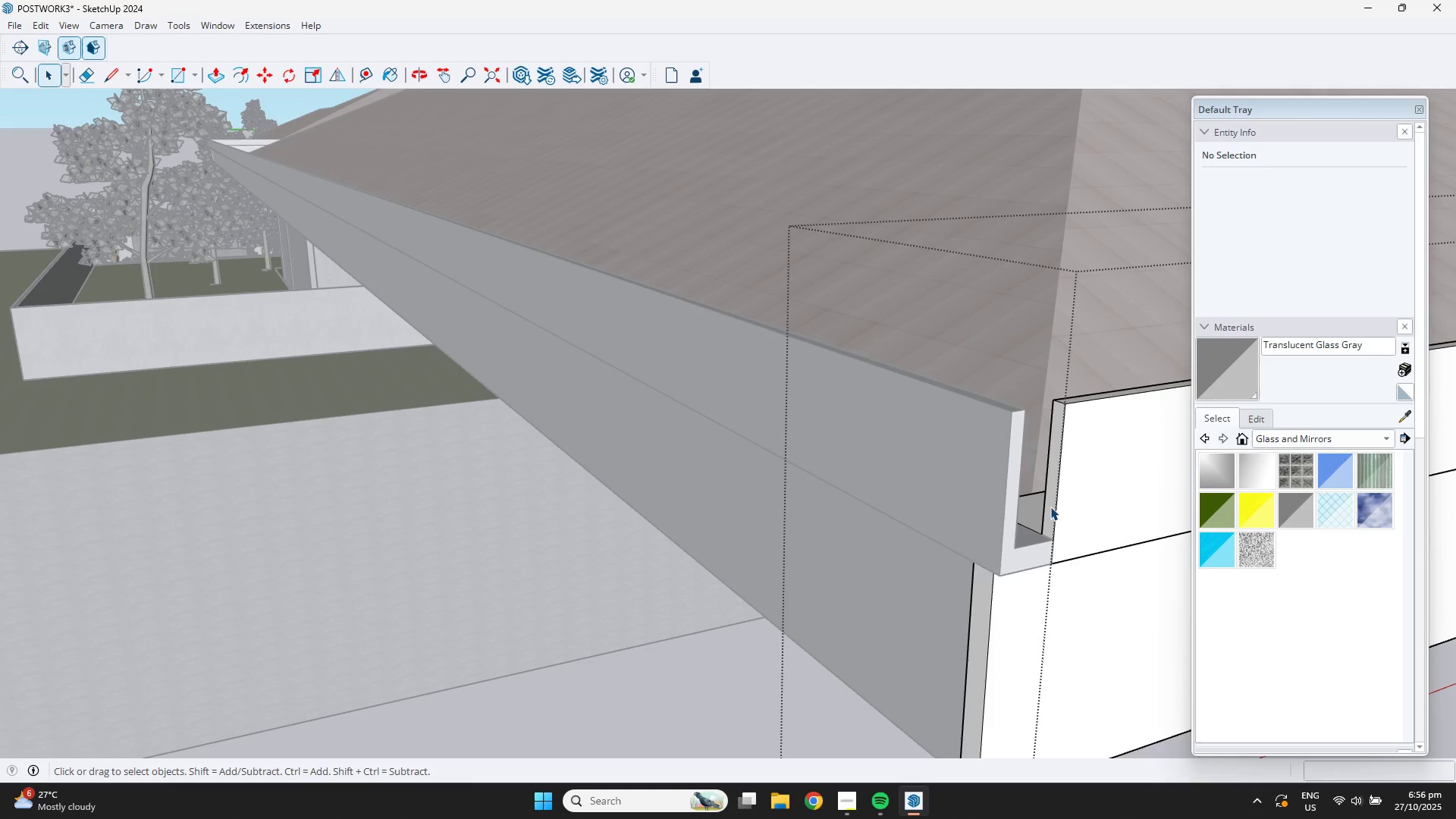 
double_click([1050, 507])
 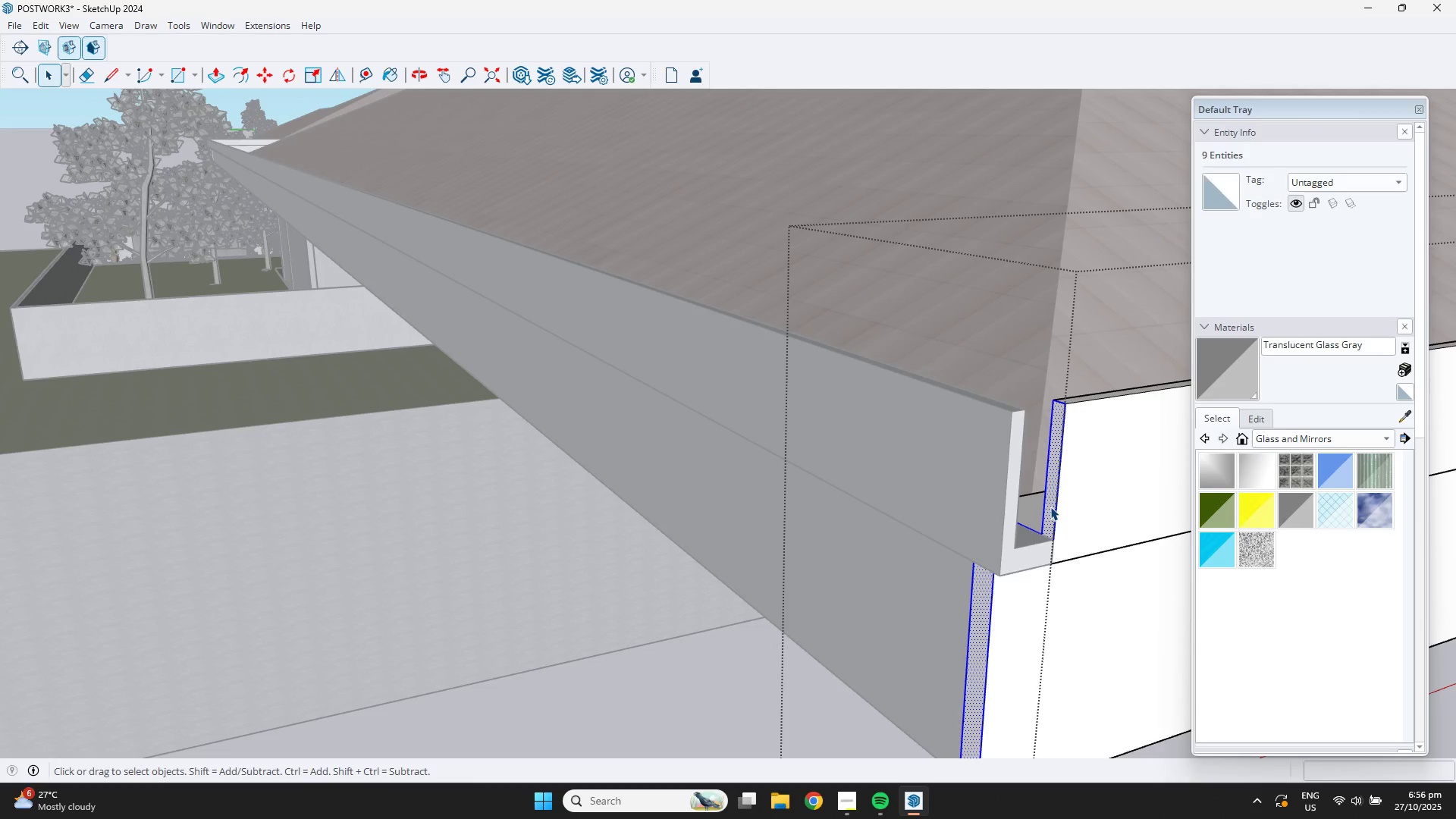 
key(L)
 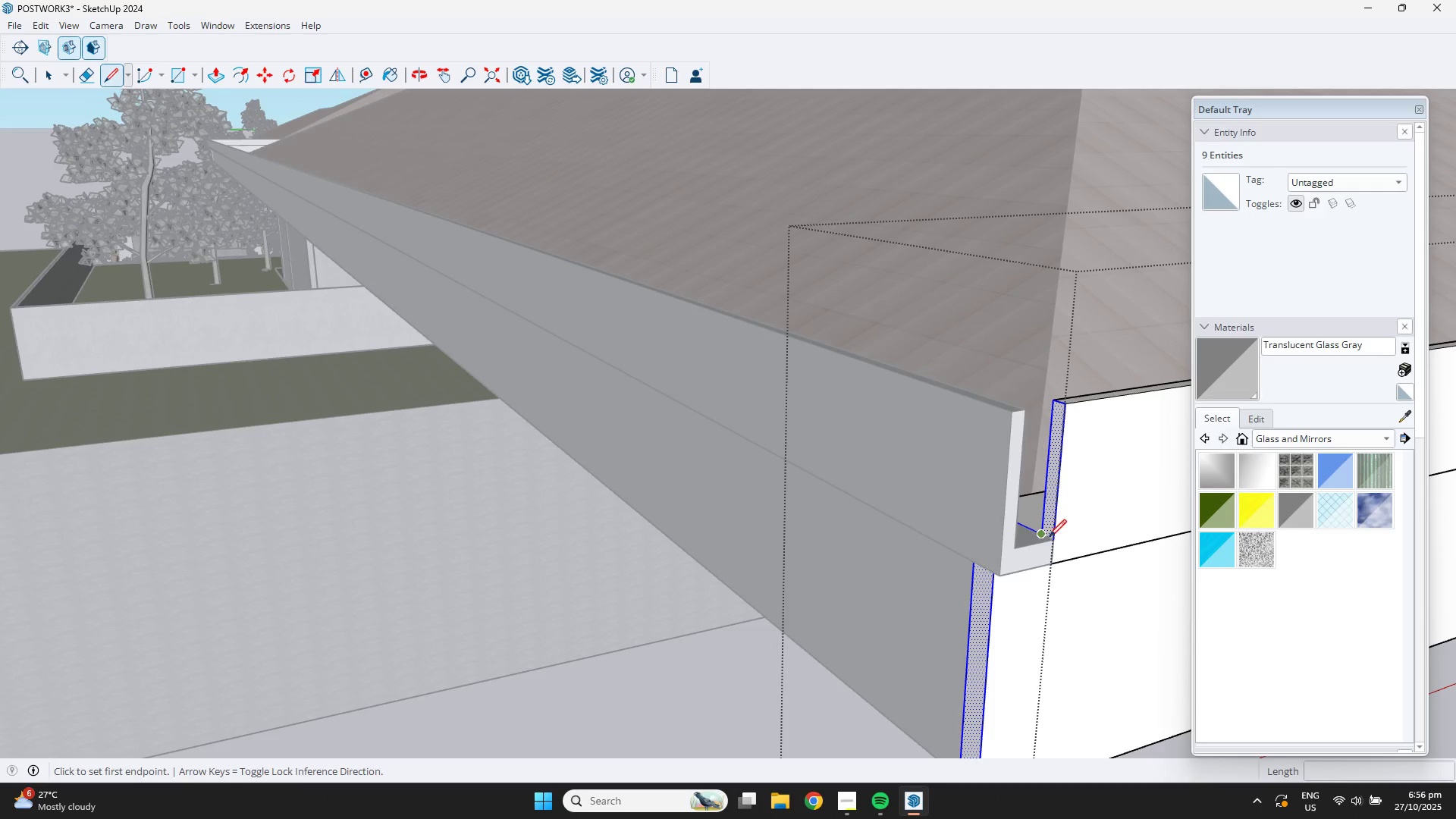 
left_click([1052, 541])
 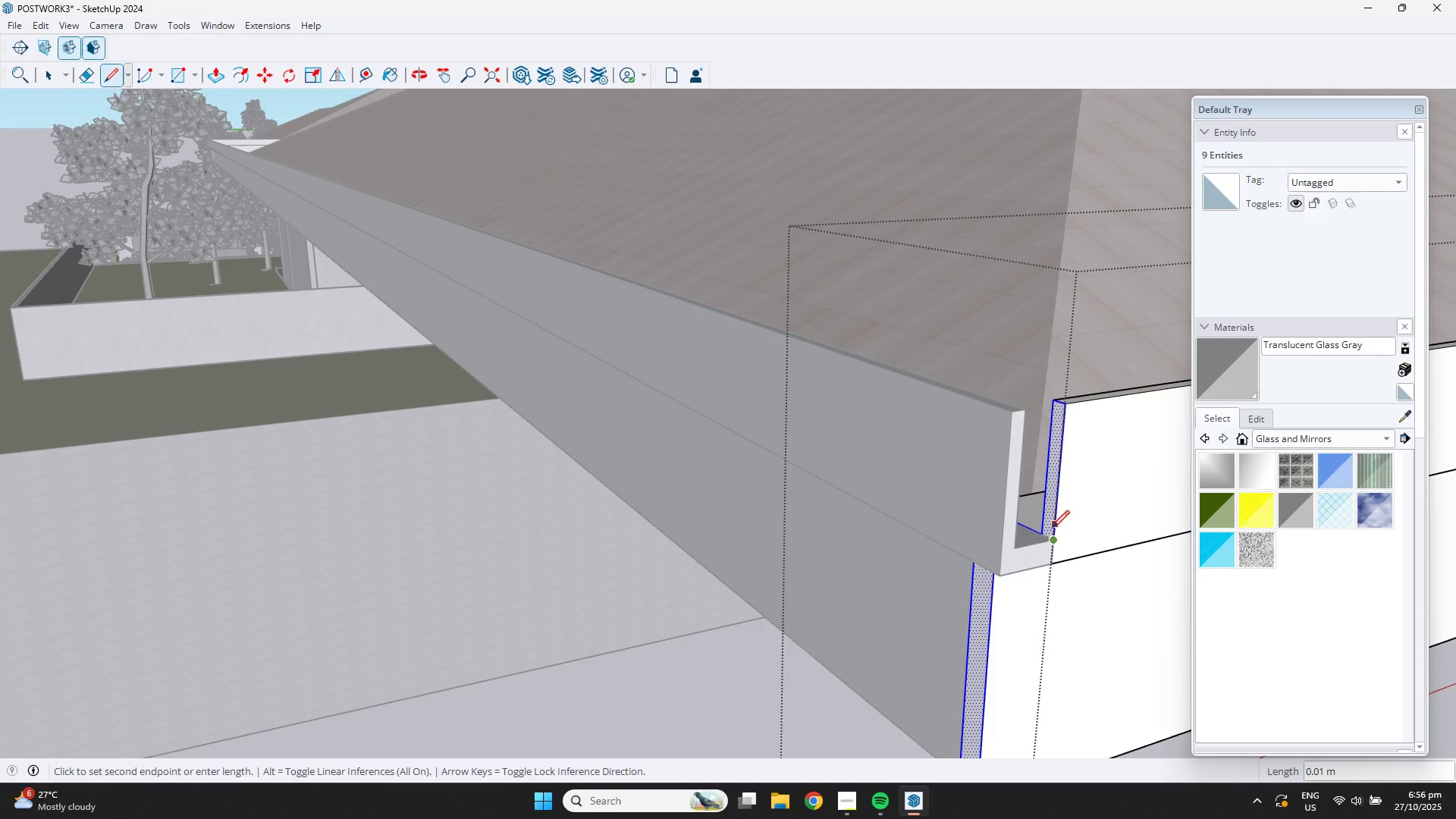 
key(Space)
 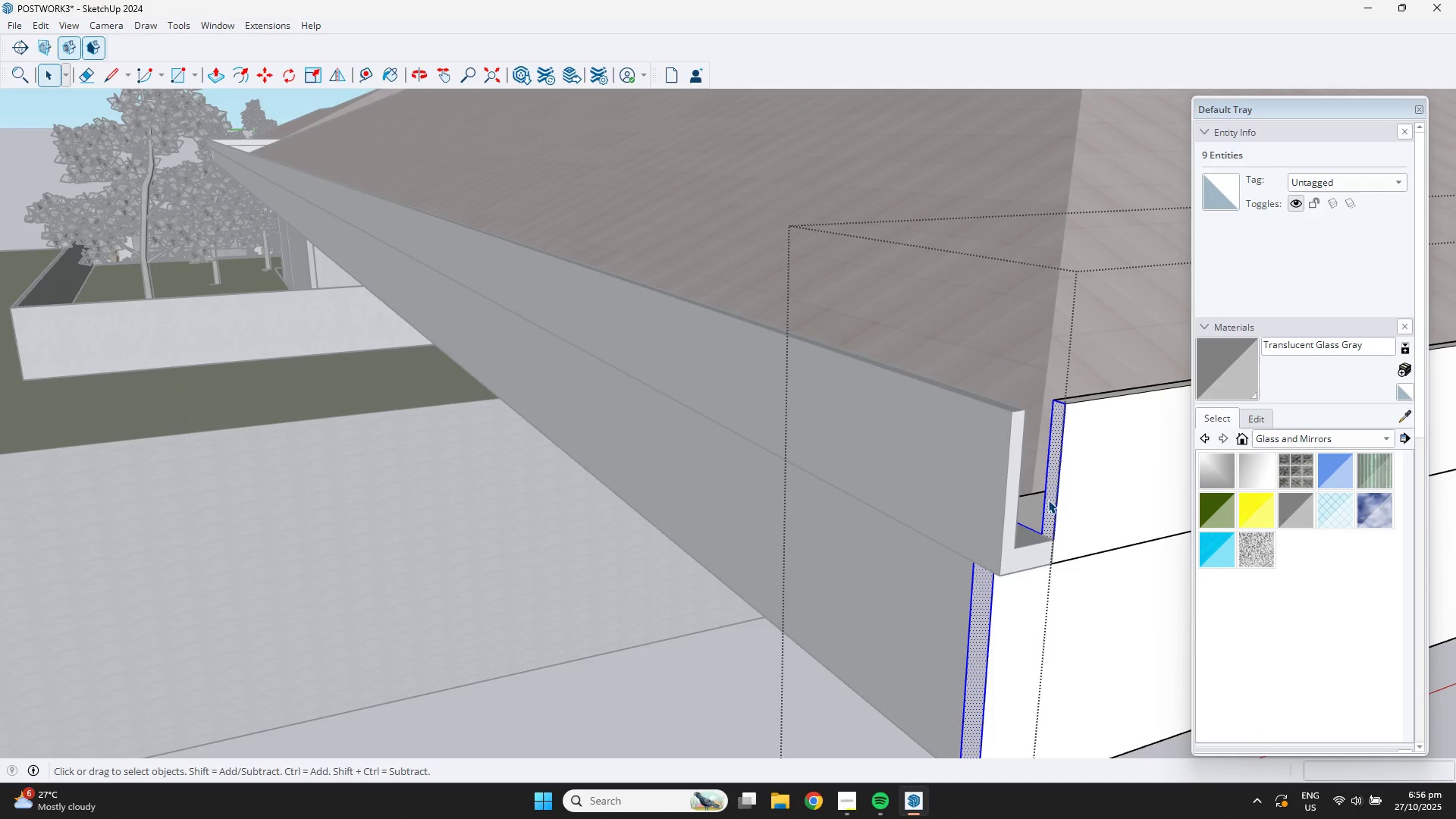 
key(P)
 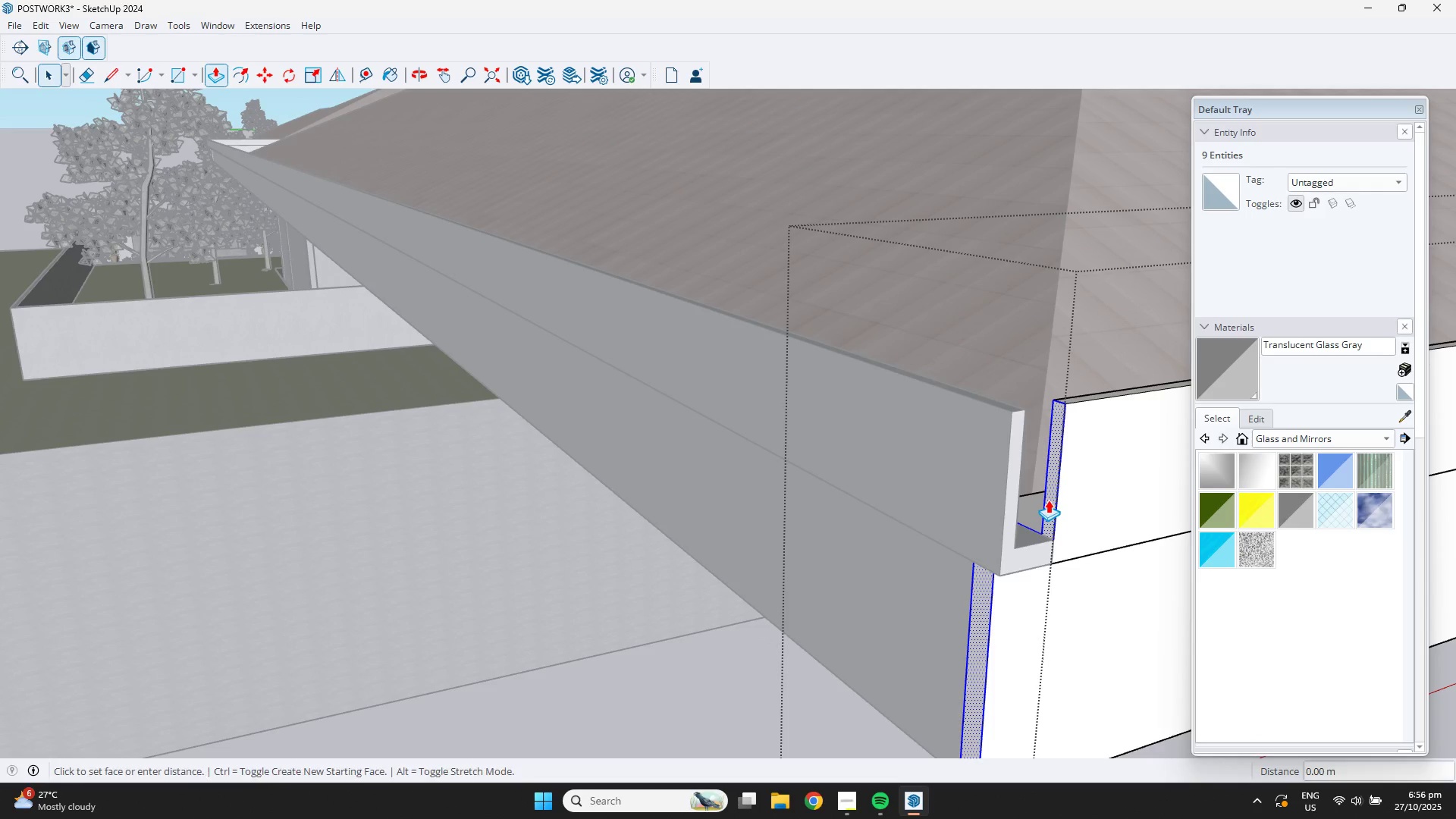 
left_click([1048, 500])
 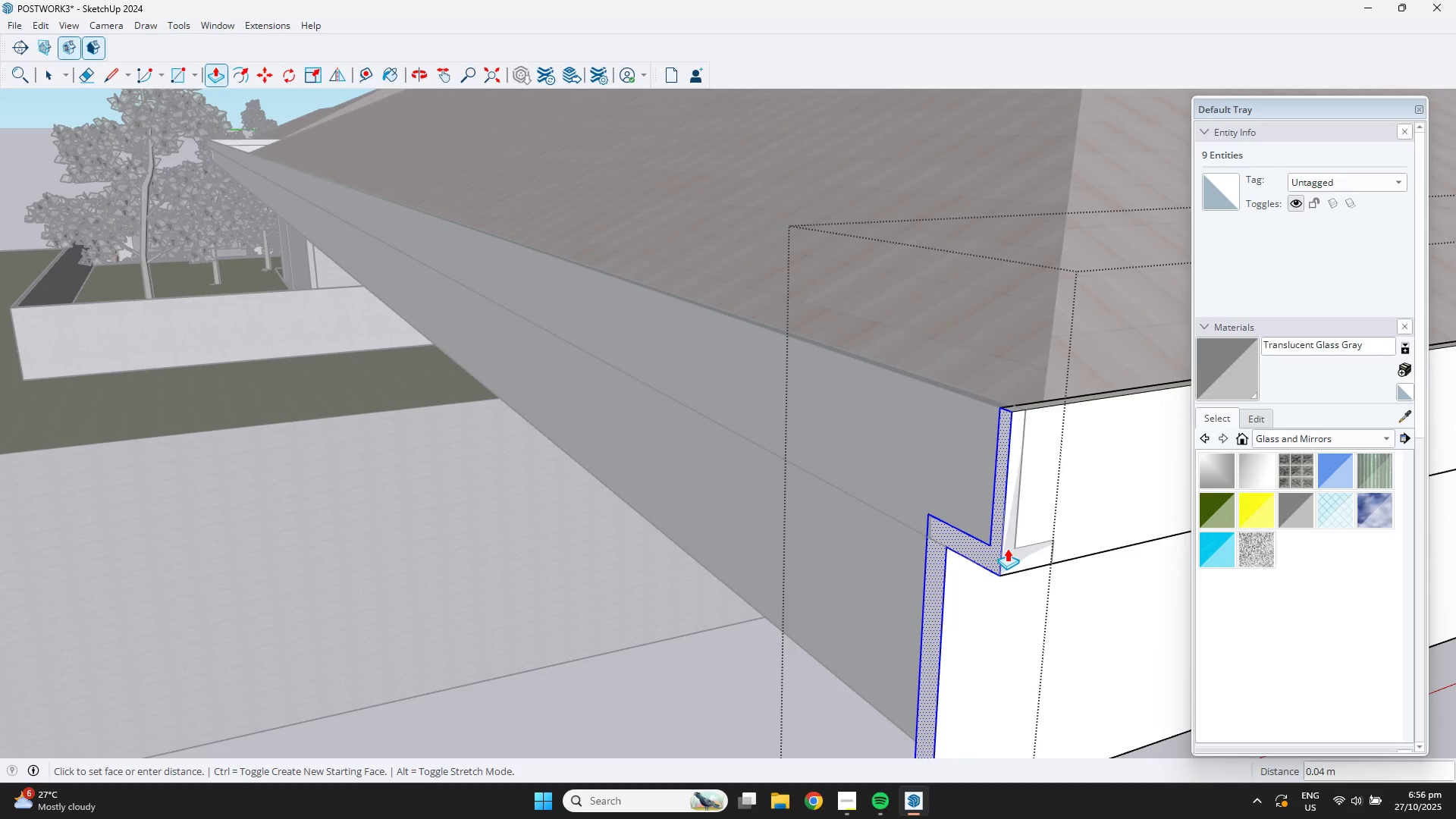 
key(Escape)
 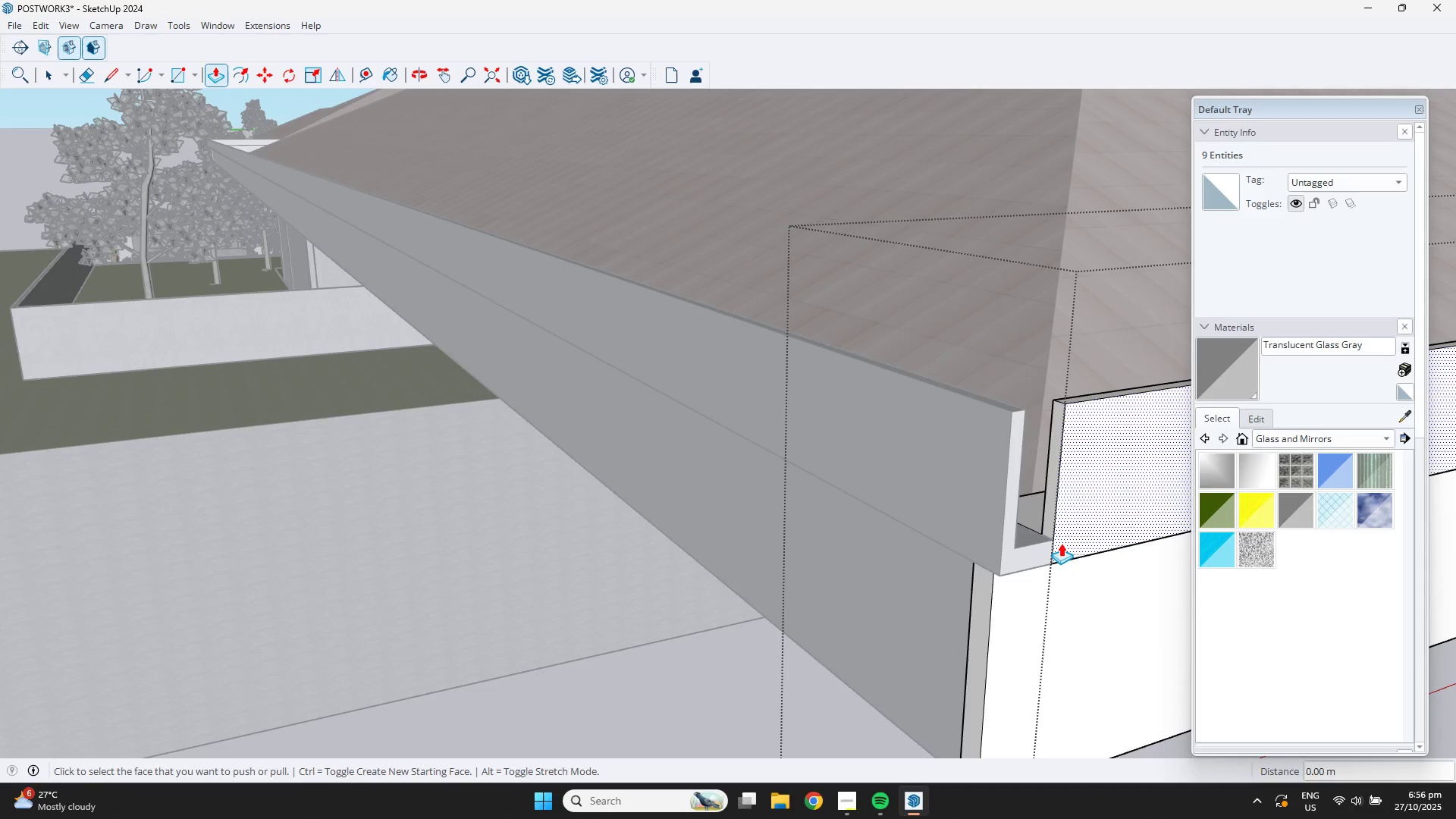 
key(Space)
 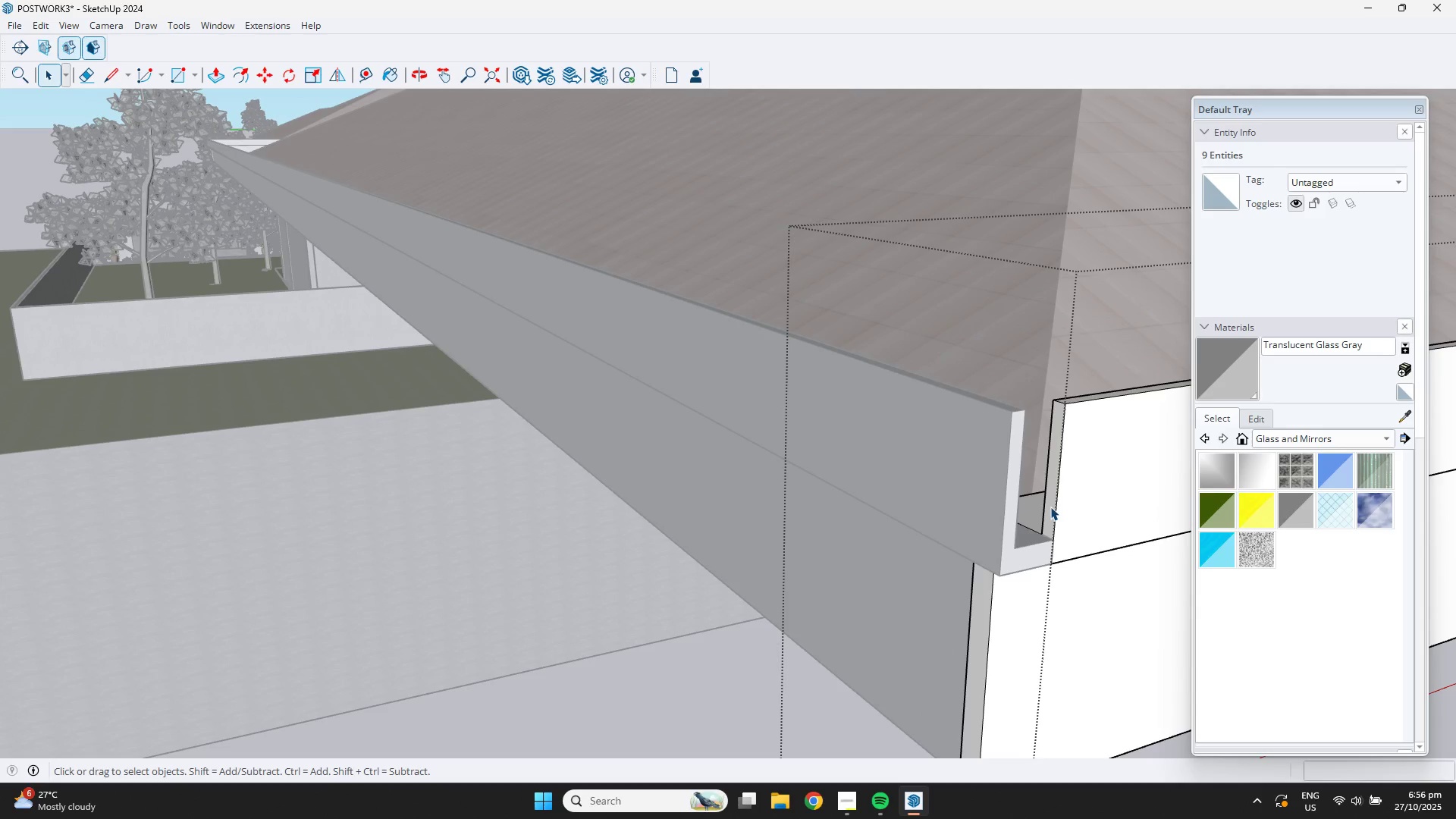 
double_click([1050, 507])
 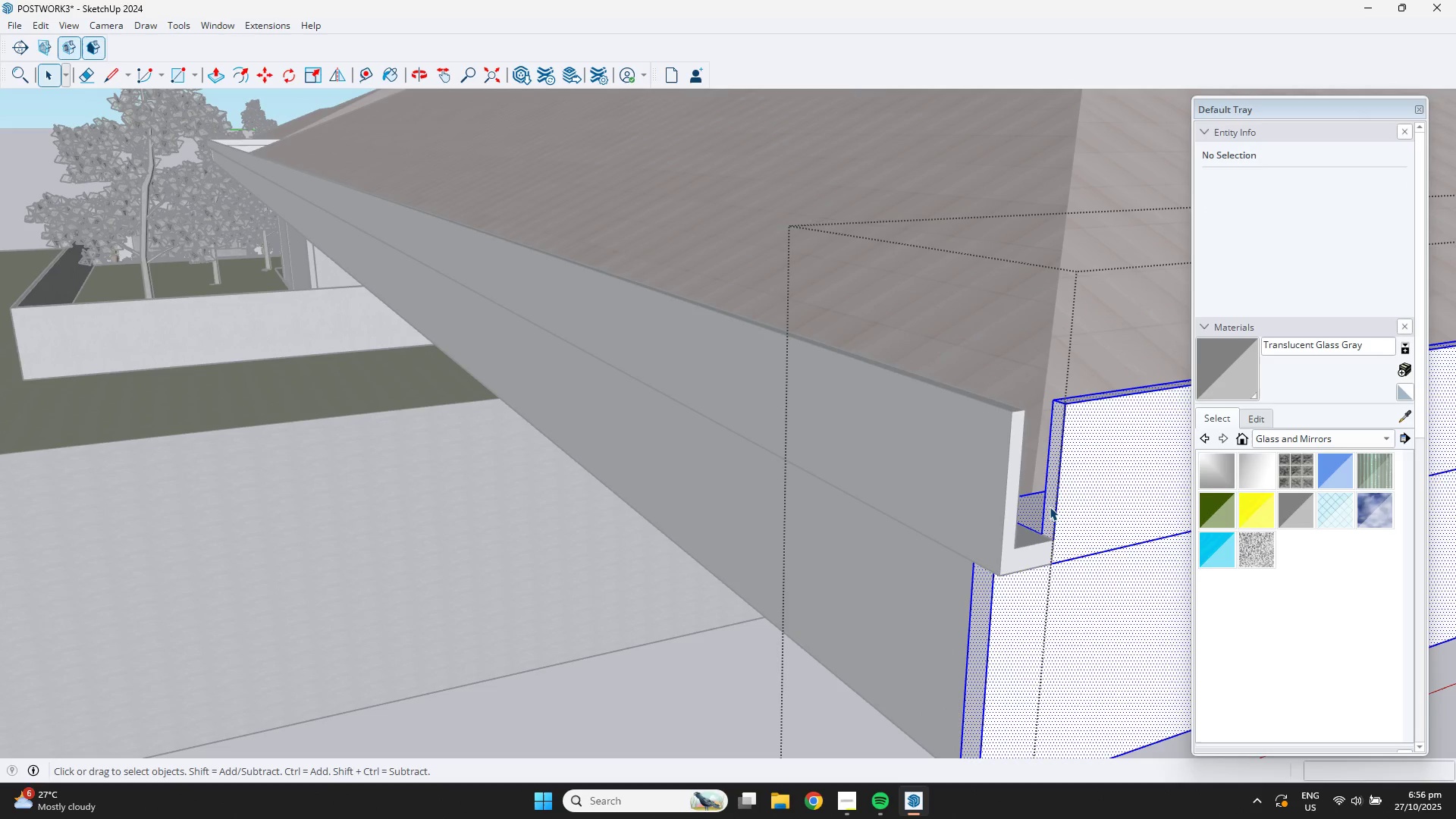 
triple_click([1050, 507])
 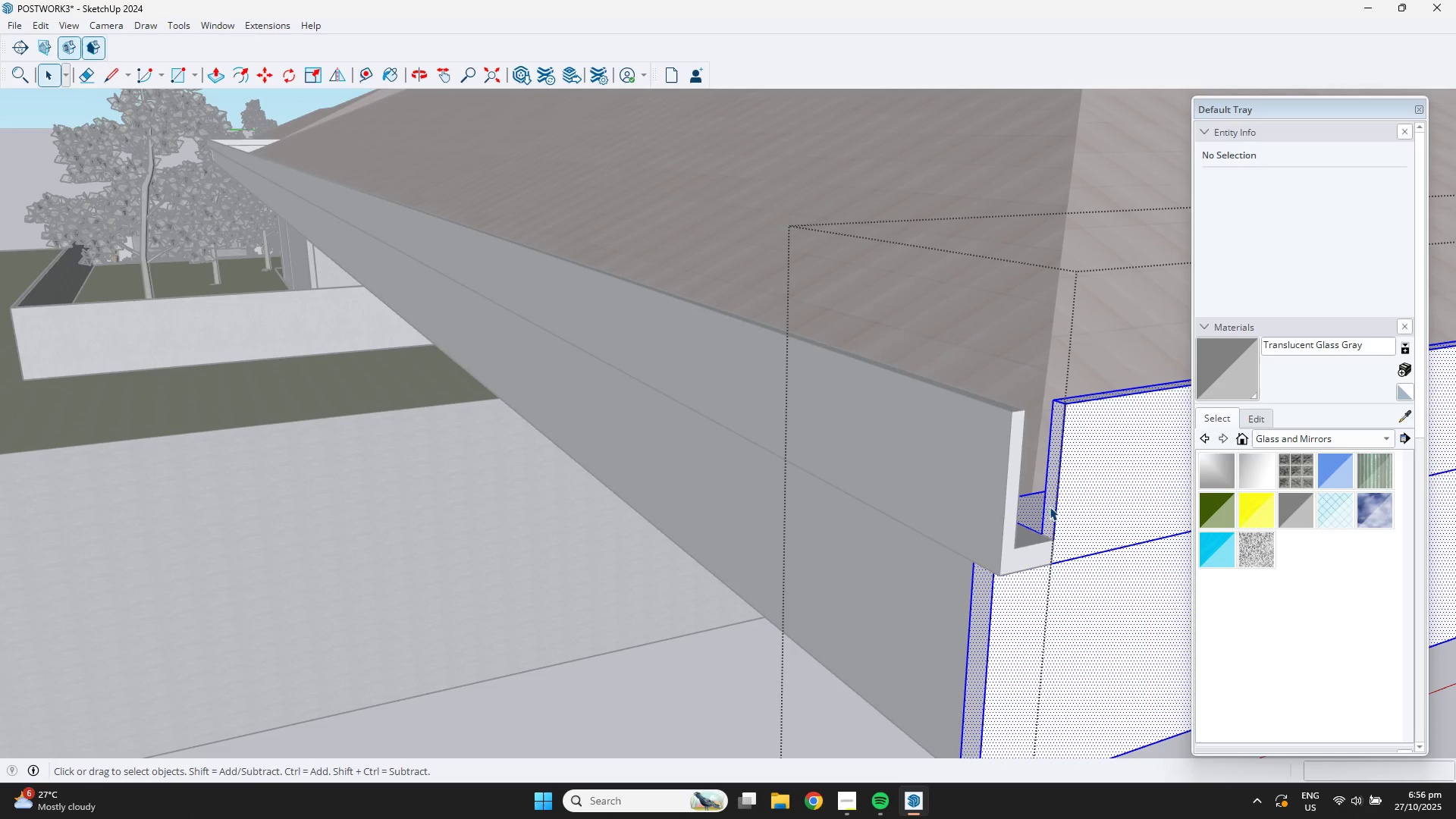 
triple_click([1050, 507])
 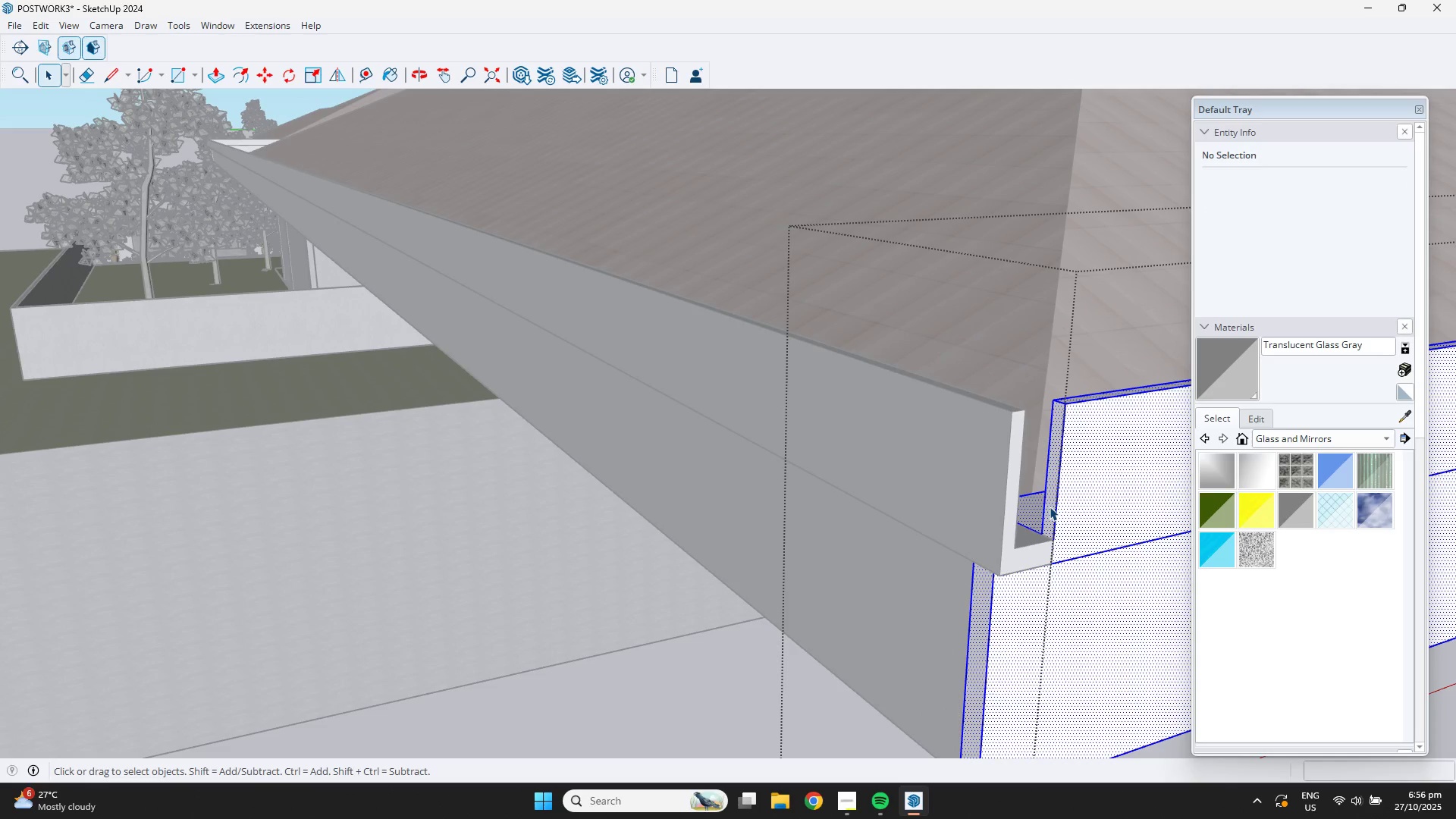 
triple_click([1050, 507])
 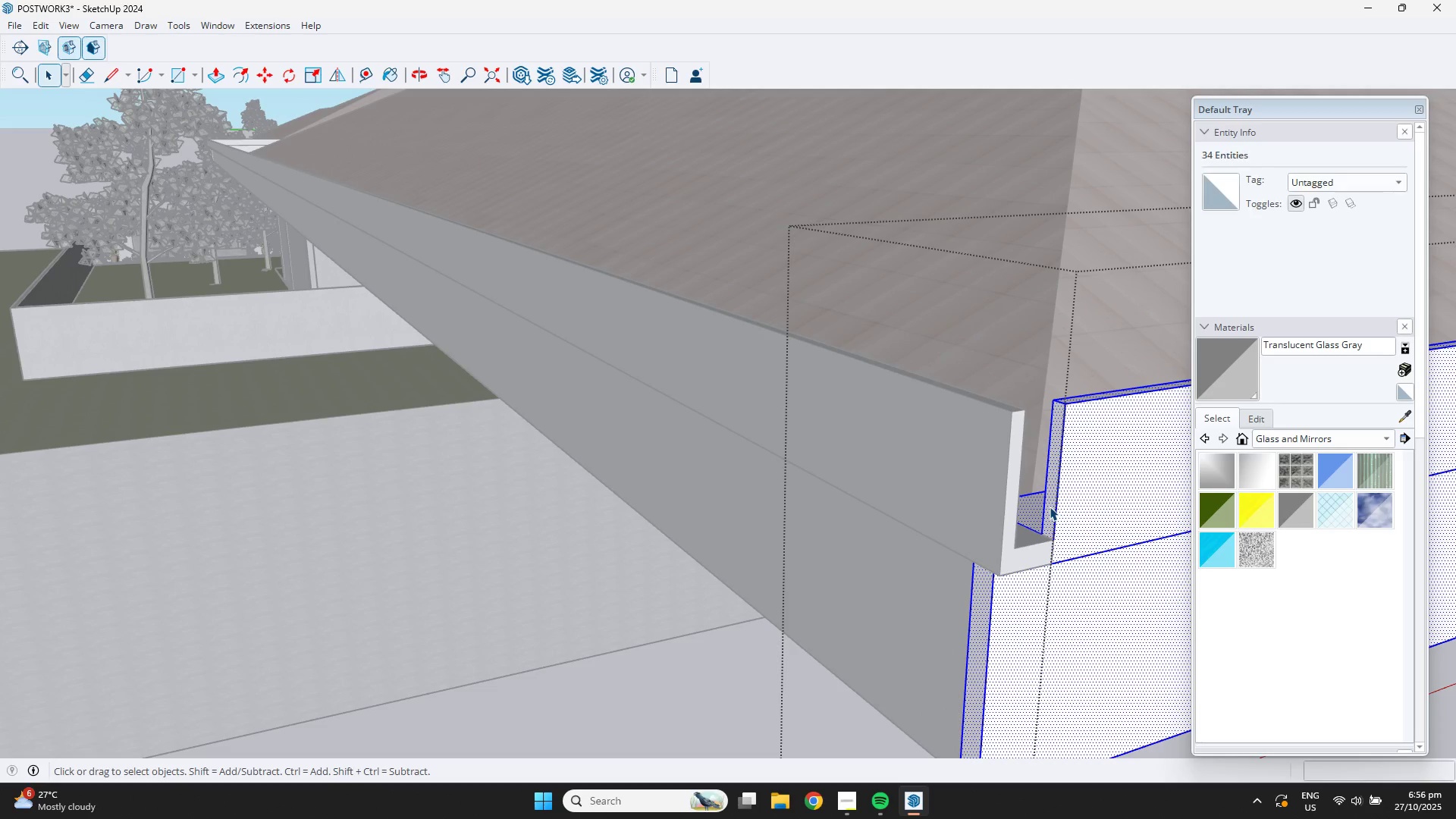 
triple_click([1050, 507])
 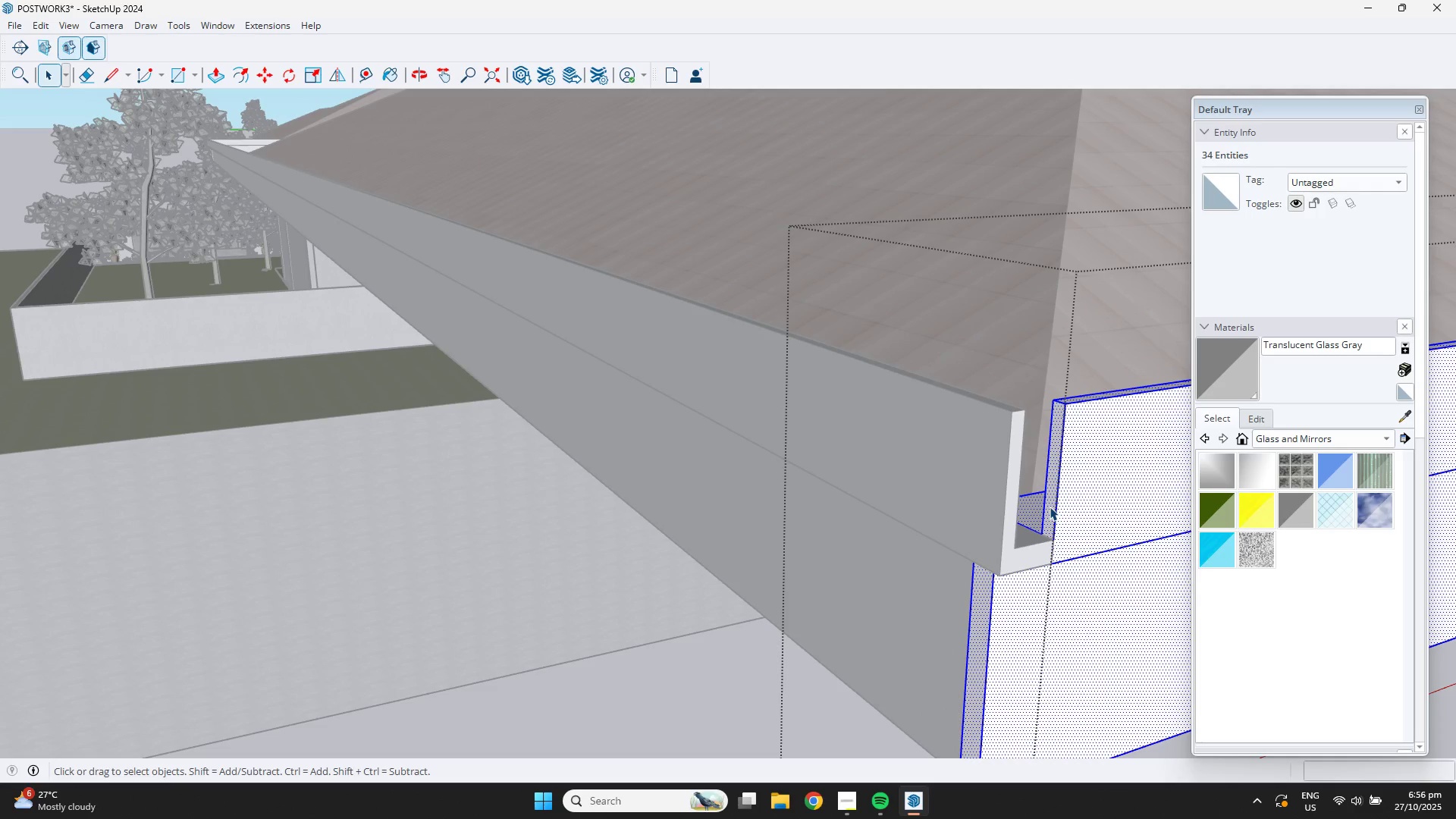 
triple_click([1050, 507])
 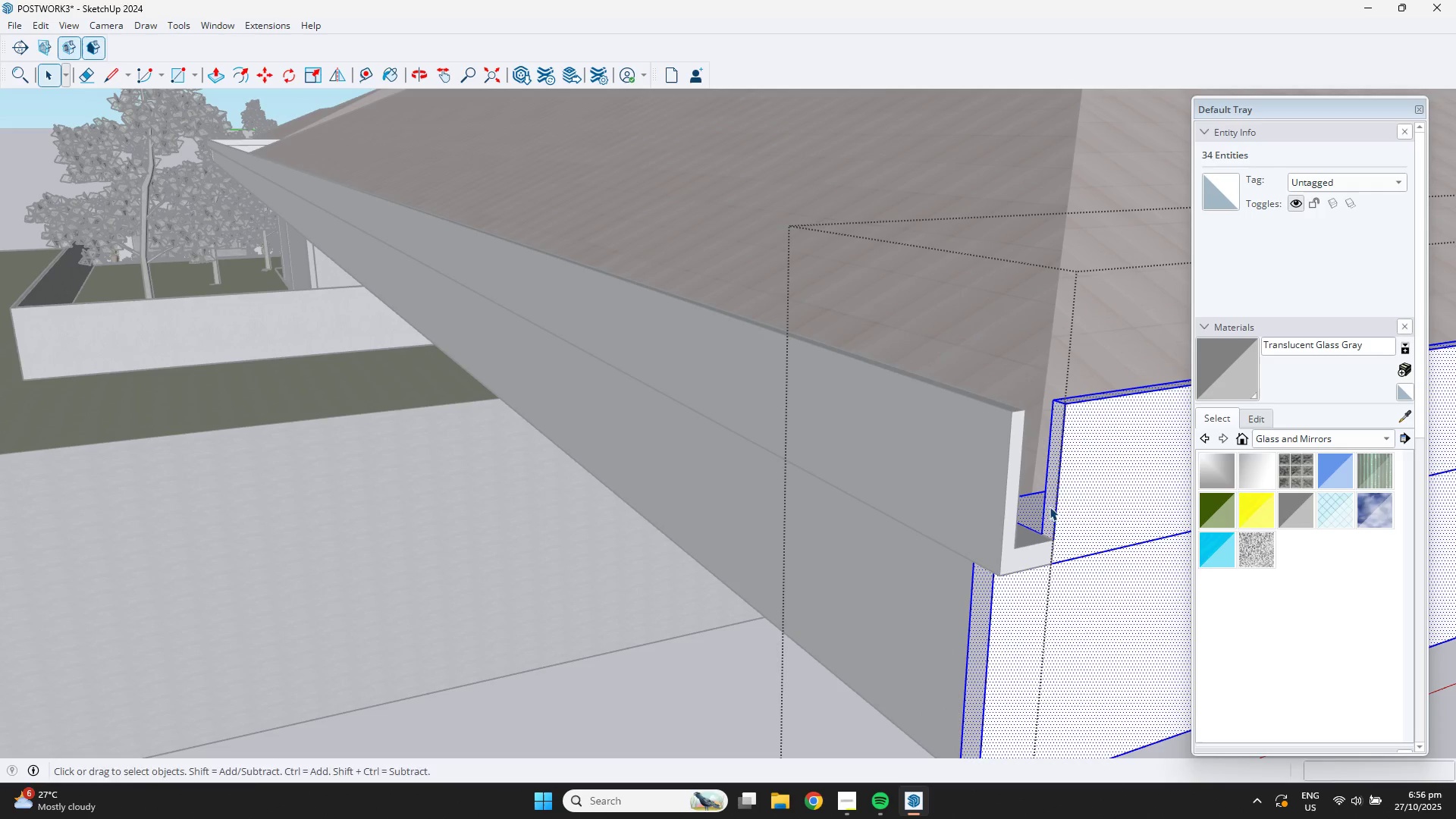 
key(L)
 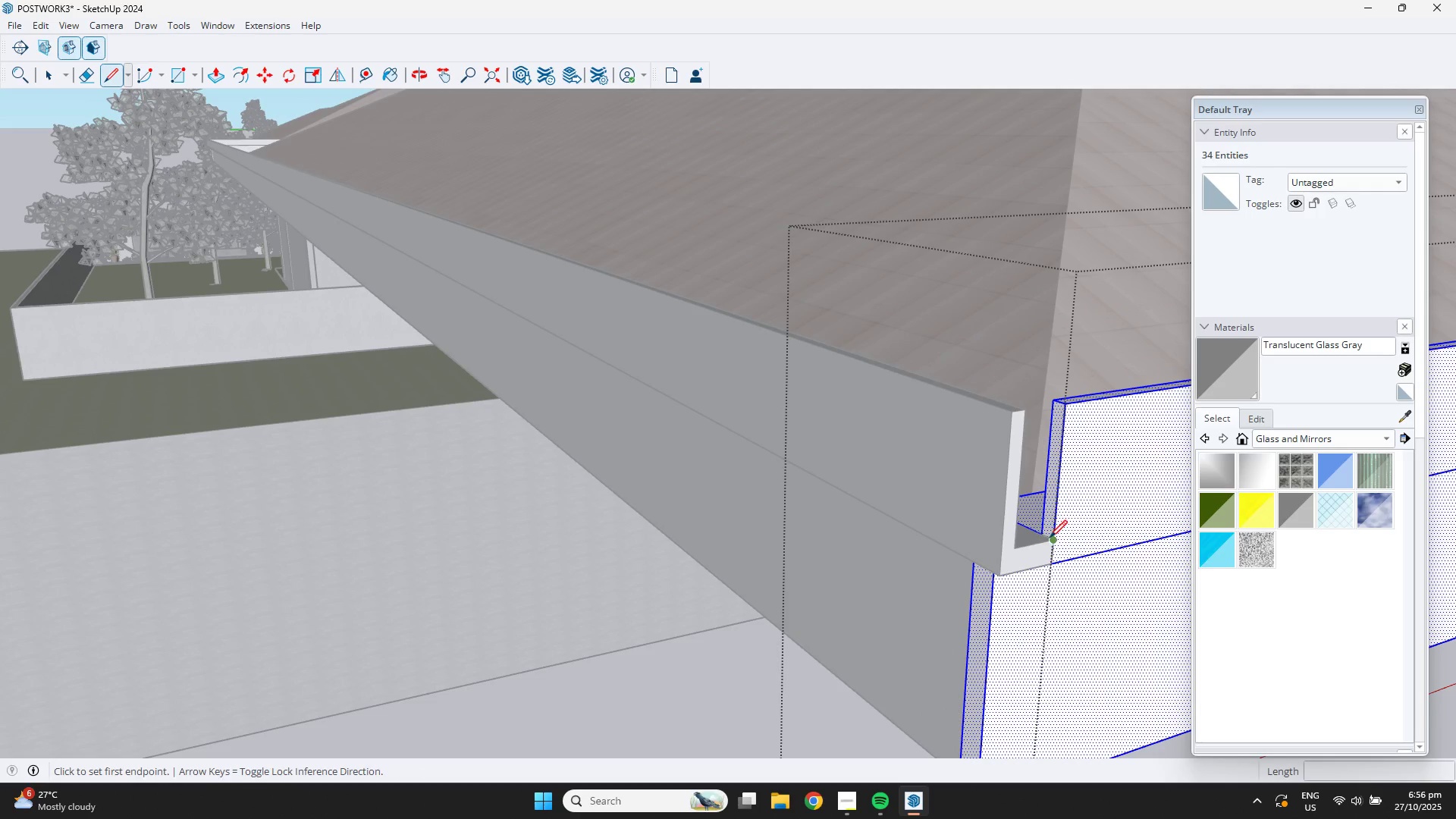 
left_click([1050, 538])
 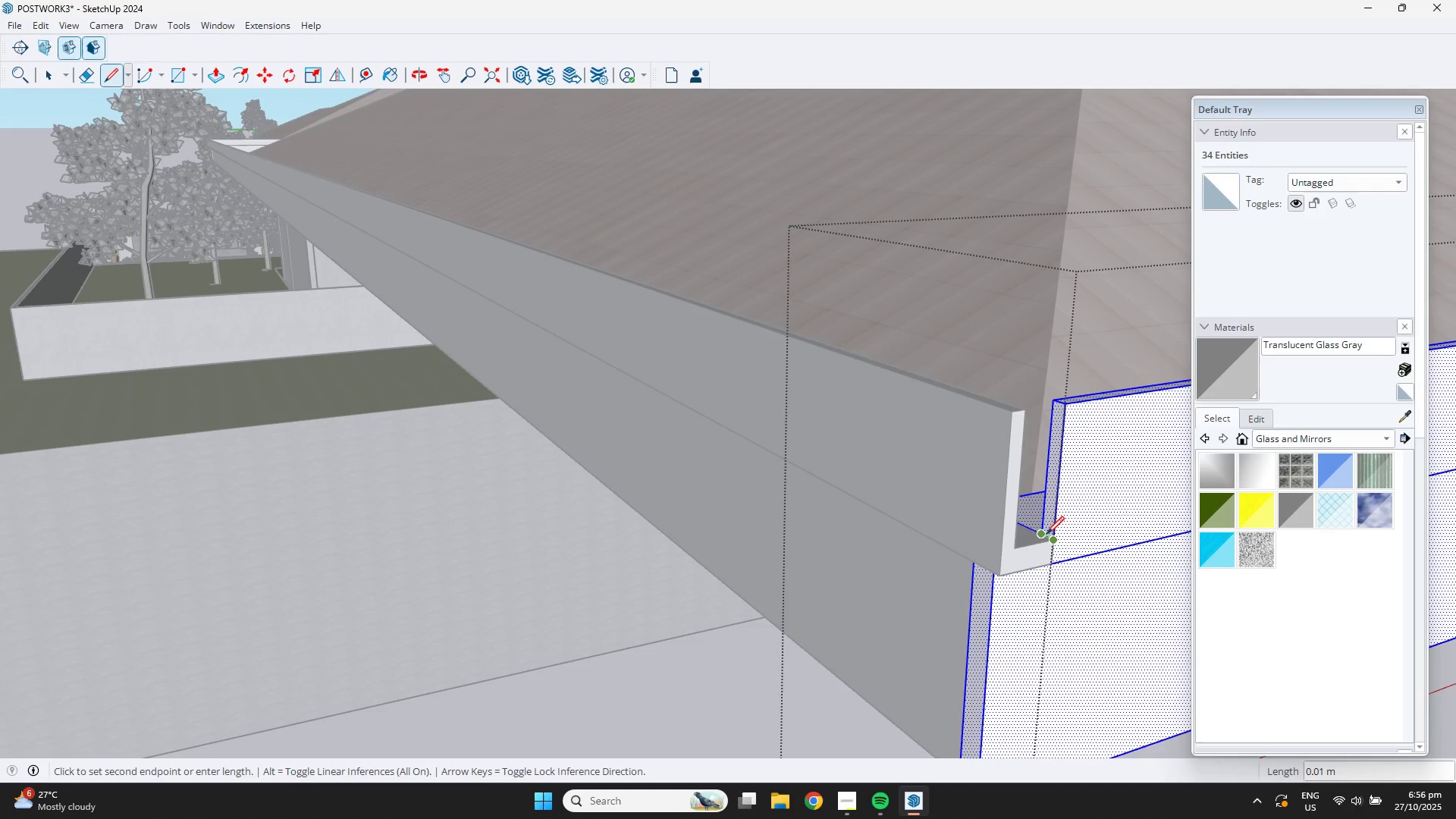 
left_click([1045, 534])
 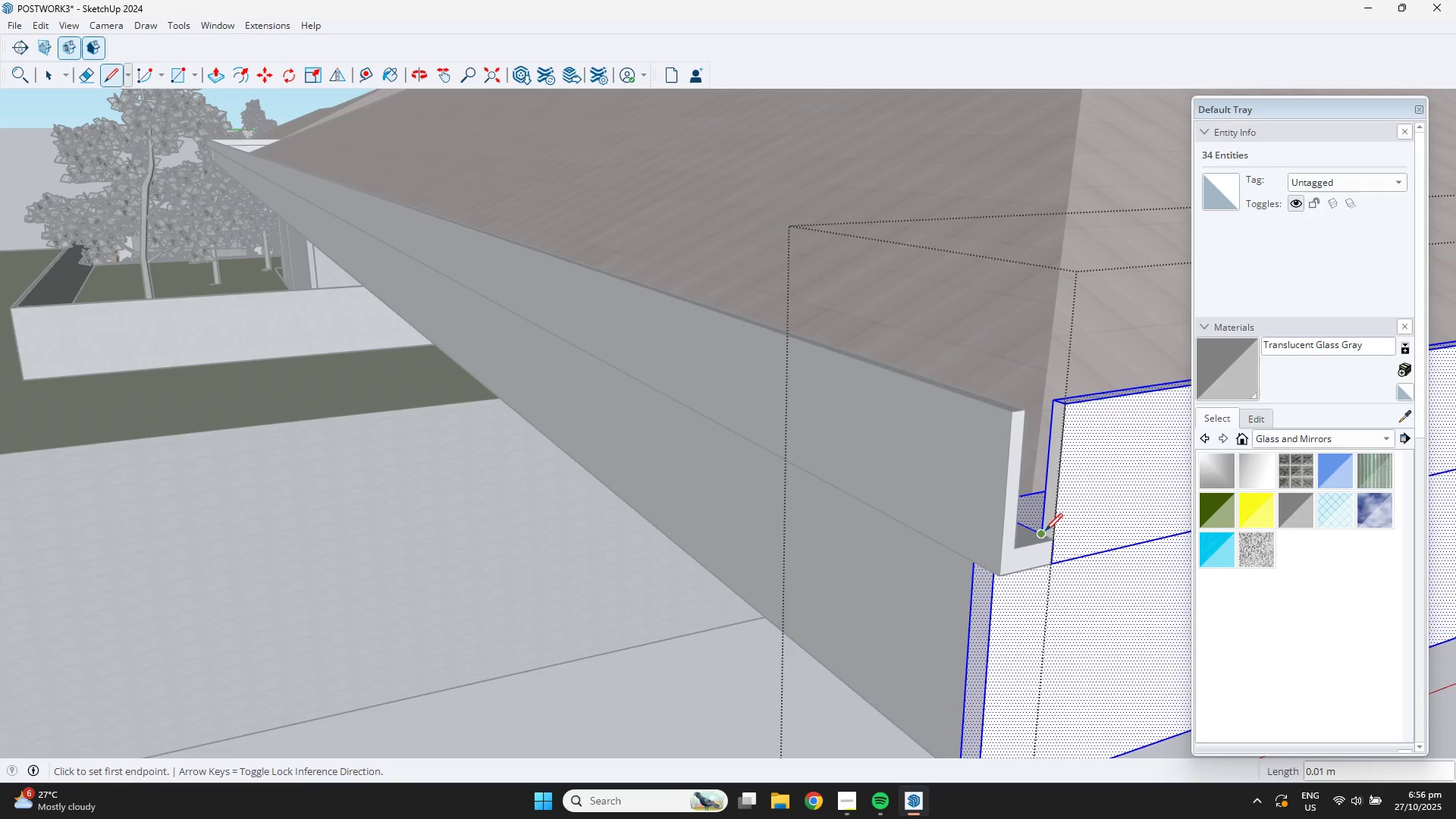 
key(Space)
 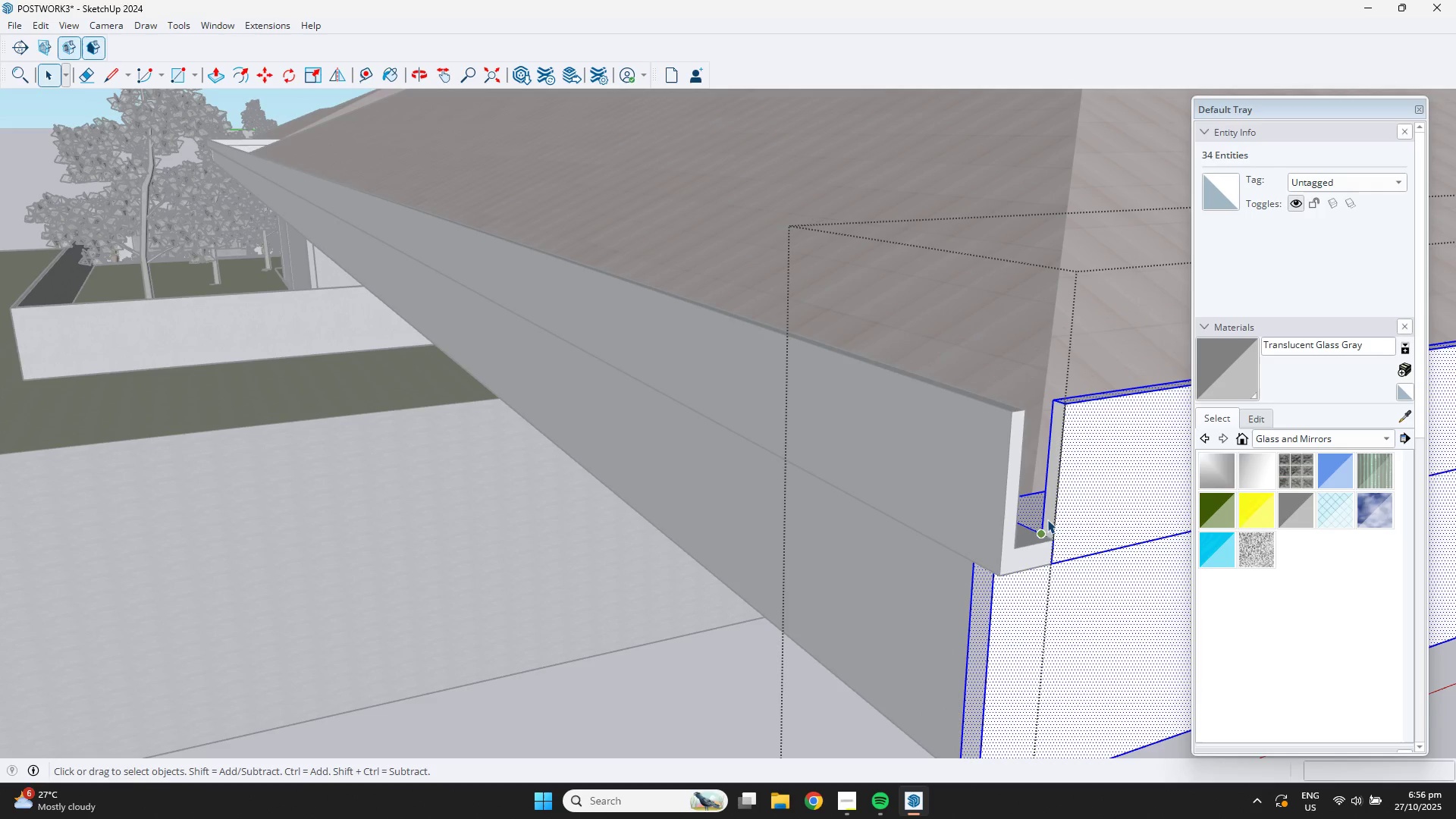 
left_click([1047, 519])
 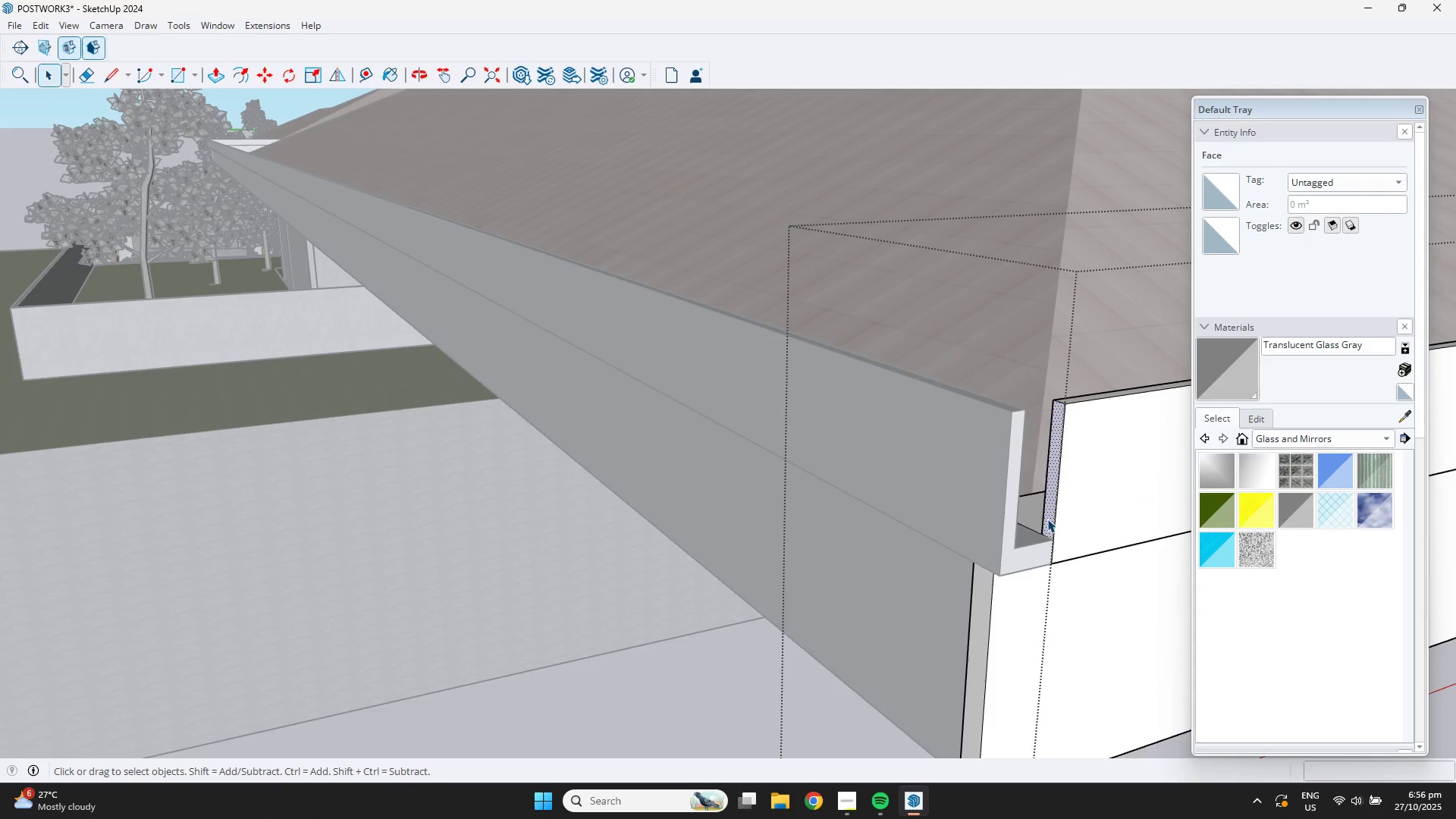 
key(P)
 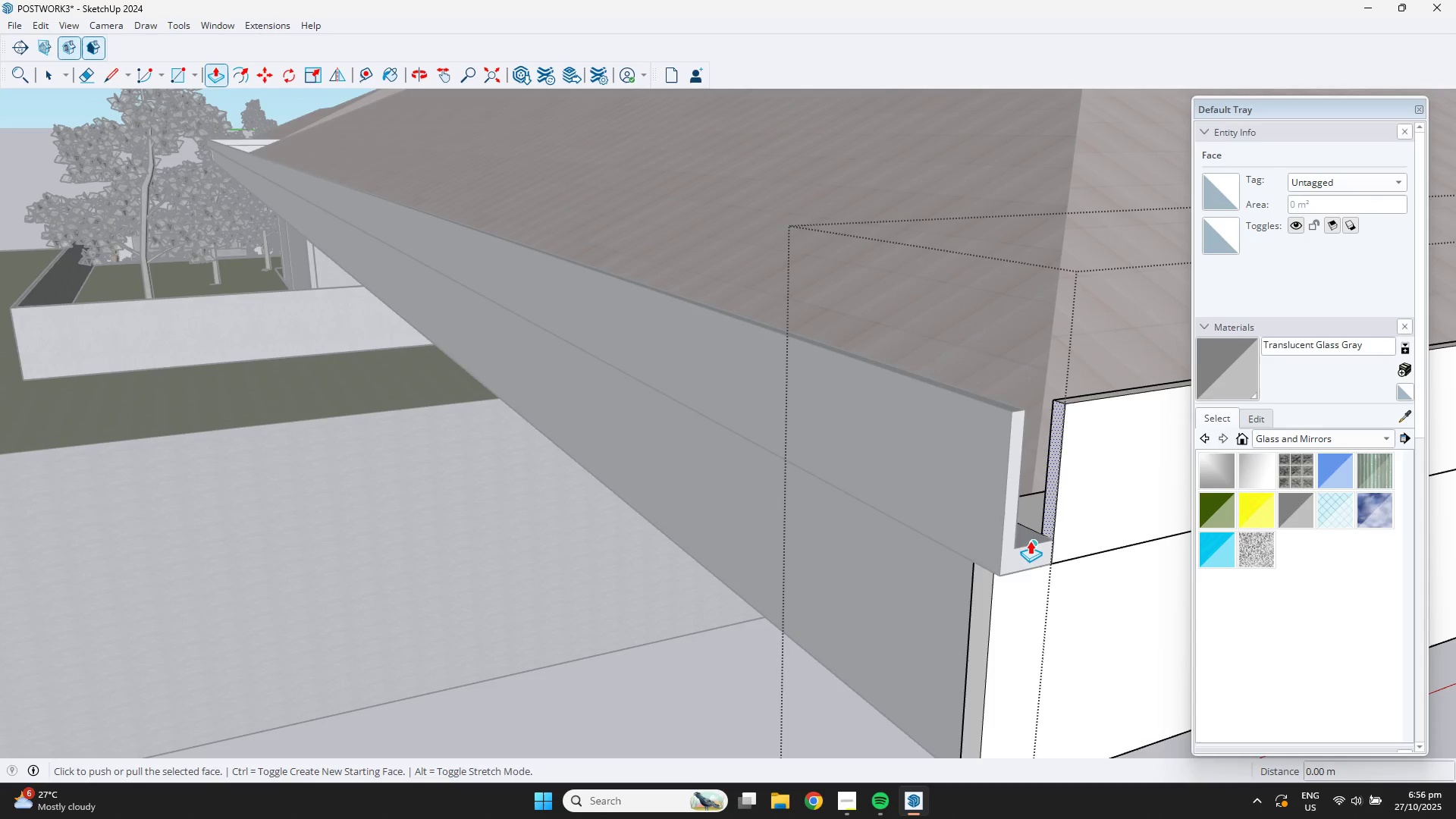 
left_click([1051, 540])
 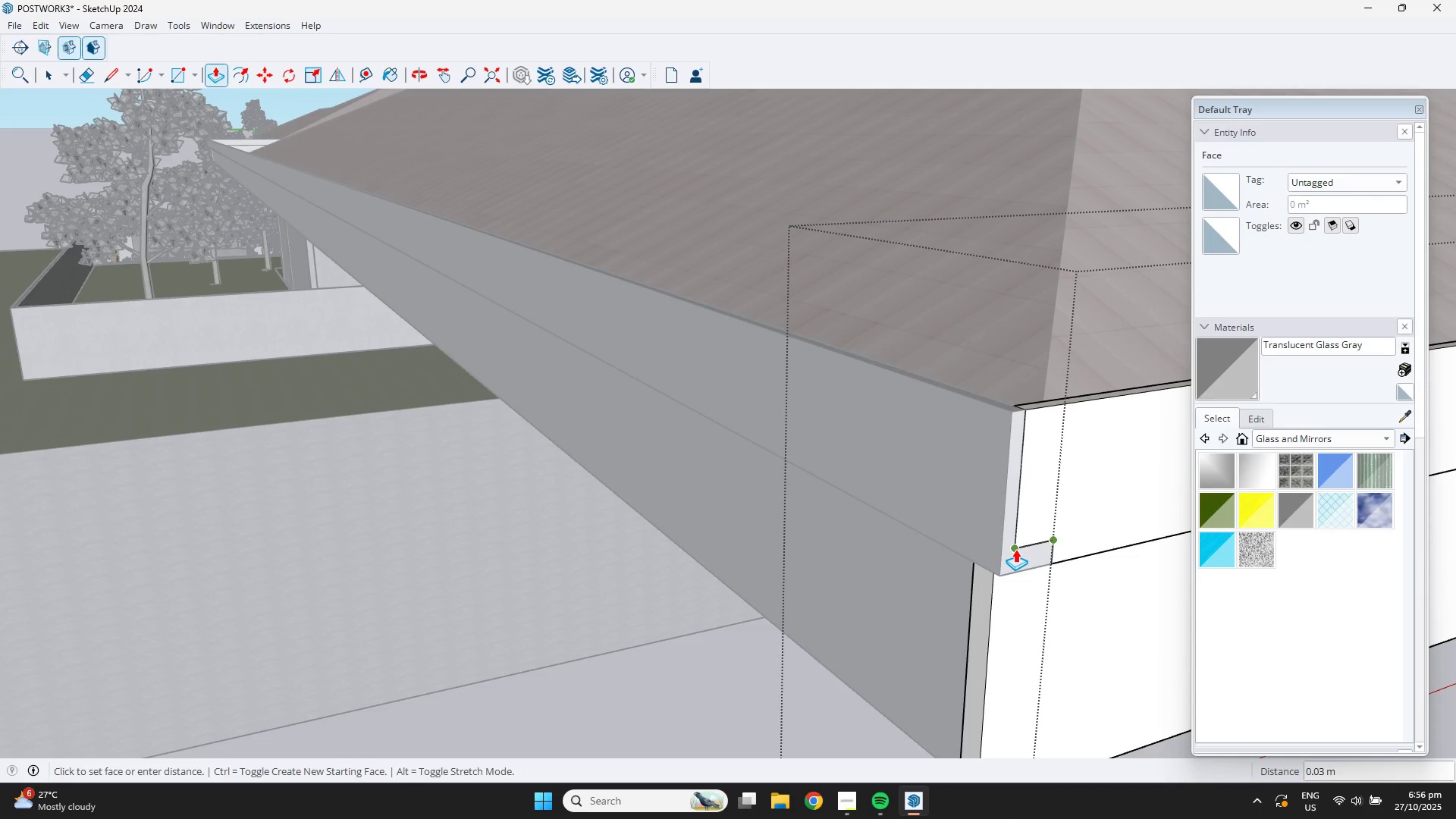 
scroll: coordinate [984, 544], scroll_direction: down, amount: 17.0
 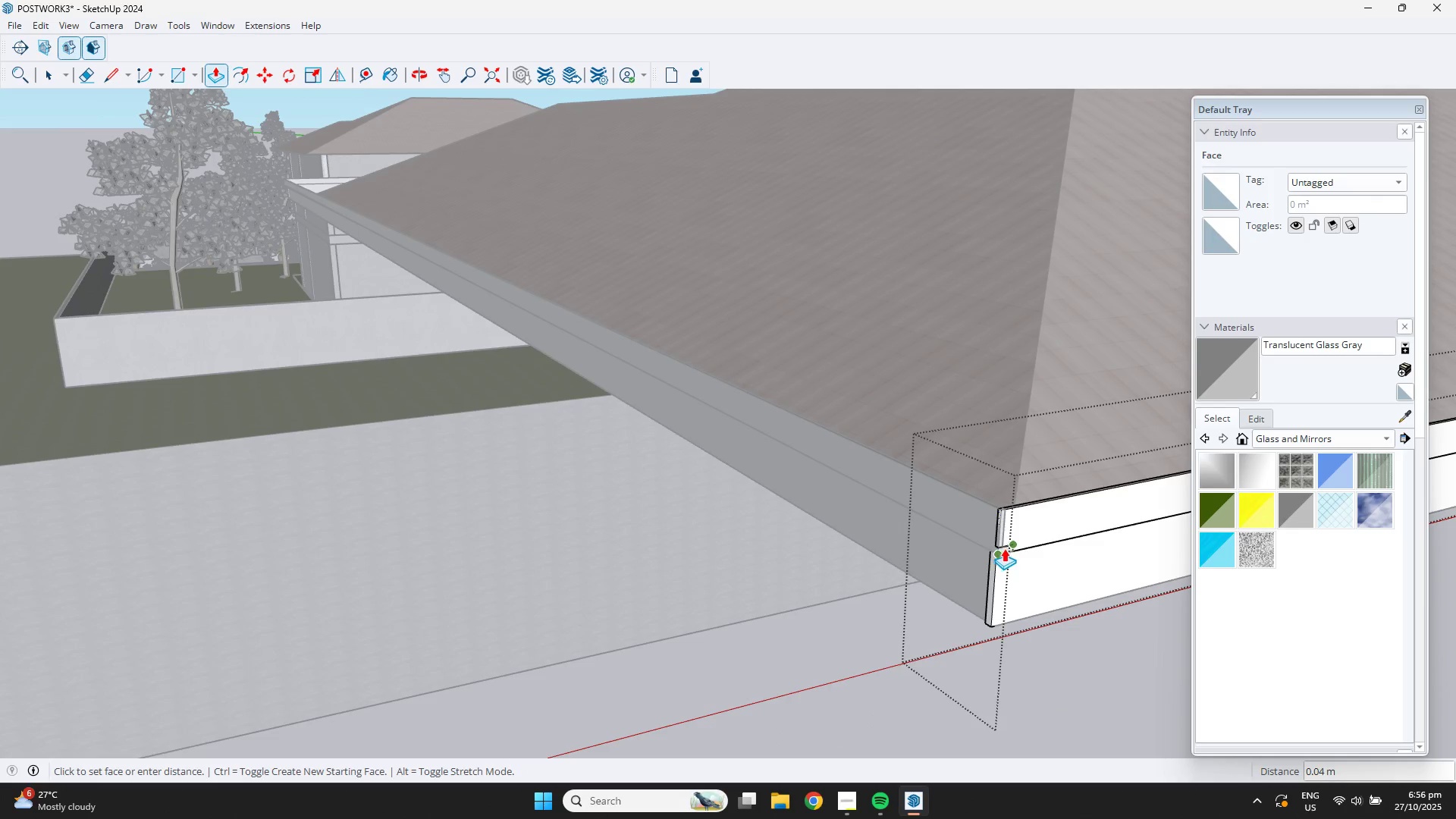 
scroll: coordinate [1006, 545], scroll_direction: up, amount: 12.0
 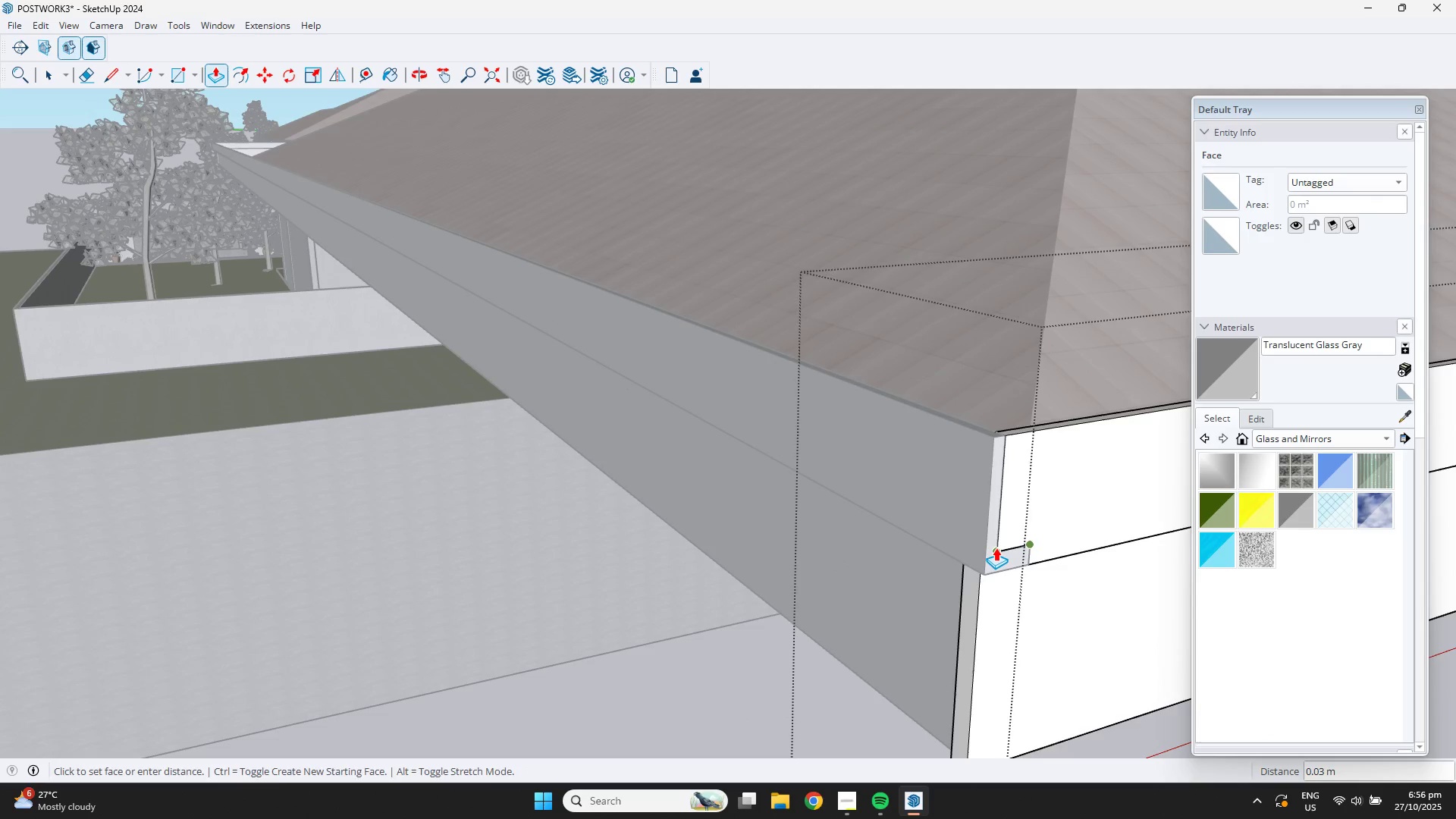 
left_click([996, 548])
 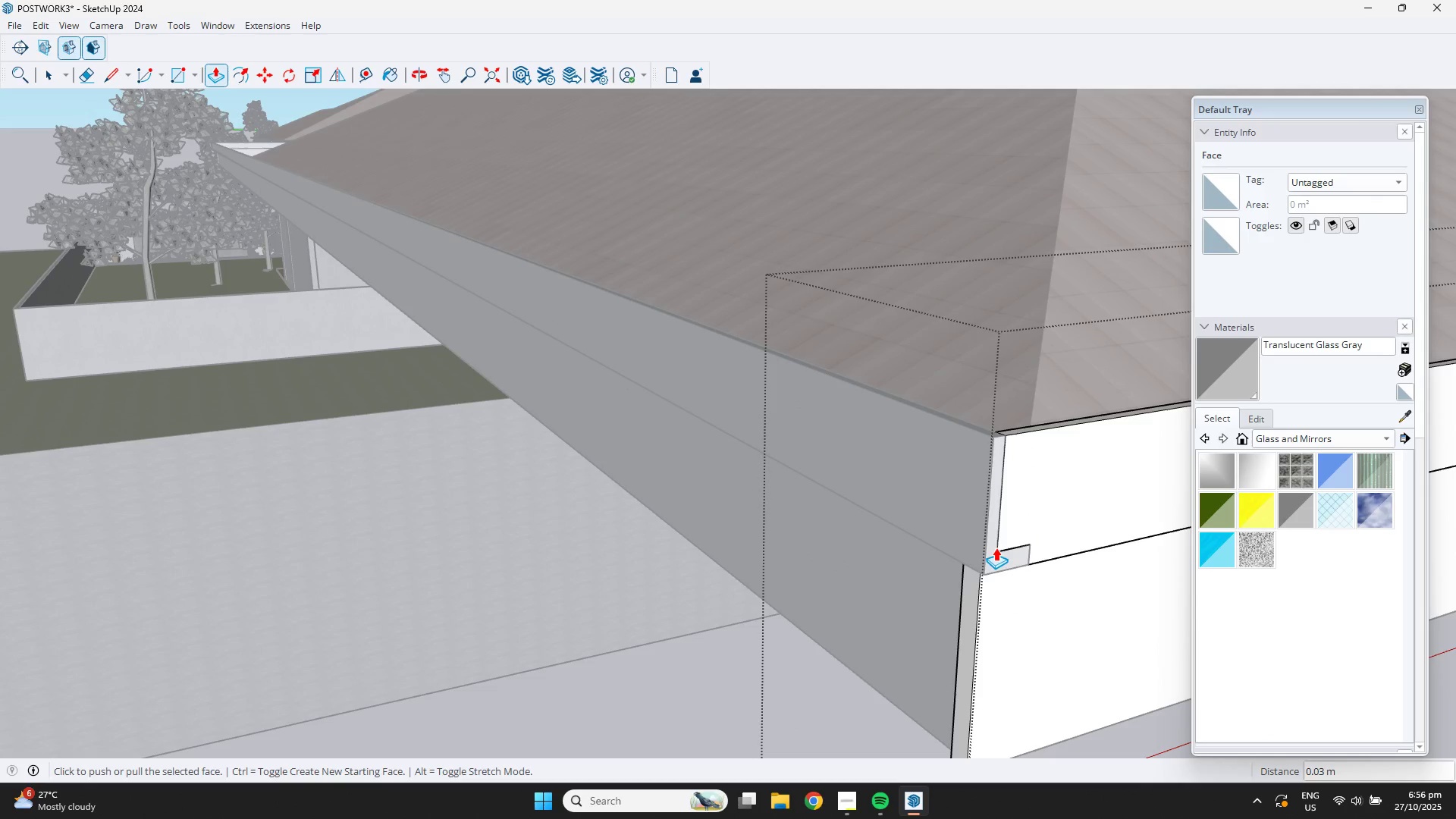 
key(Space)
 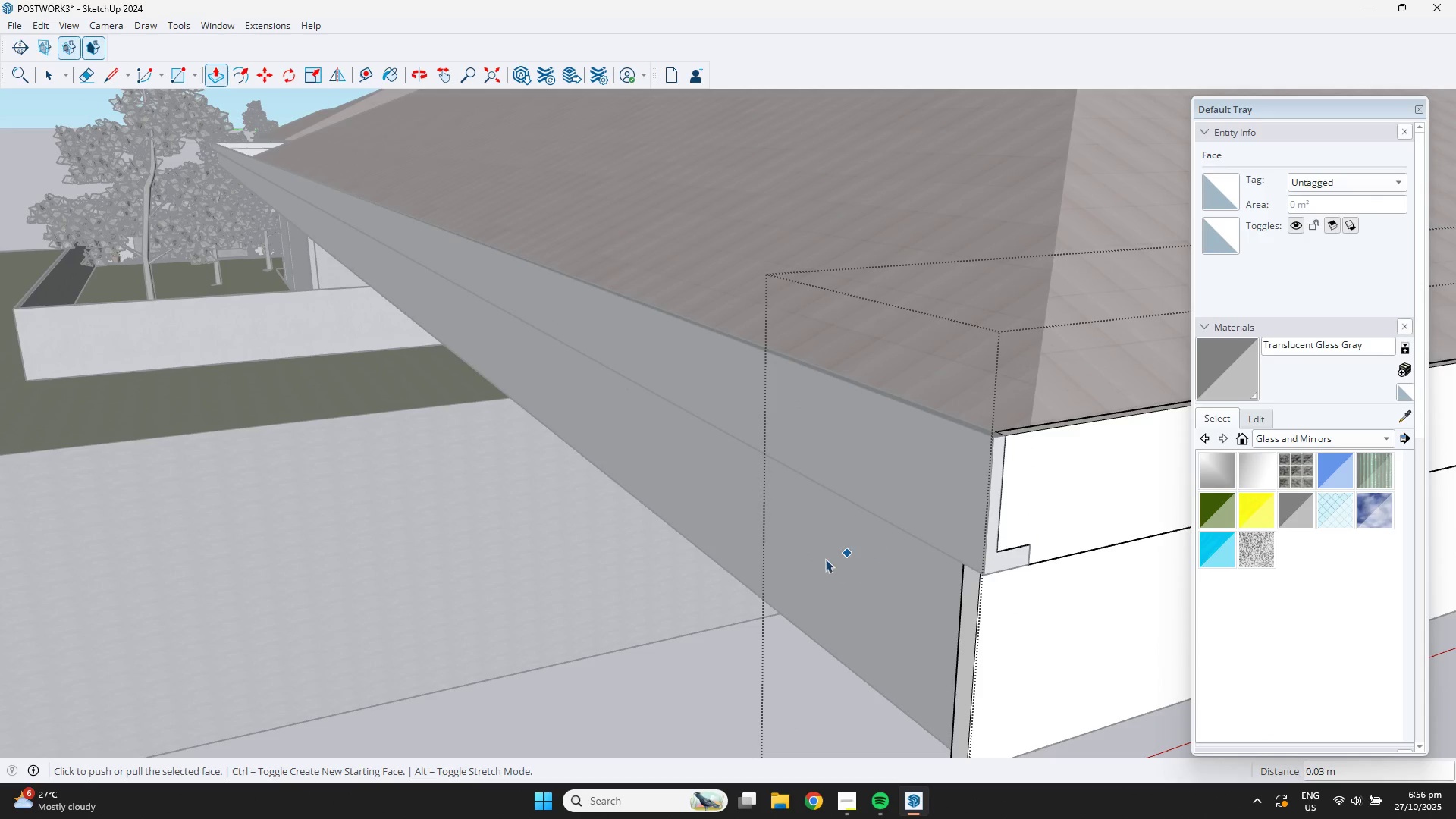 
scroll: coordinate [555, 568], scroll_direction: down, amount: 15.0
 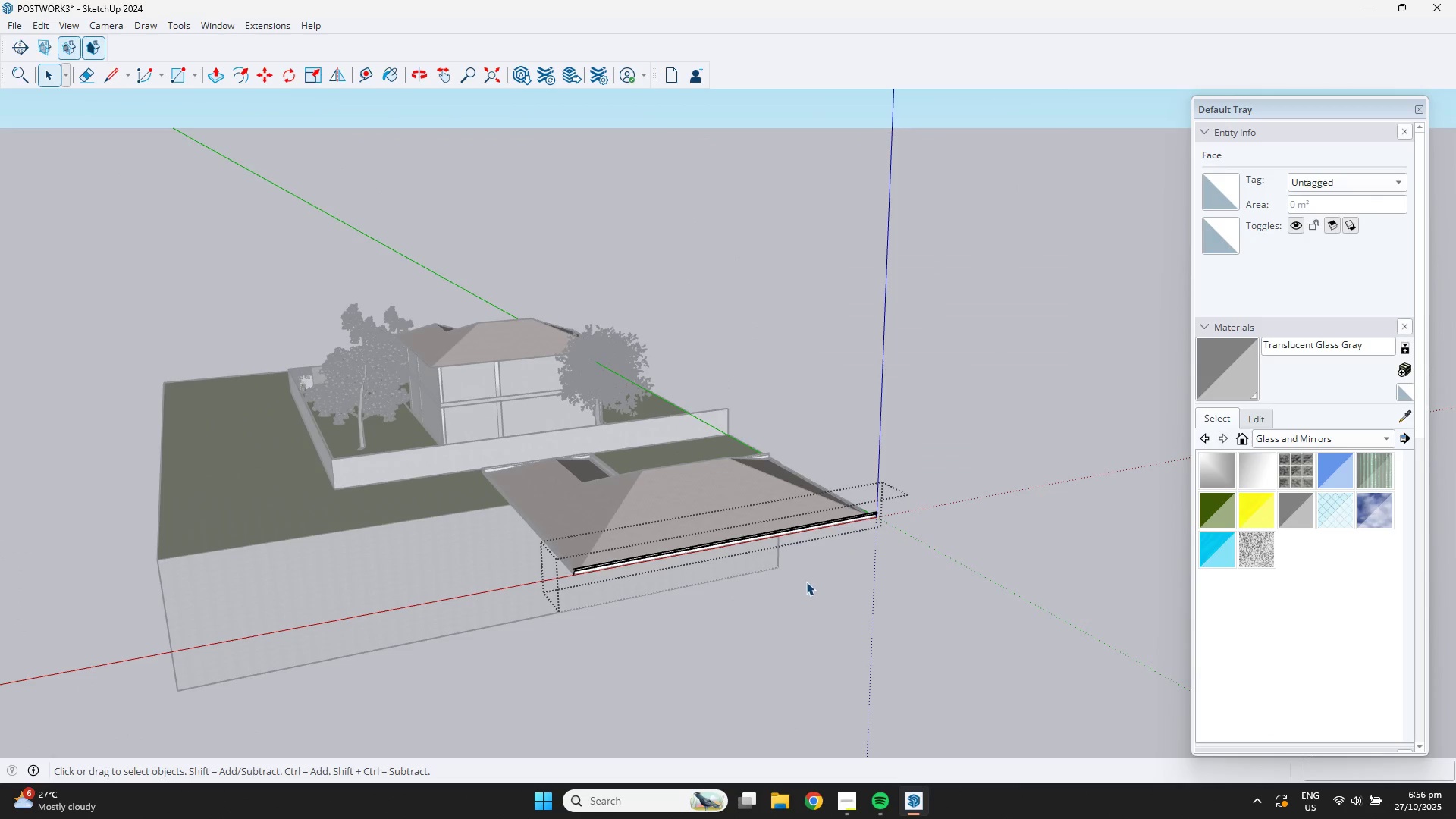 
left_click([807, 582])
 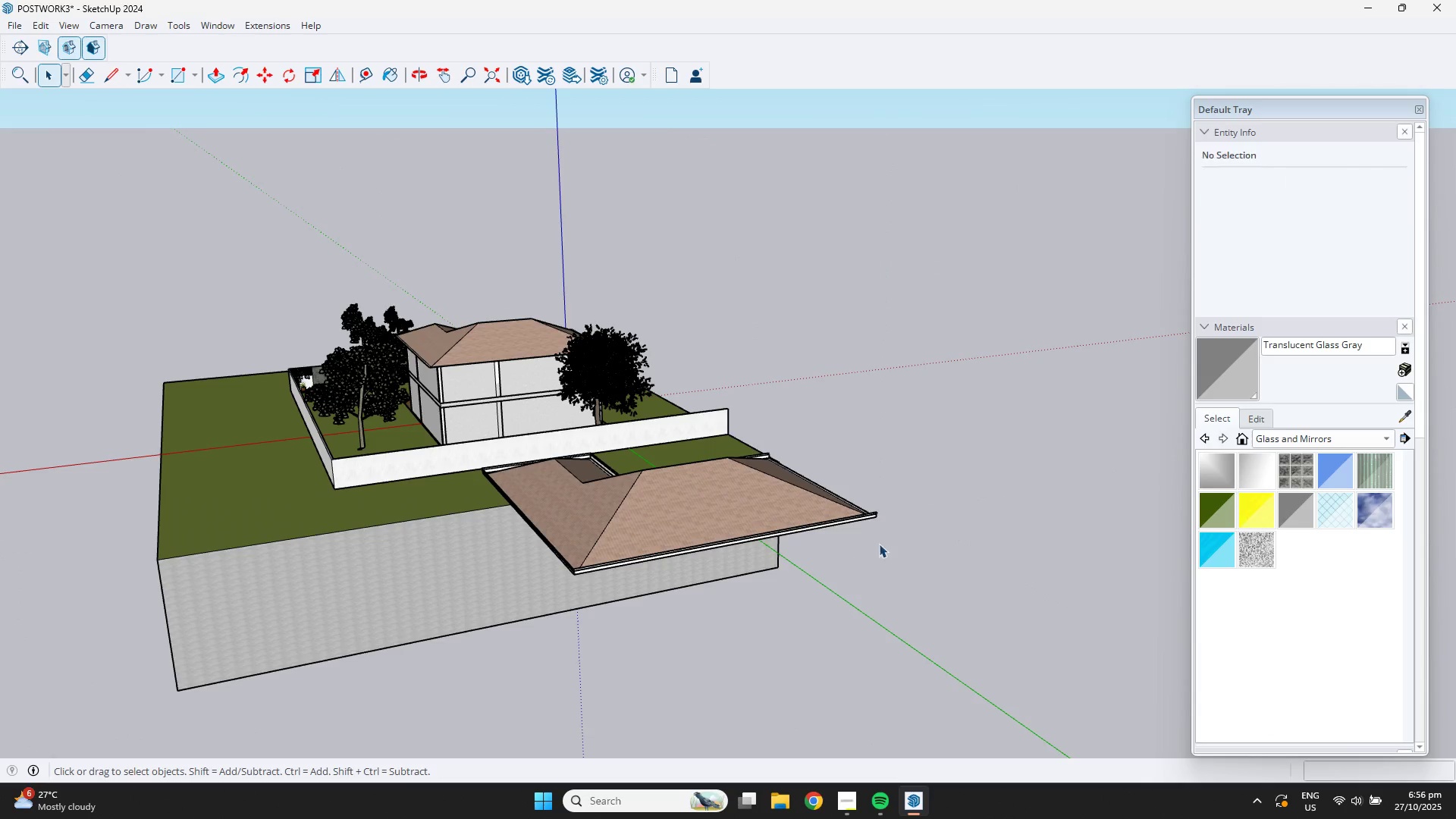 
scroll: coordinate [517, 579], scroll_direction: up, amount: 18.0
 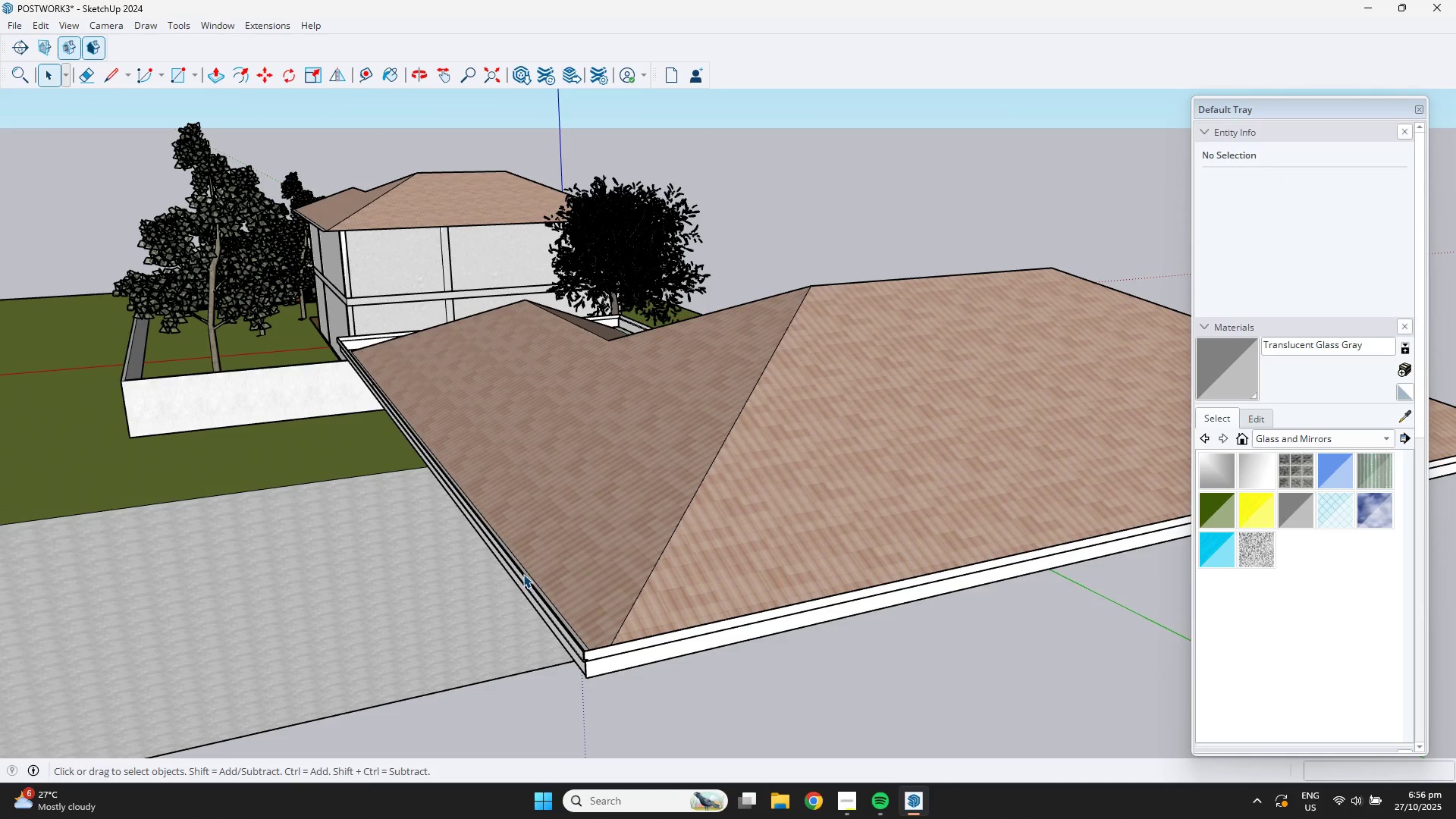 
scroll: coordinate [532, 565], scroll_direction: down, amount: 5.0
 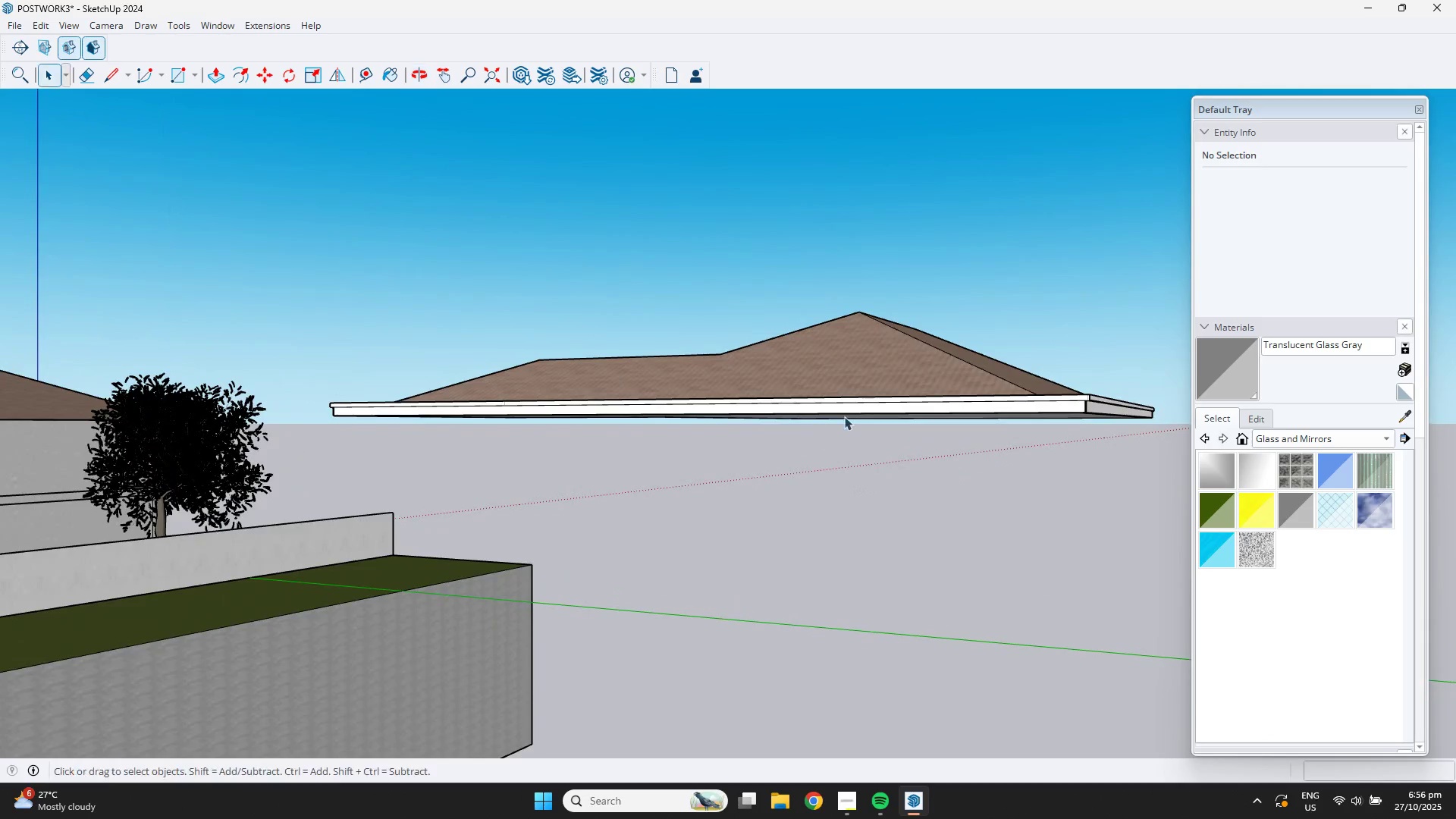 
left_click([845, 406])
 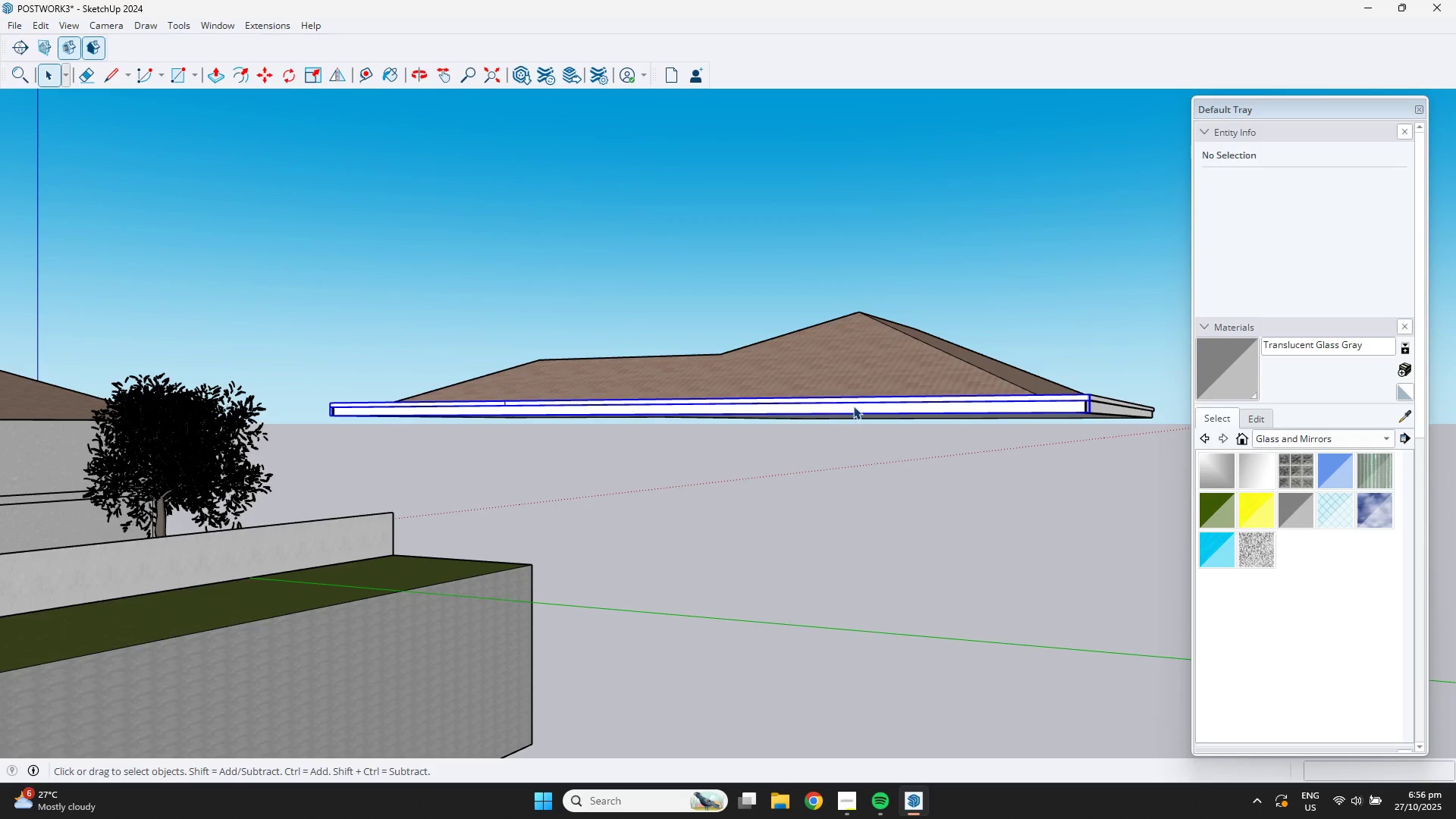 
scroll: coordinate [855, 406], scroll_direction: down, amount: 3.0
 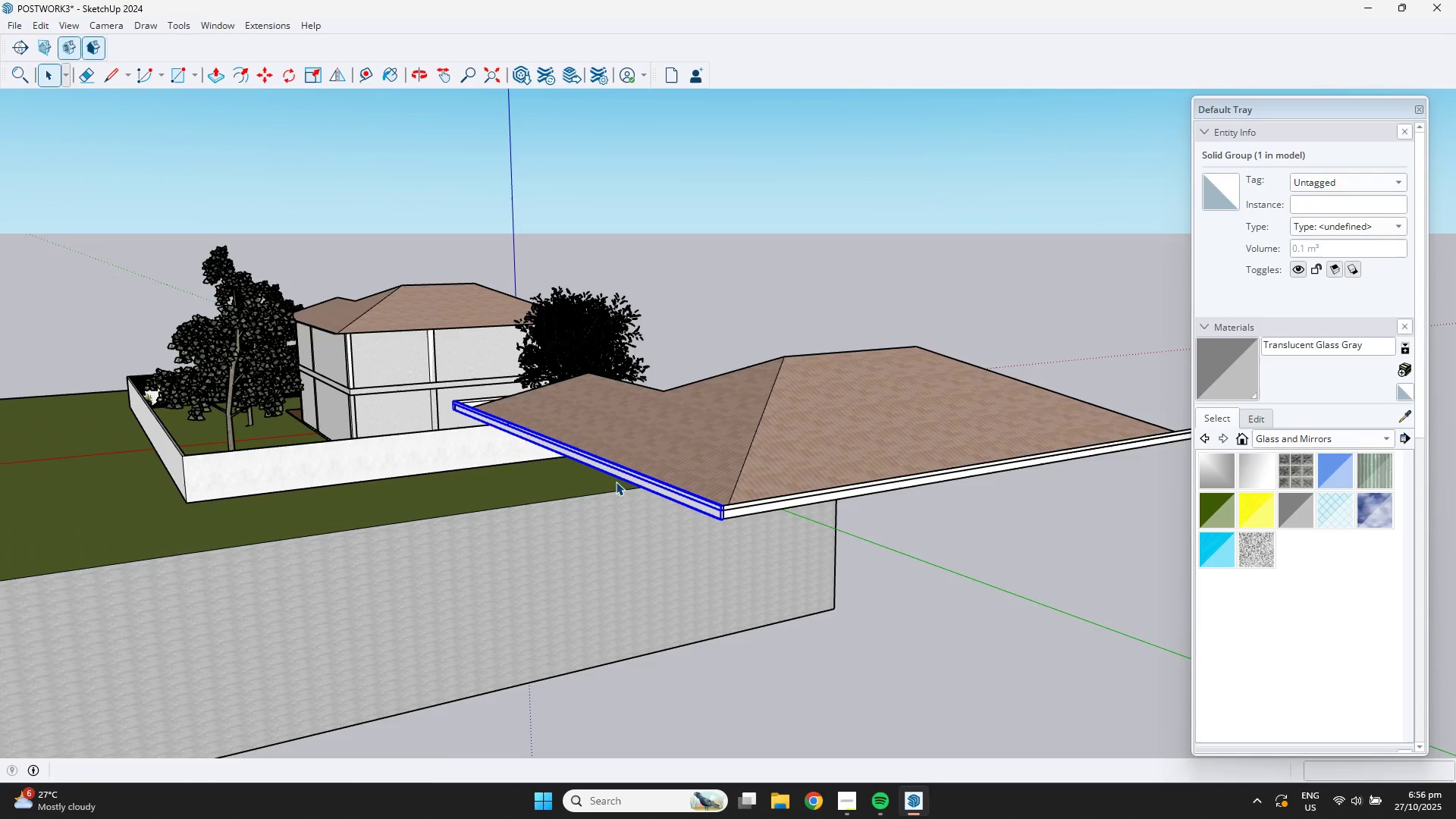 
key(M)
 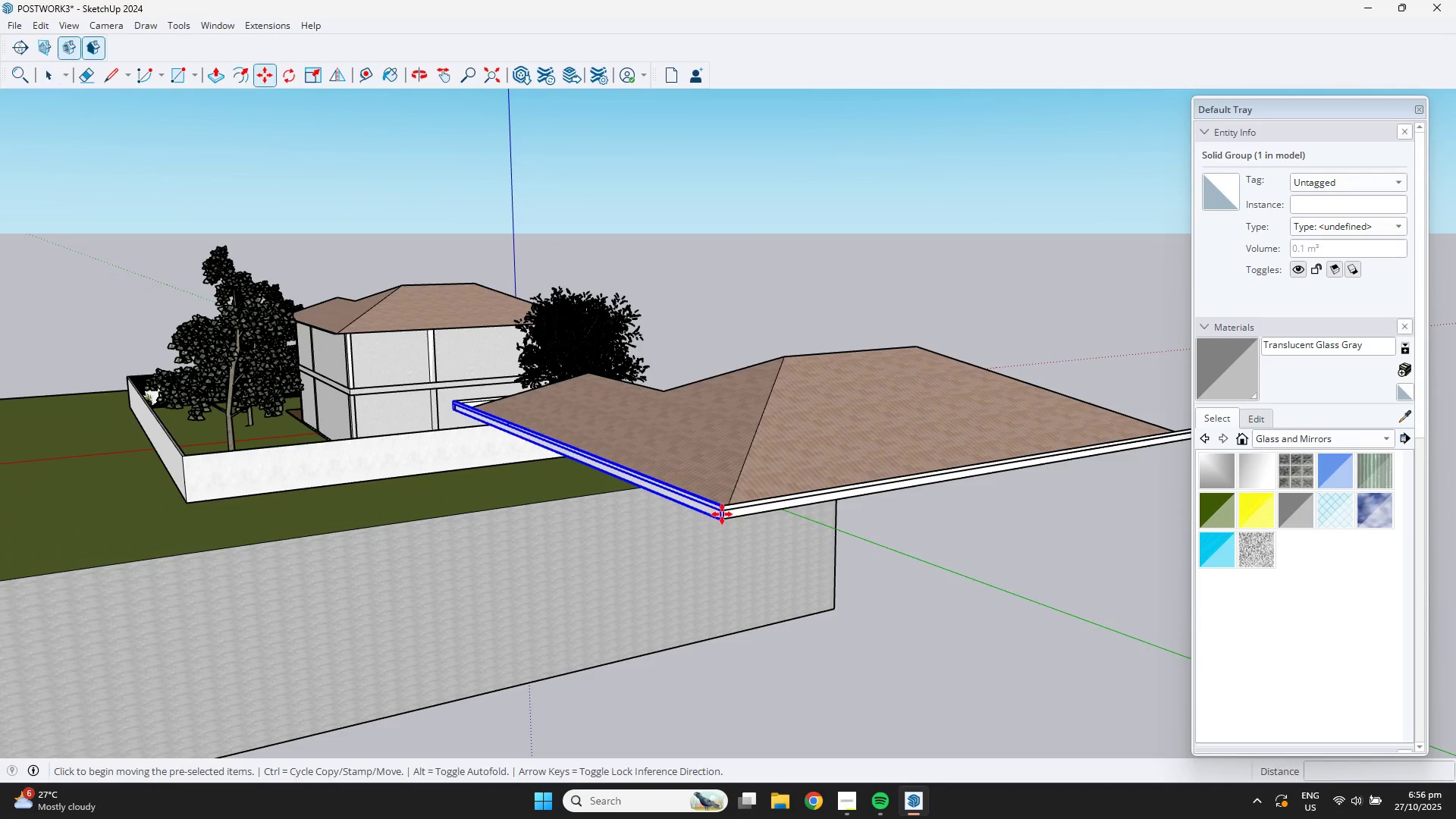 
key(Control+ControlLeft)
 